 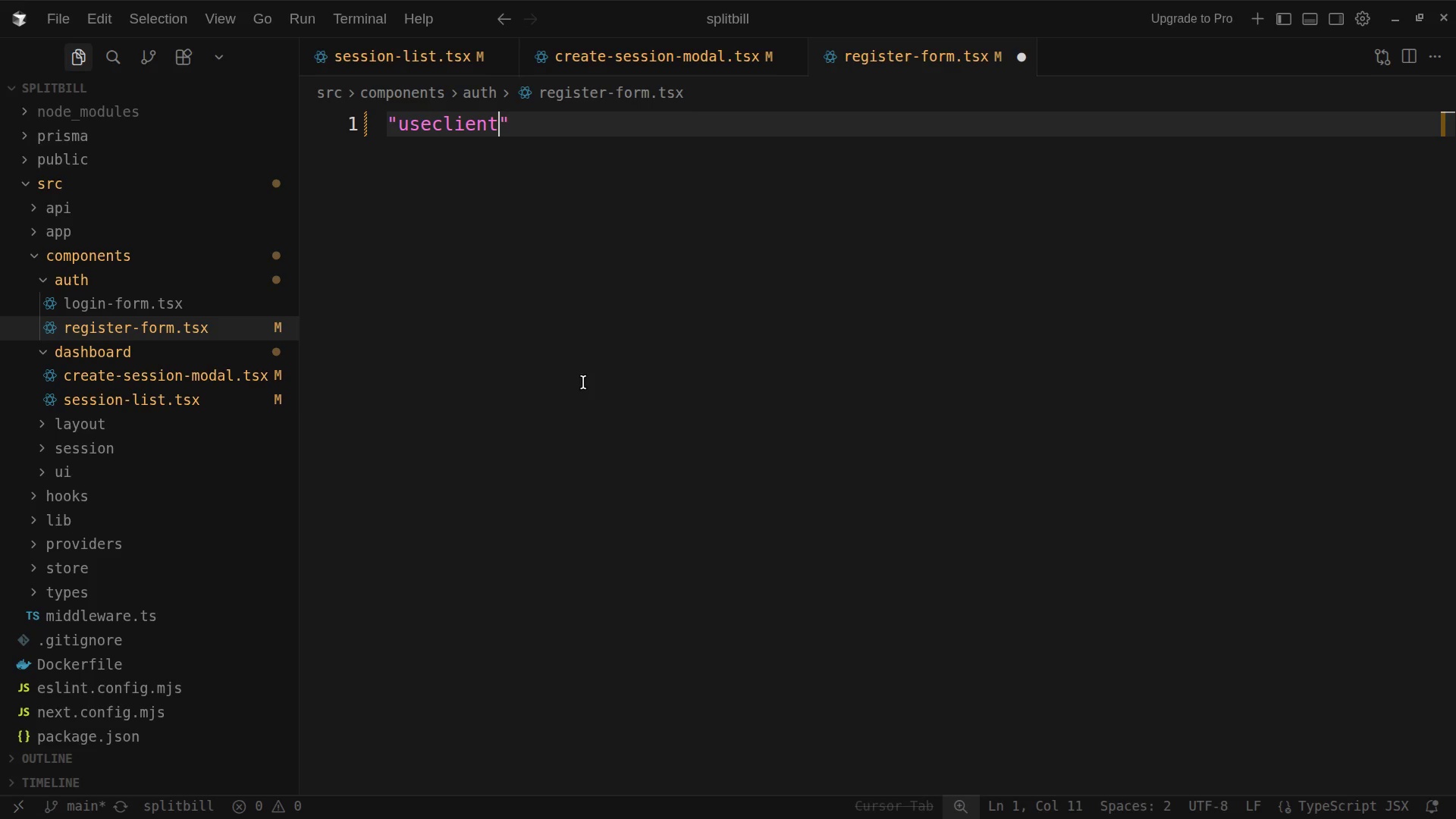 
left_click([437, 129])
 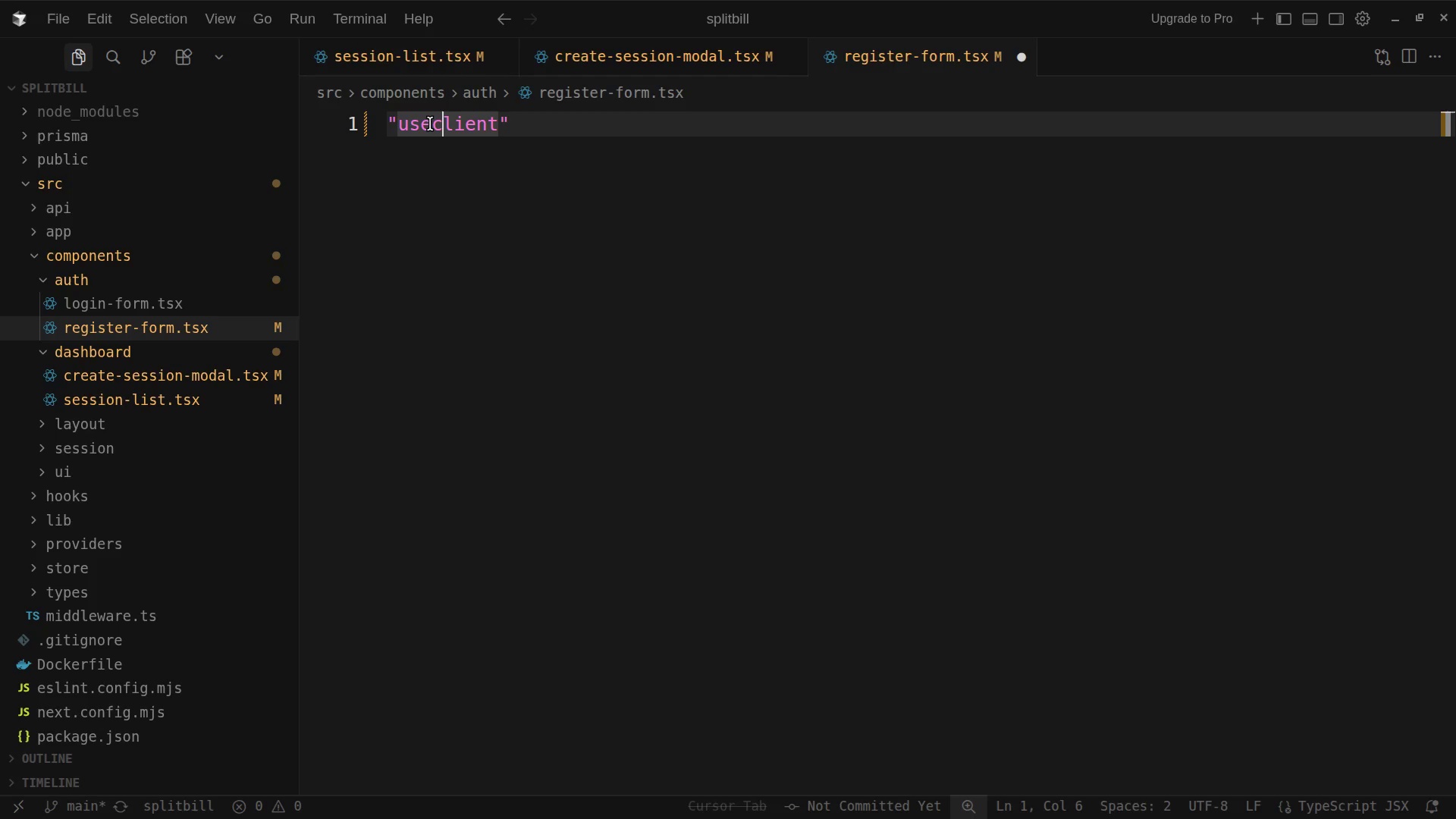 
left_click([430, 124])
 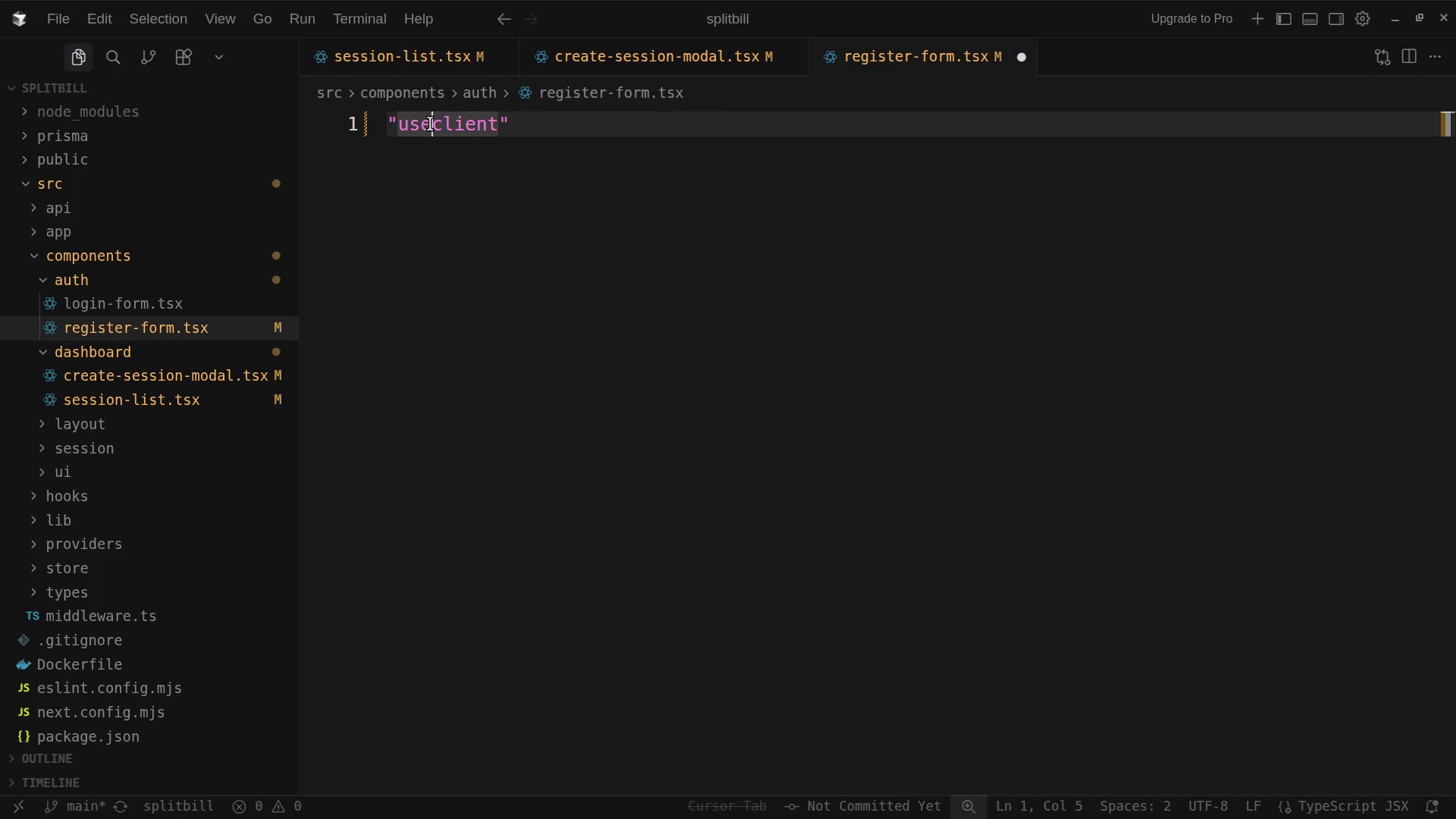 
key(Space)
 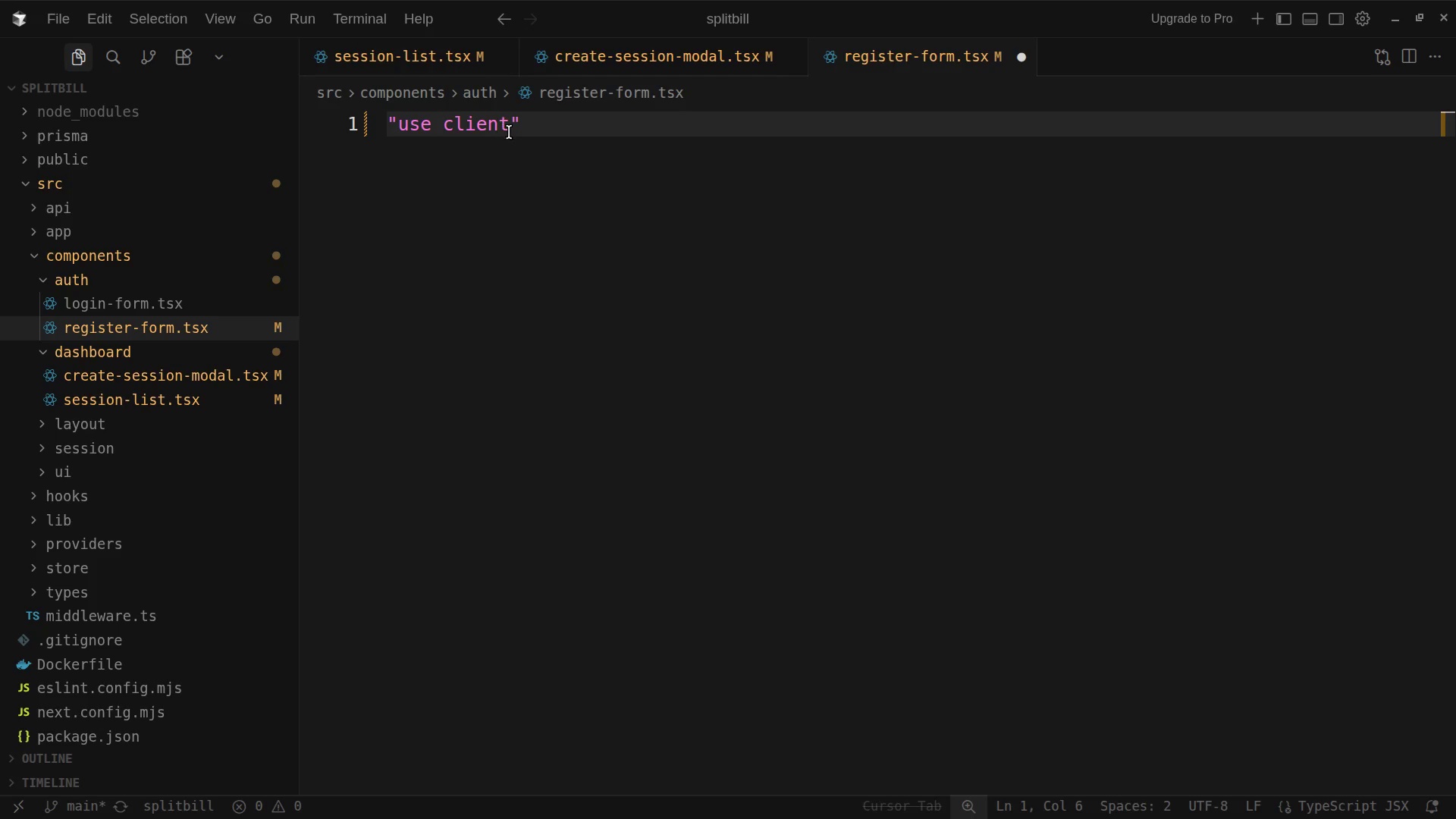 
left_click([513, 133])
 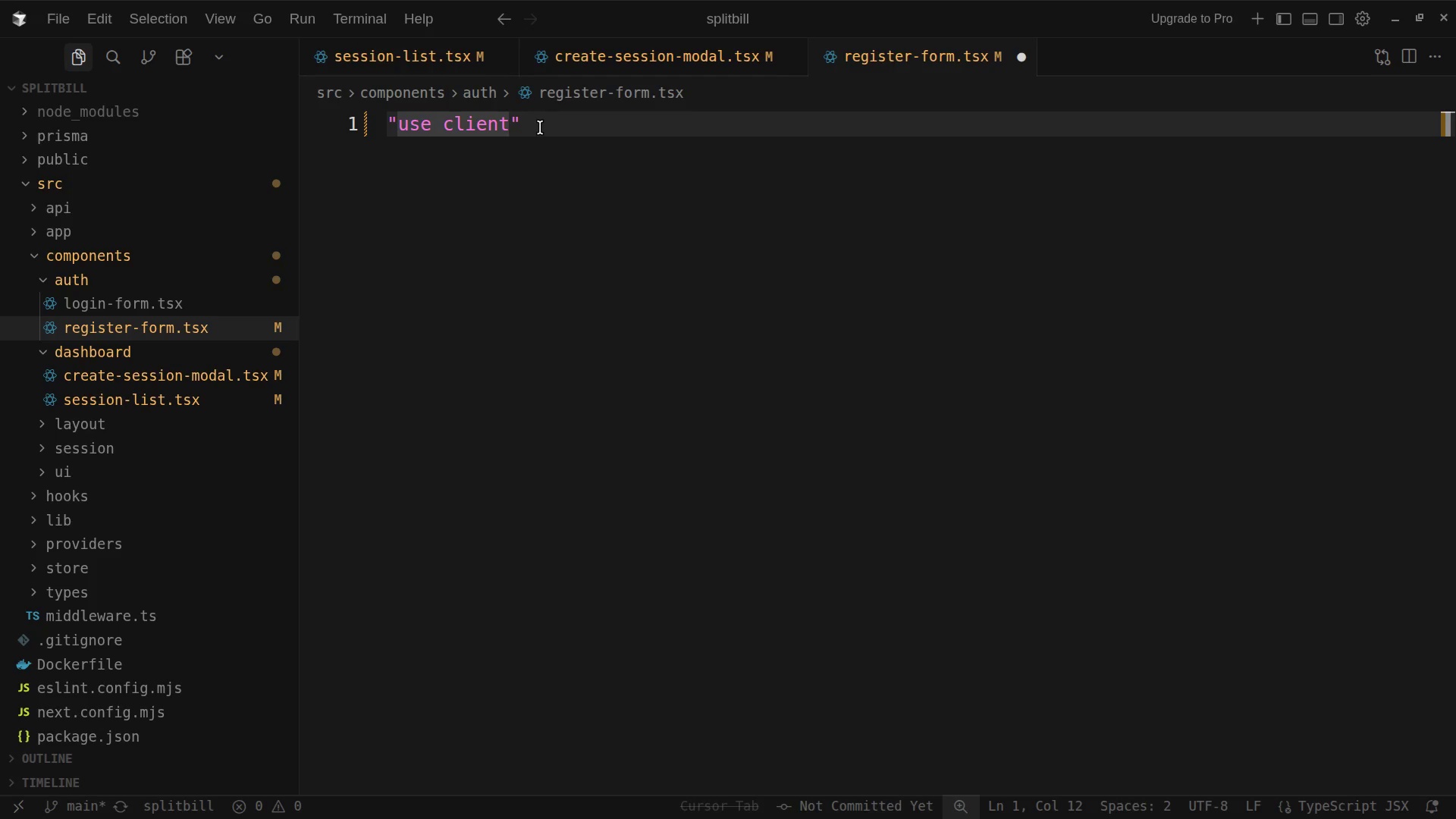 
left_click([539, 127])
 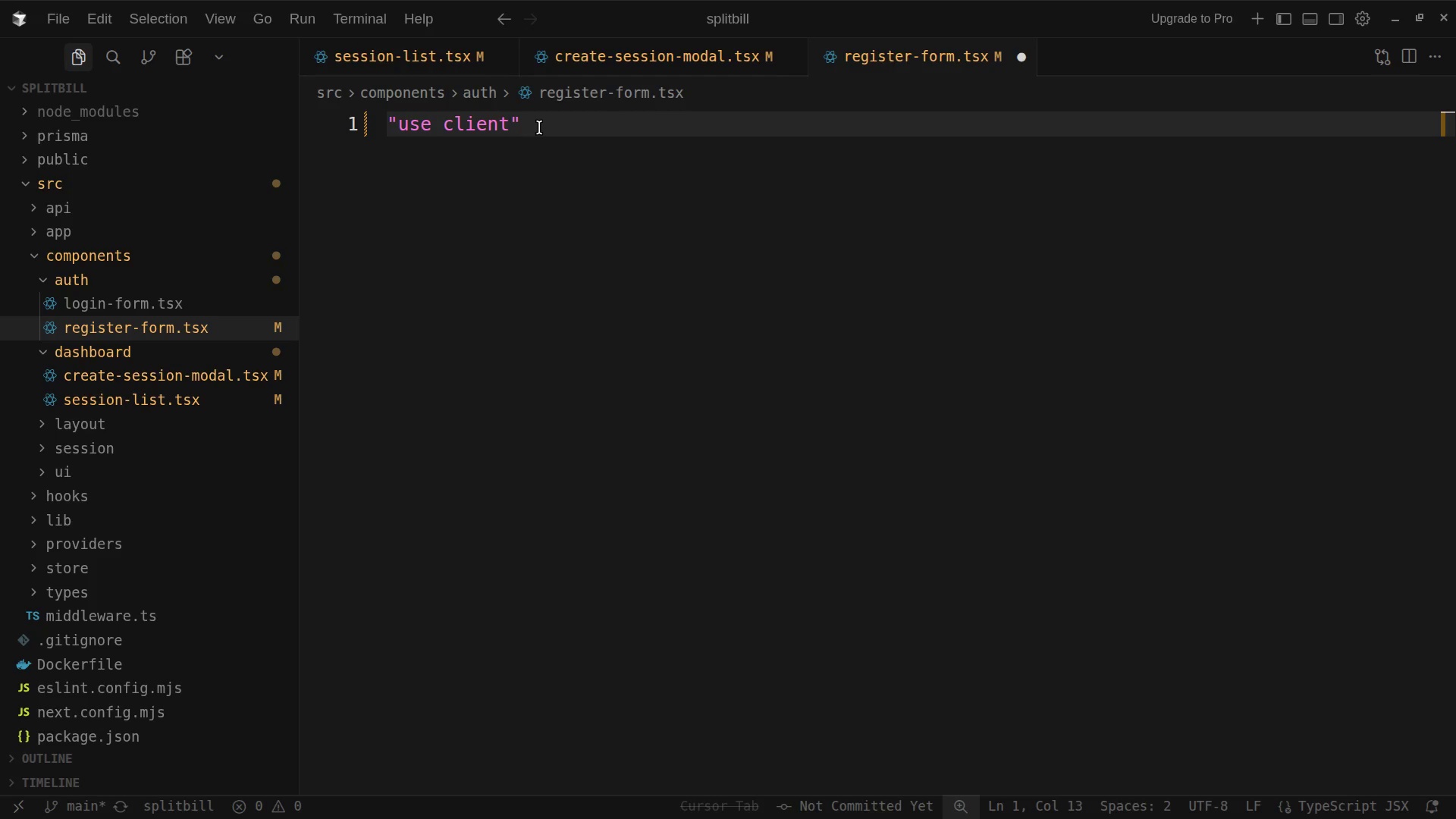 
key(Enter)
 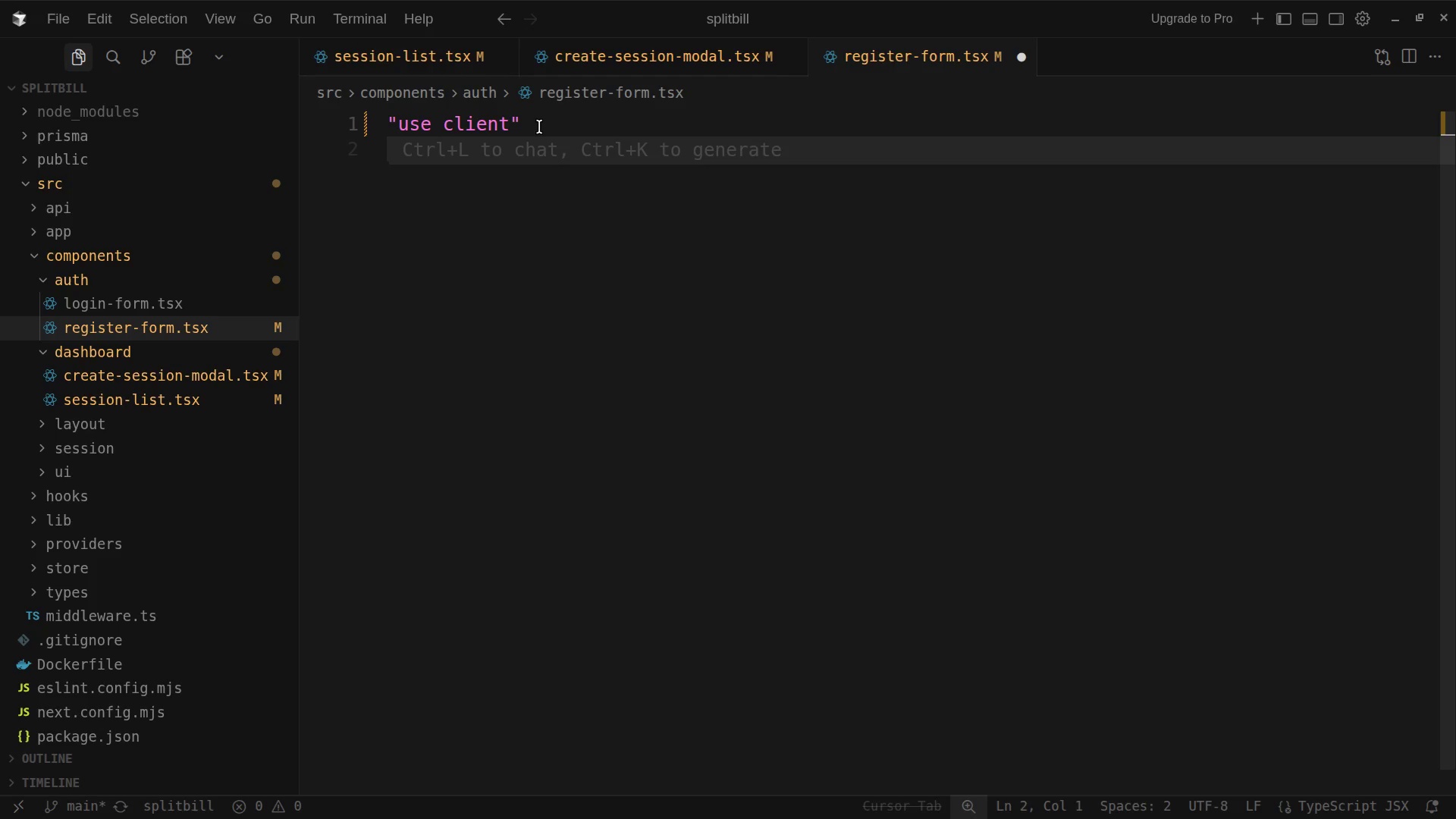 
key(Enter)
 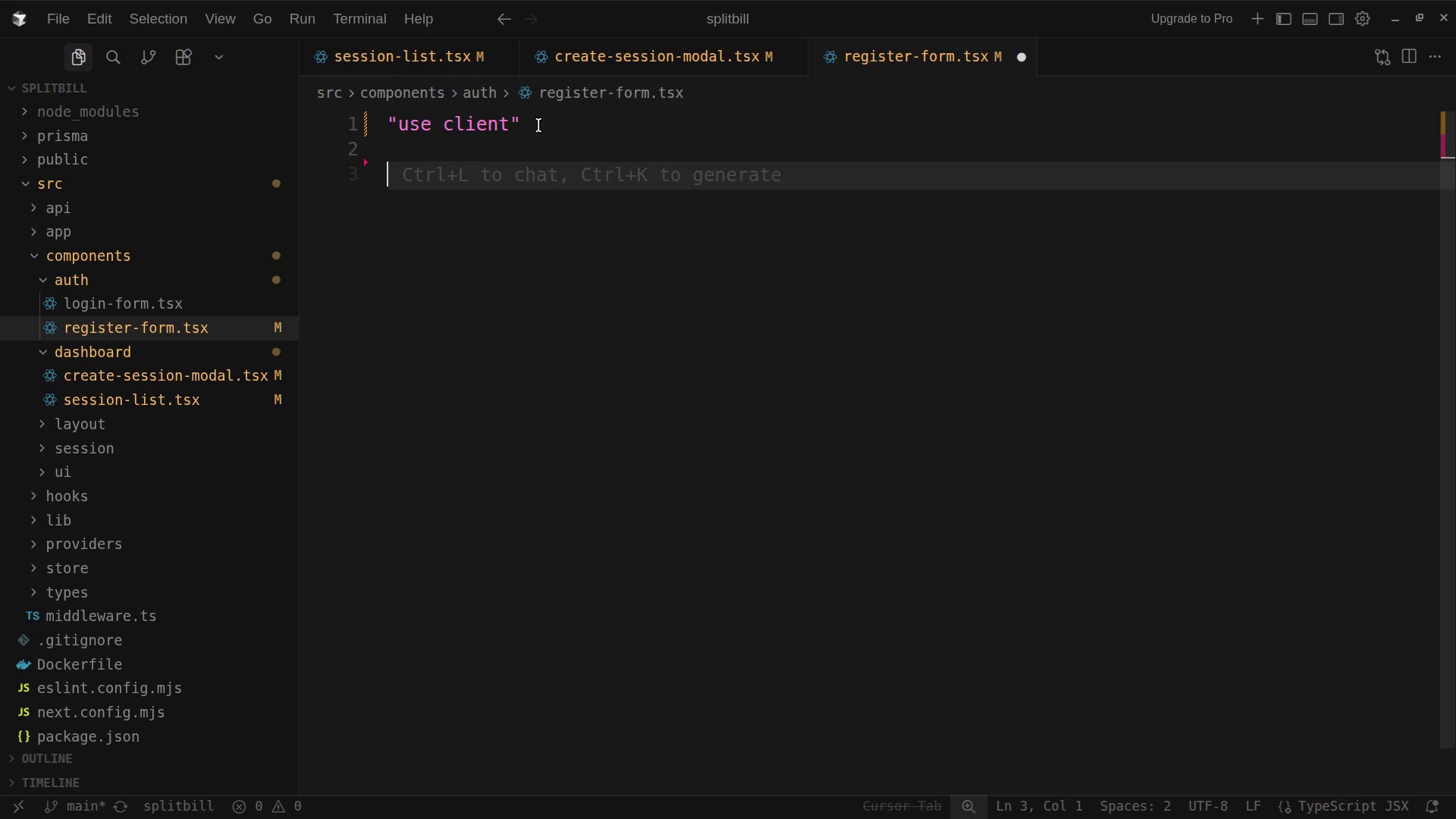 
type(Import)
 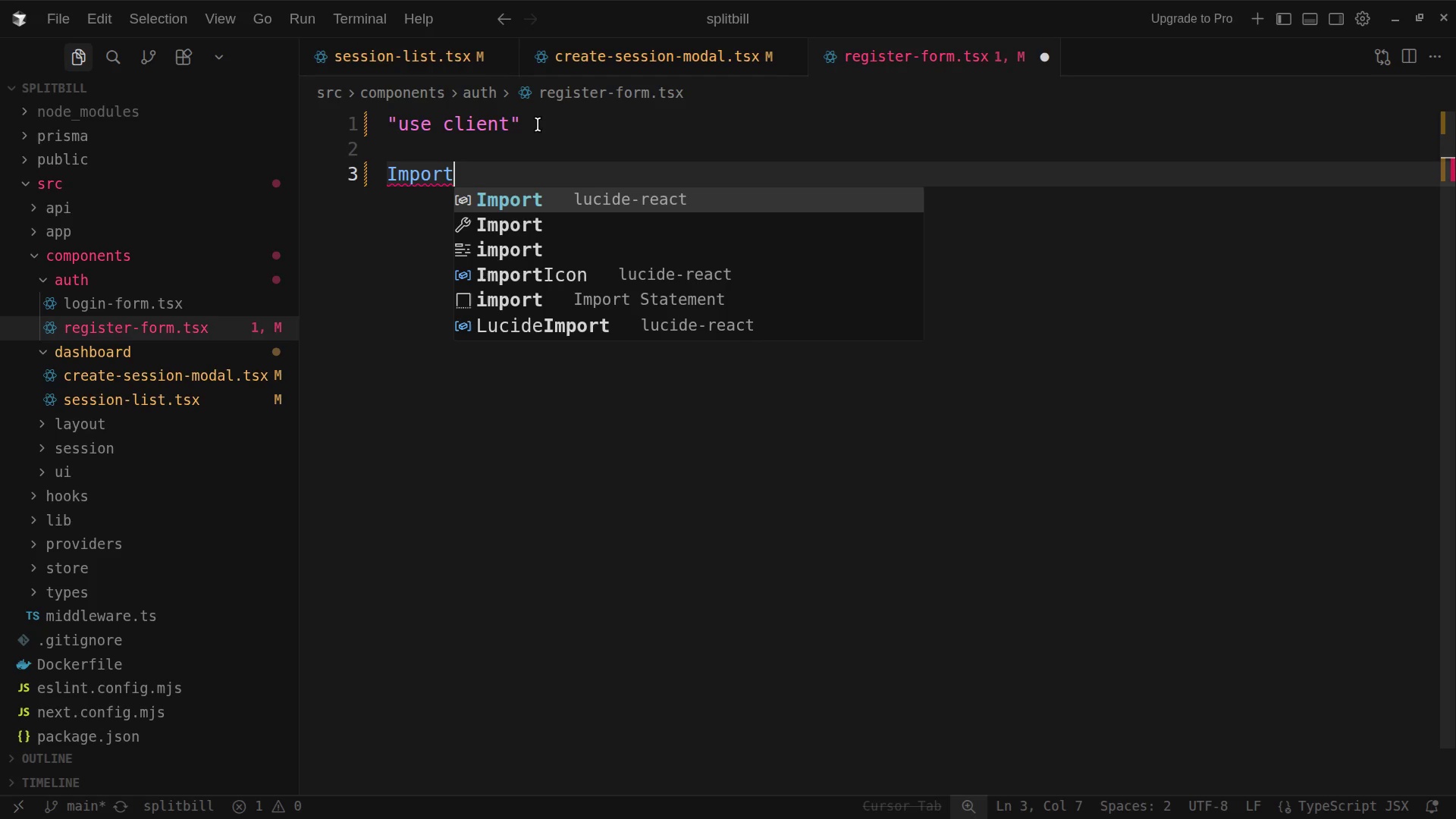 
key(Shift+BracketLeft)
 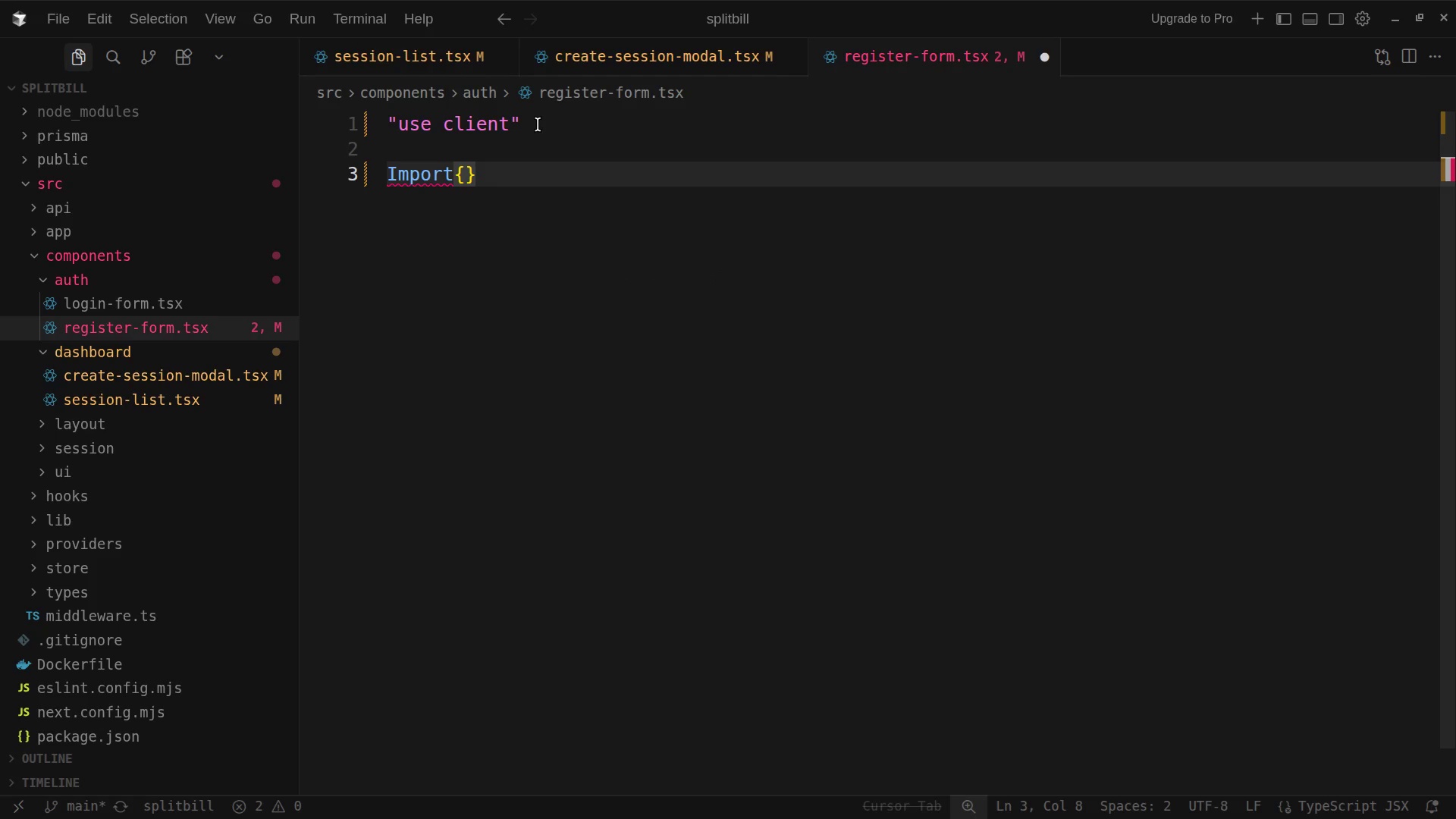 
type(use state)
 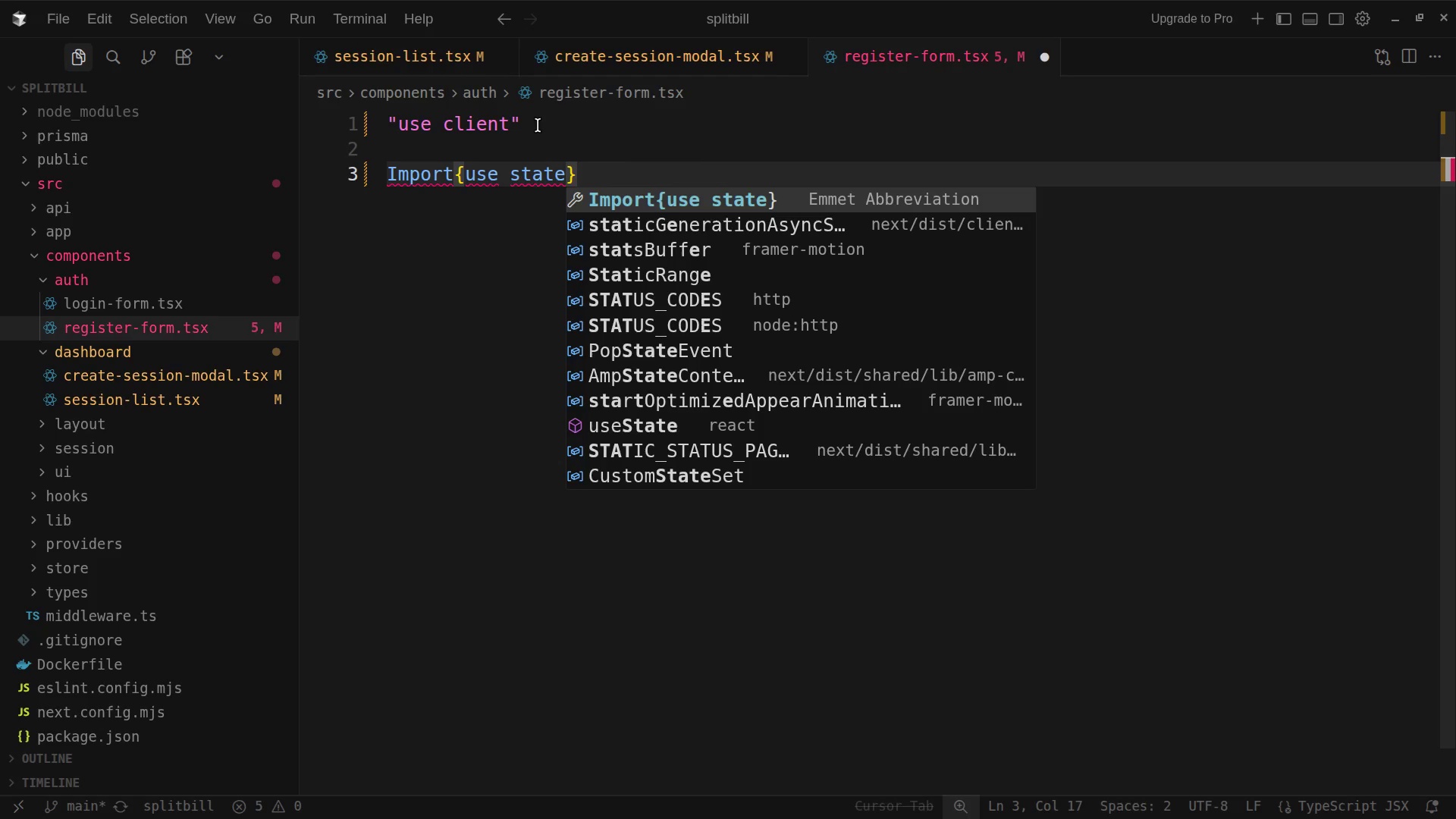 
key(ArrowLeft)
 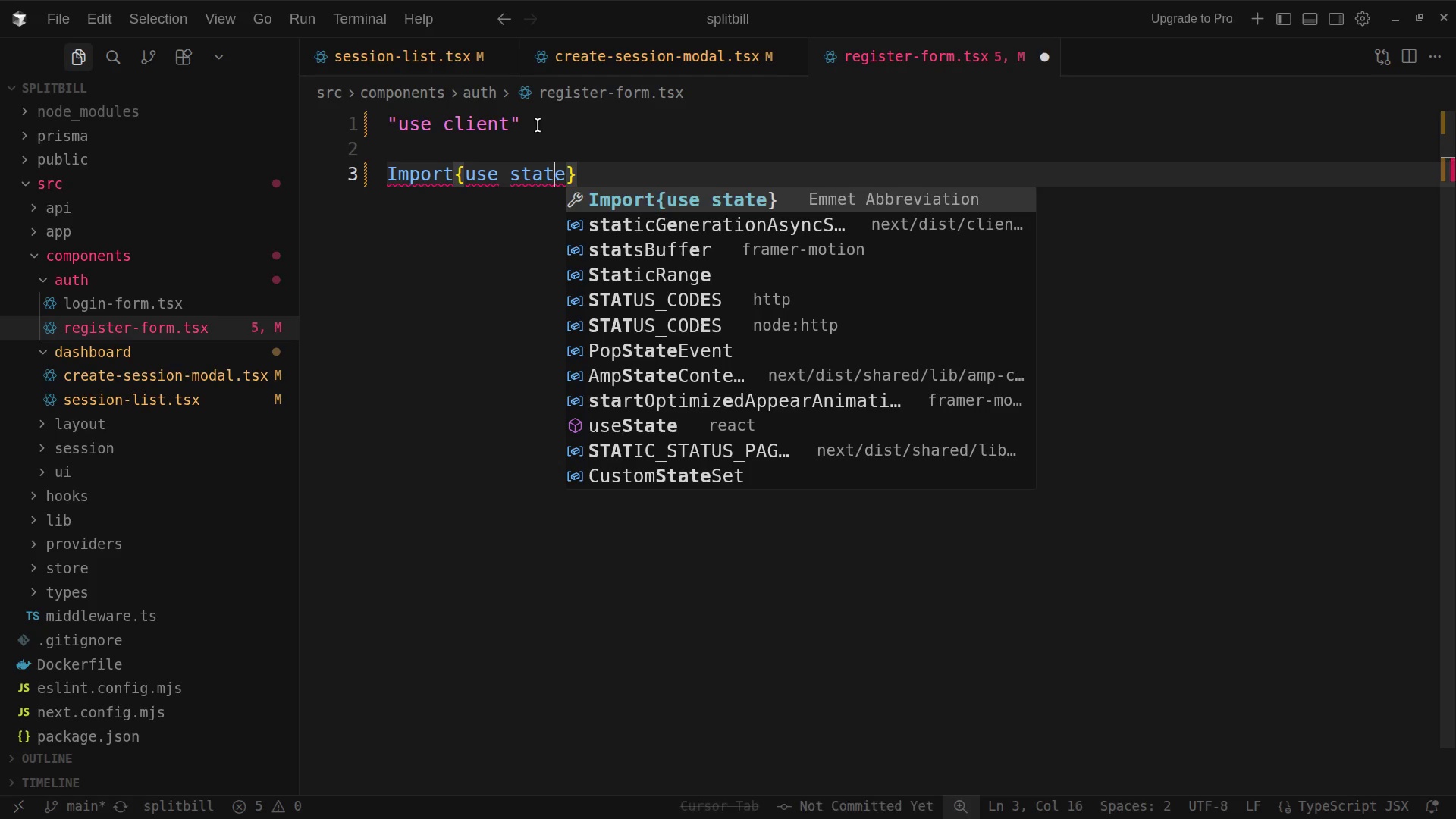 
key(ArrowLeft)
 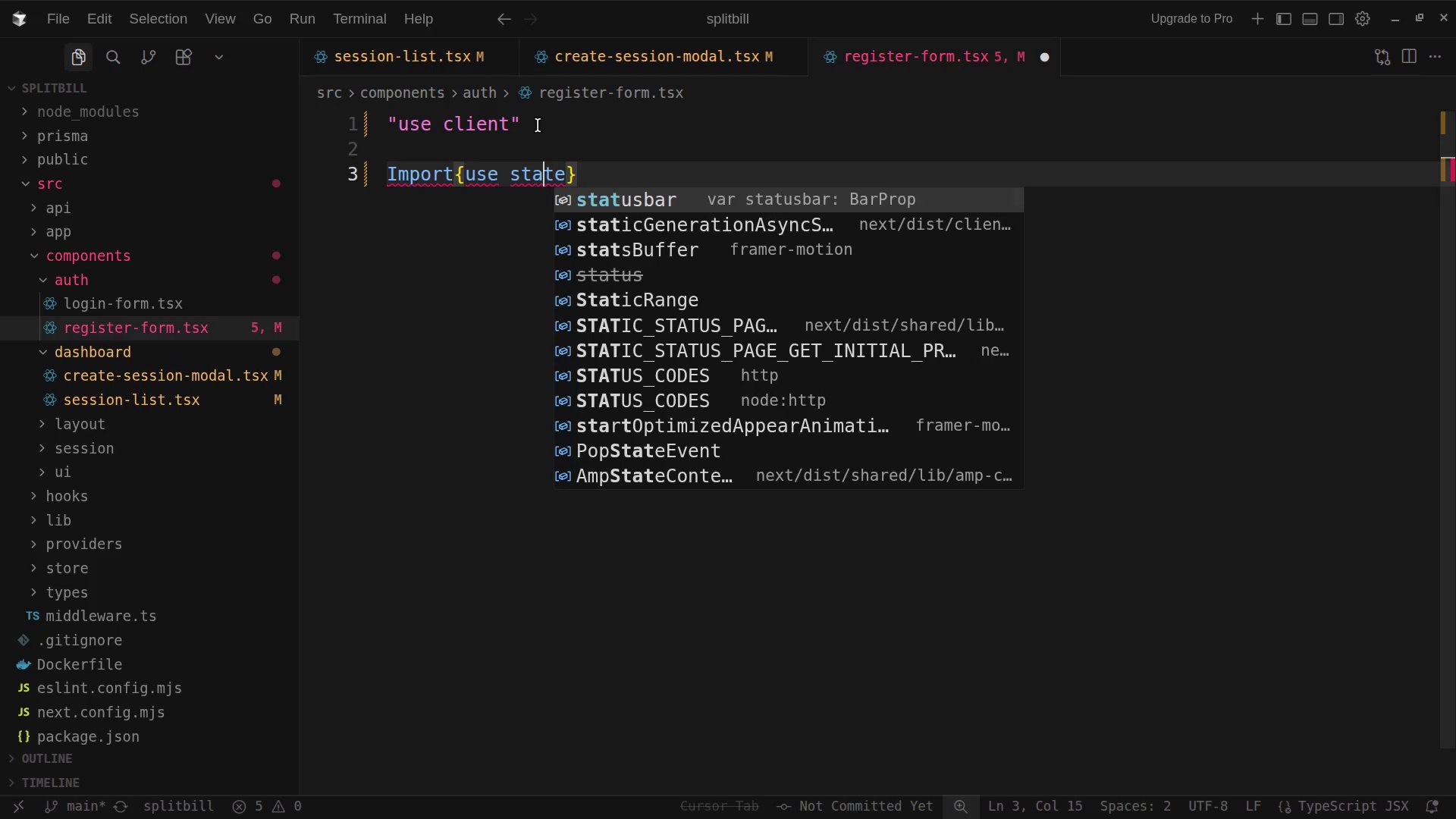 
key(ArrowLeft)
 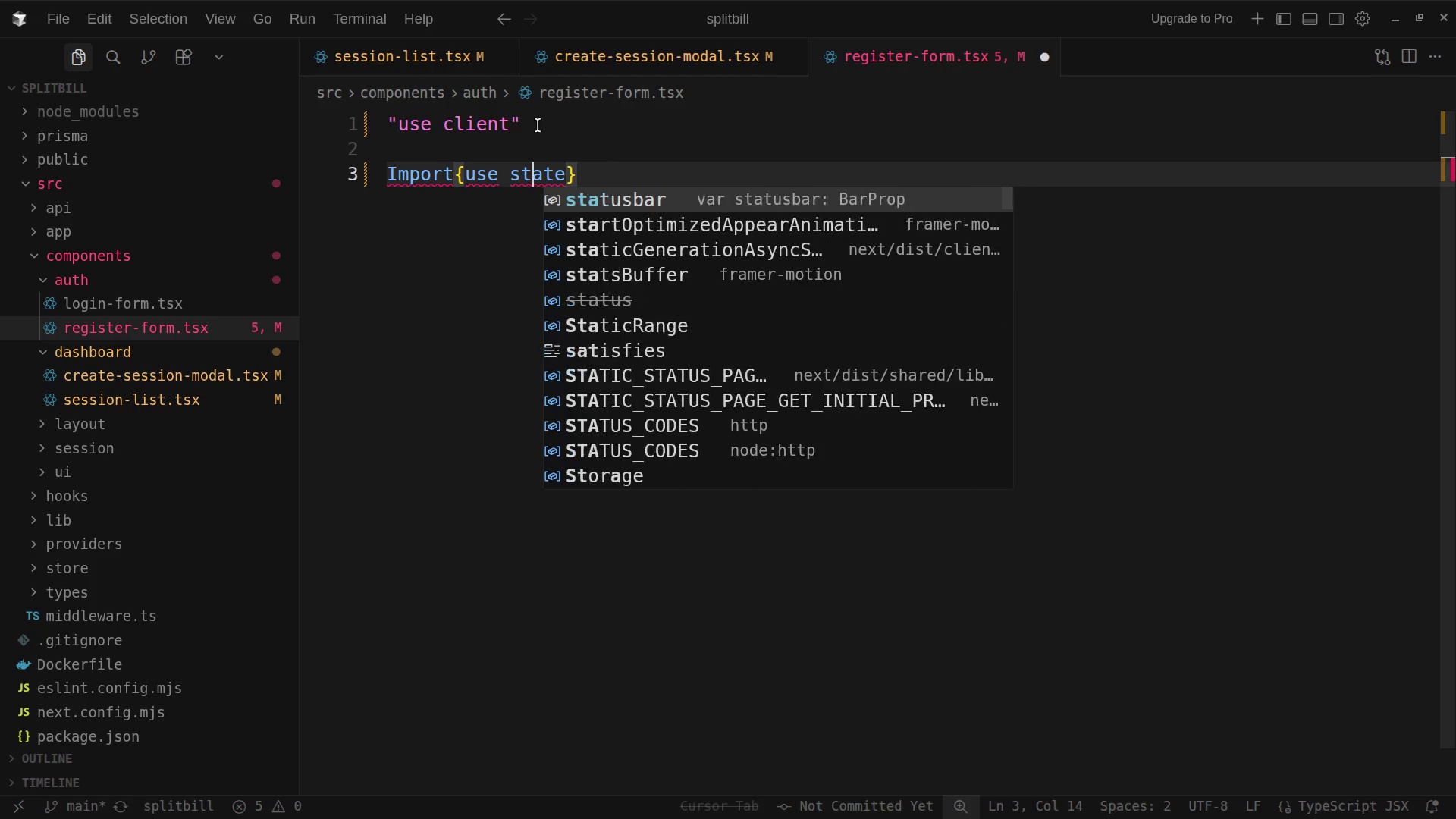 
key(ArrowLeft)
 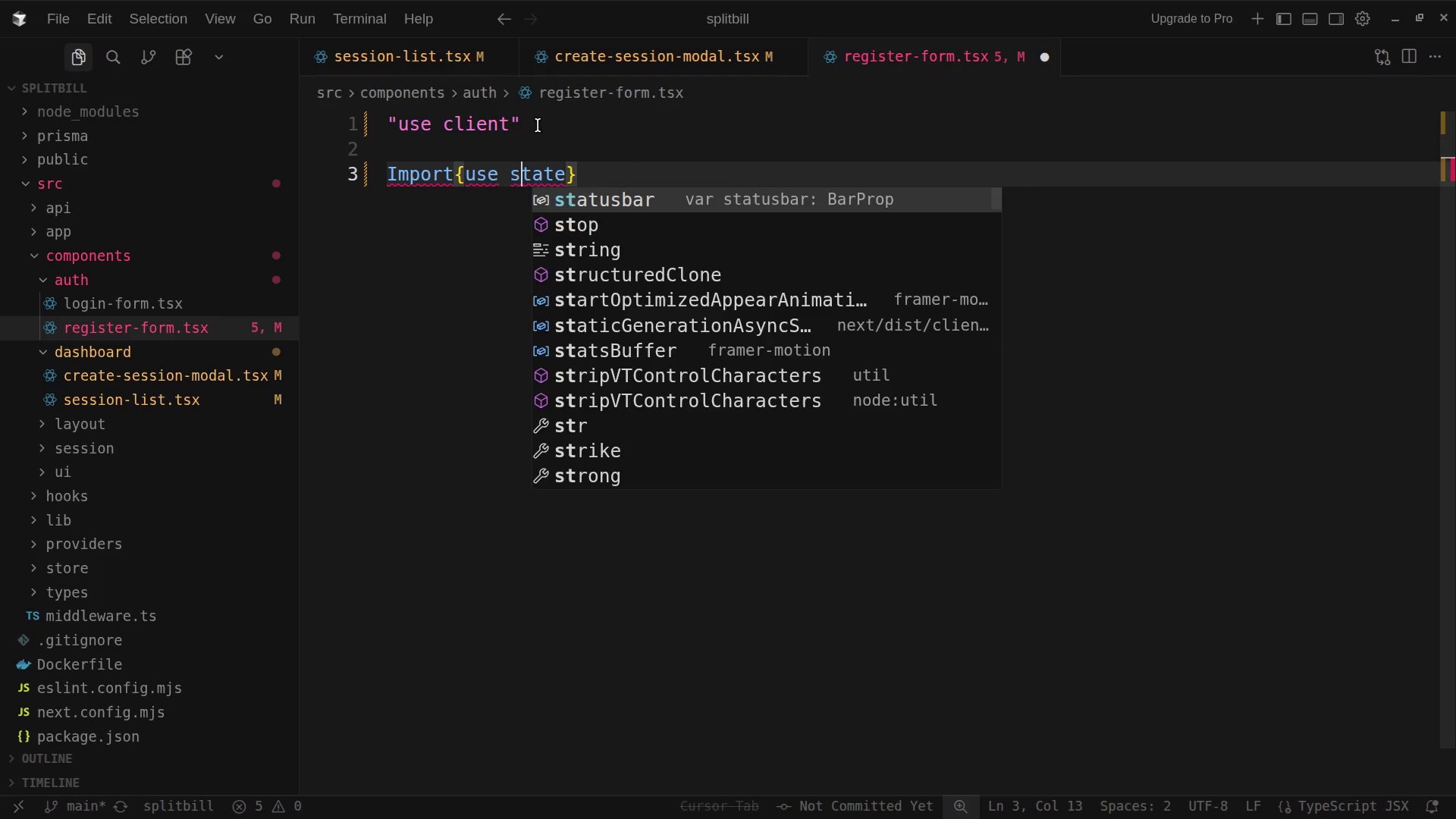 
key(ArrowLeft)
 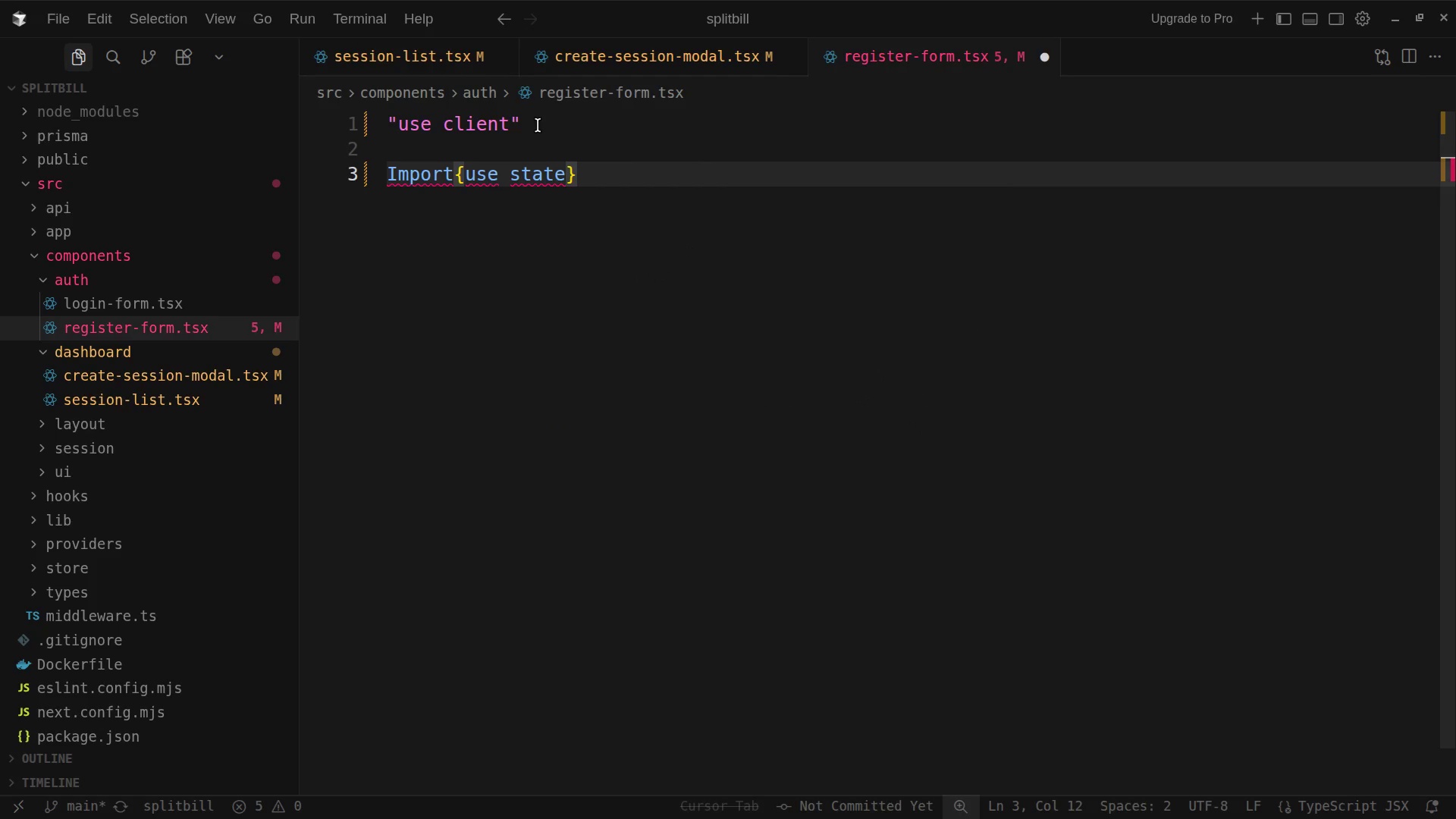 
key(Backspace)
 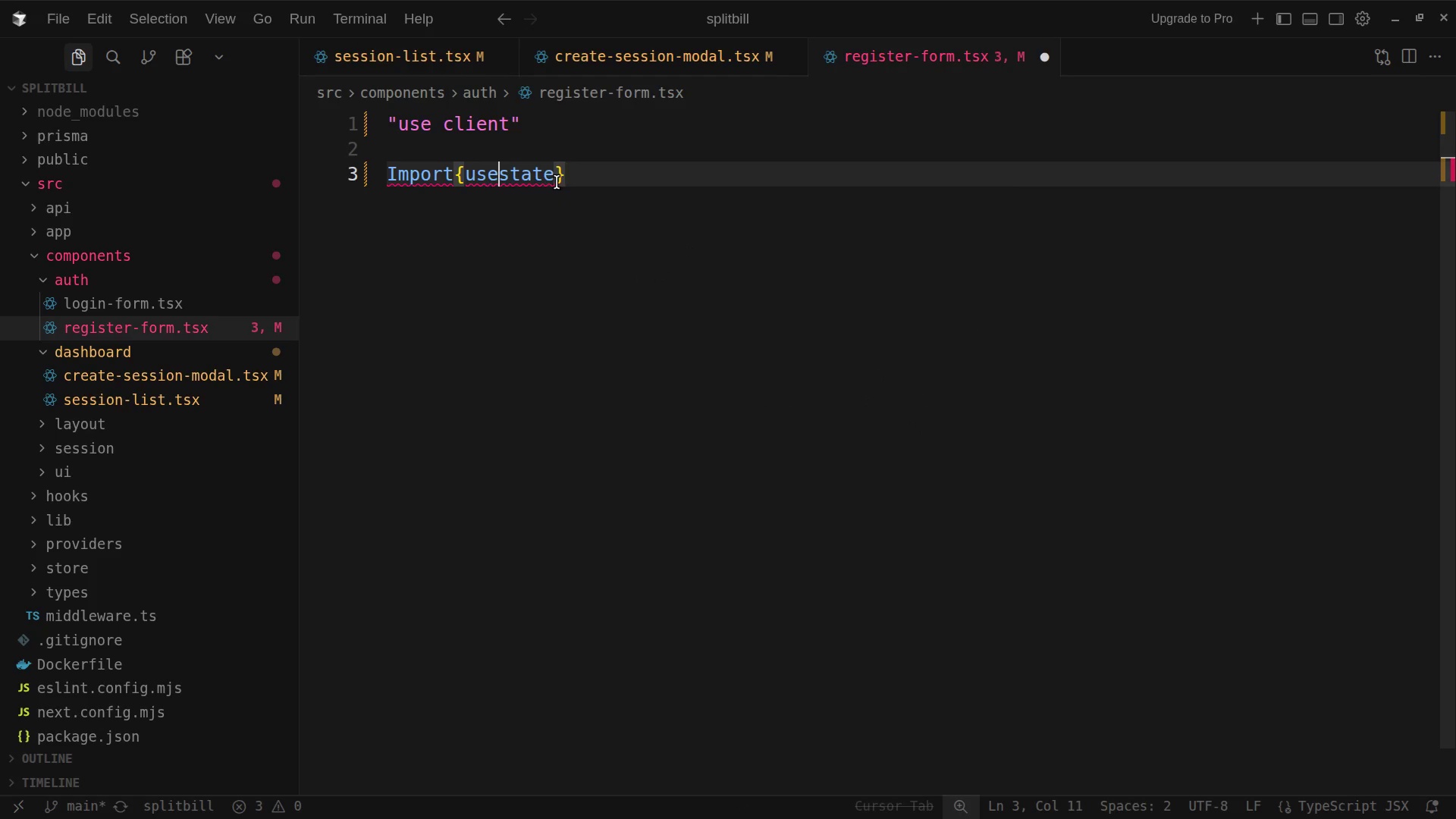 
left_click([557, 175])
 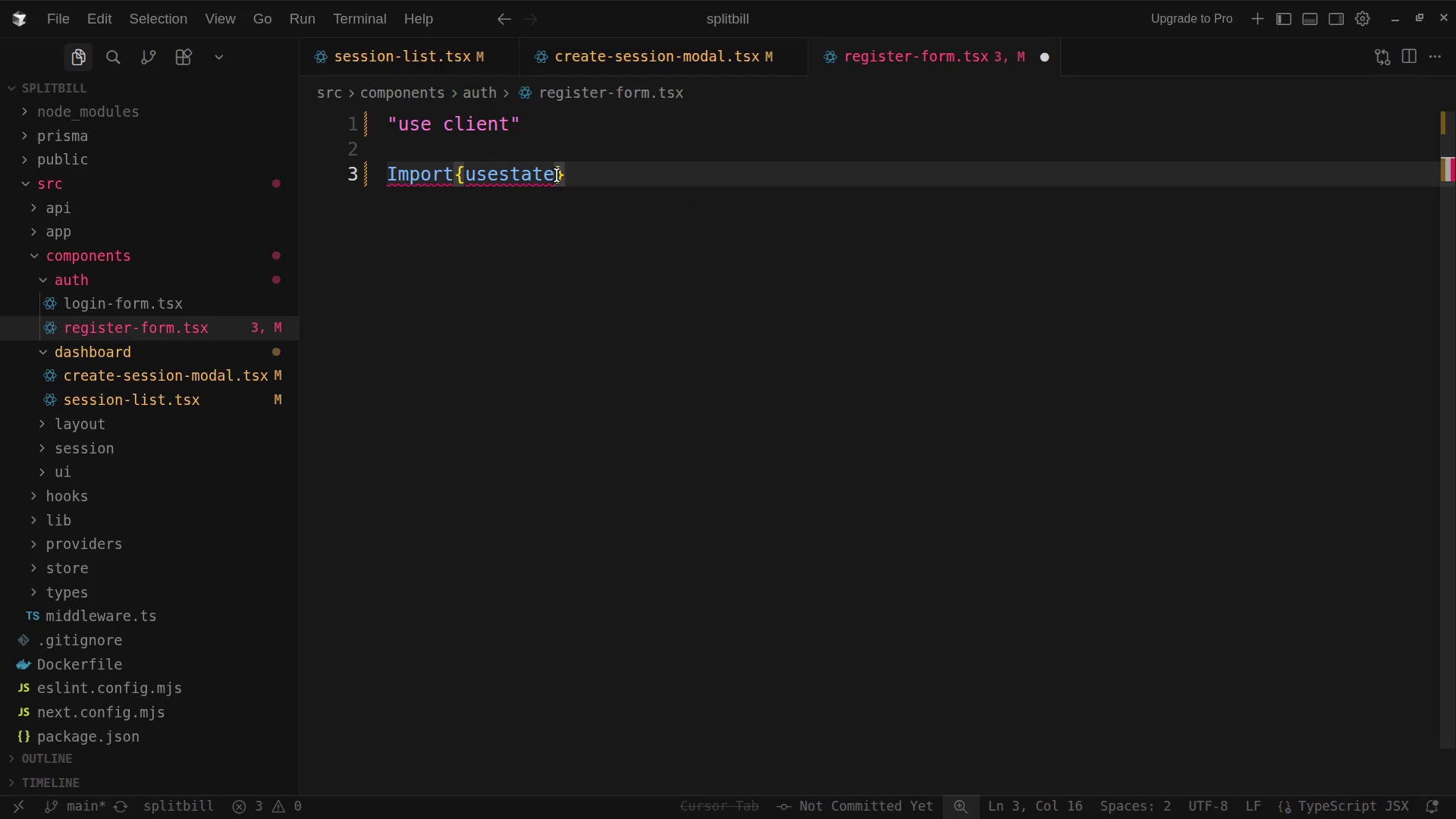 
key(Space)
 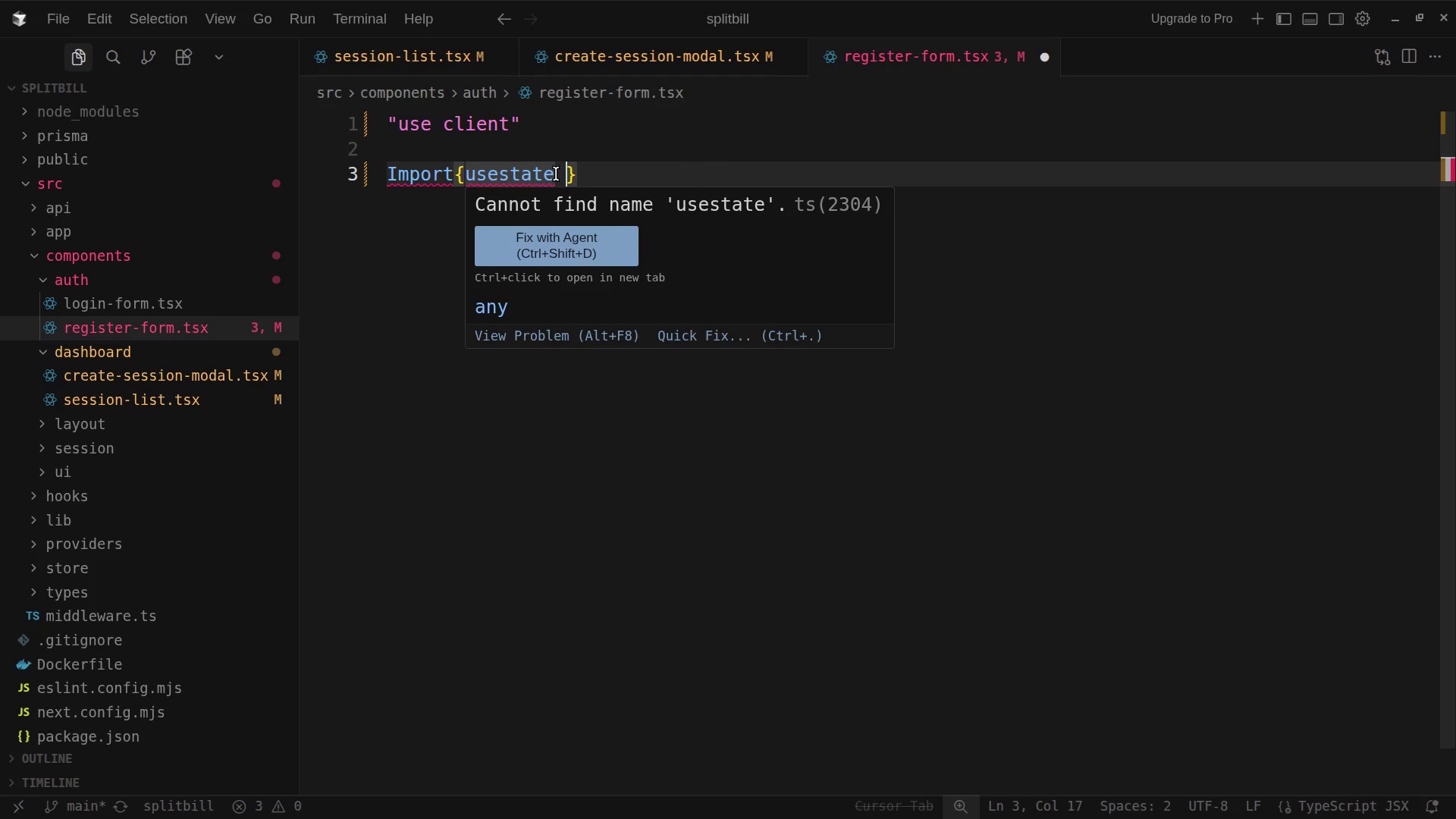 
wait(6.76)
 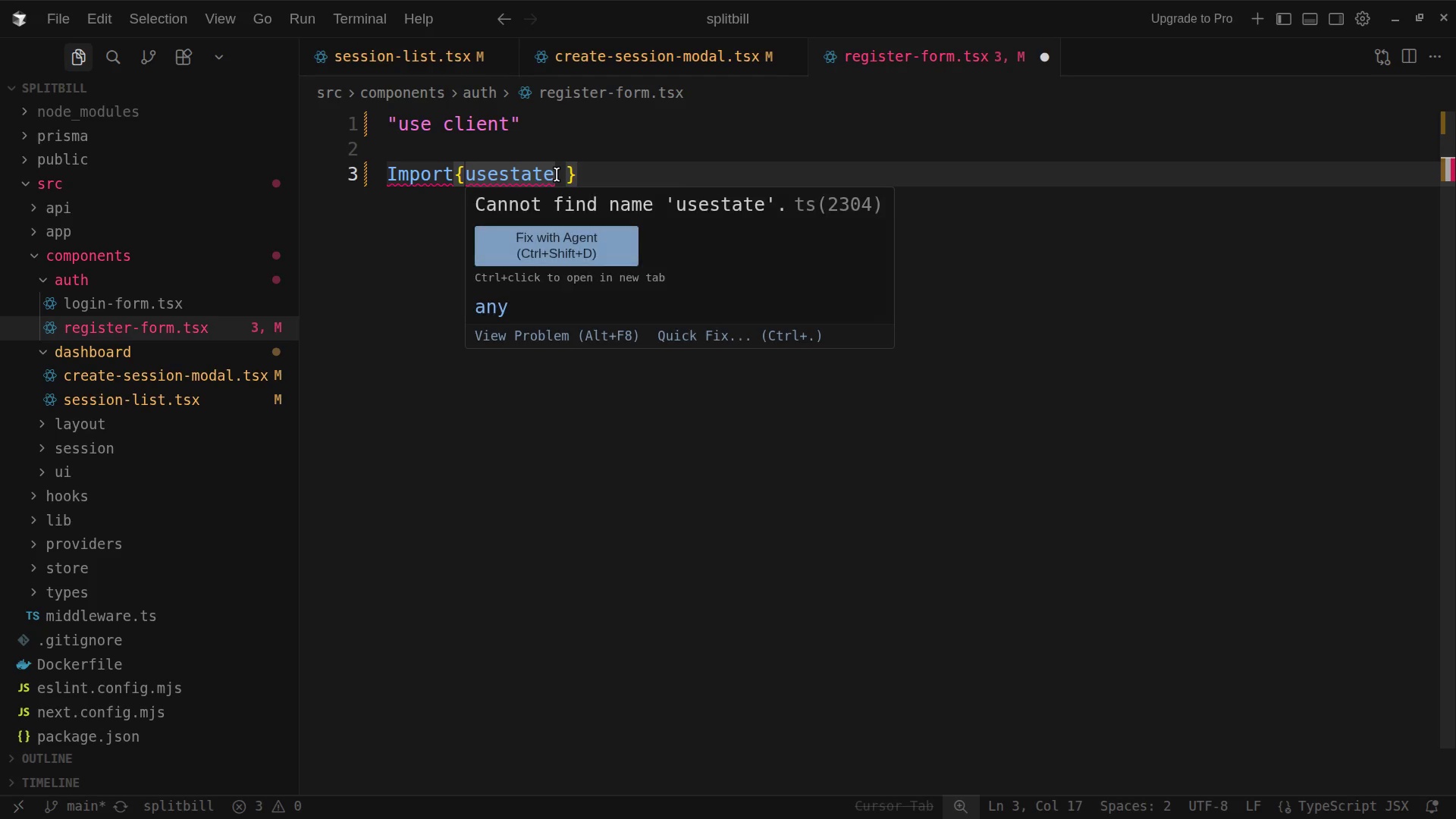 
key(ArrowDown)
 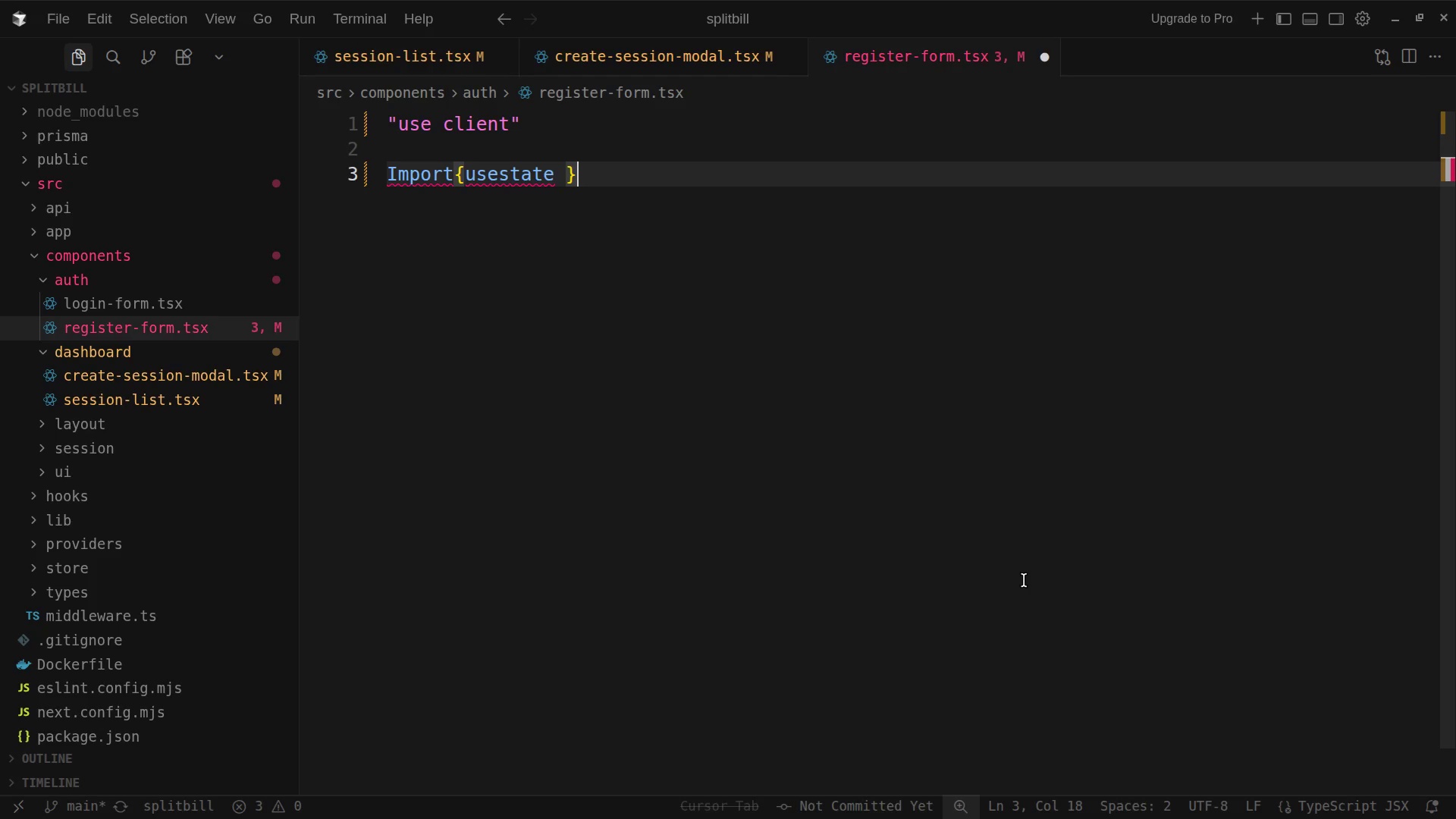 
wait(36.2)
 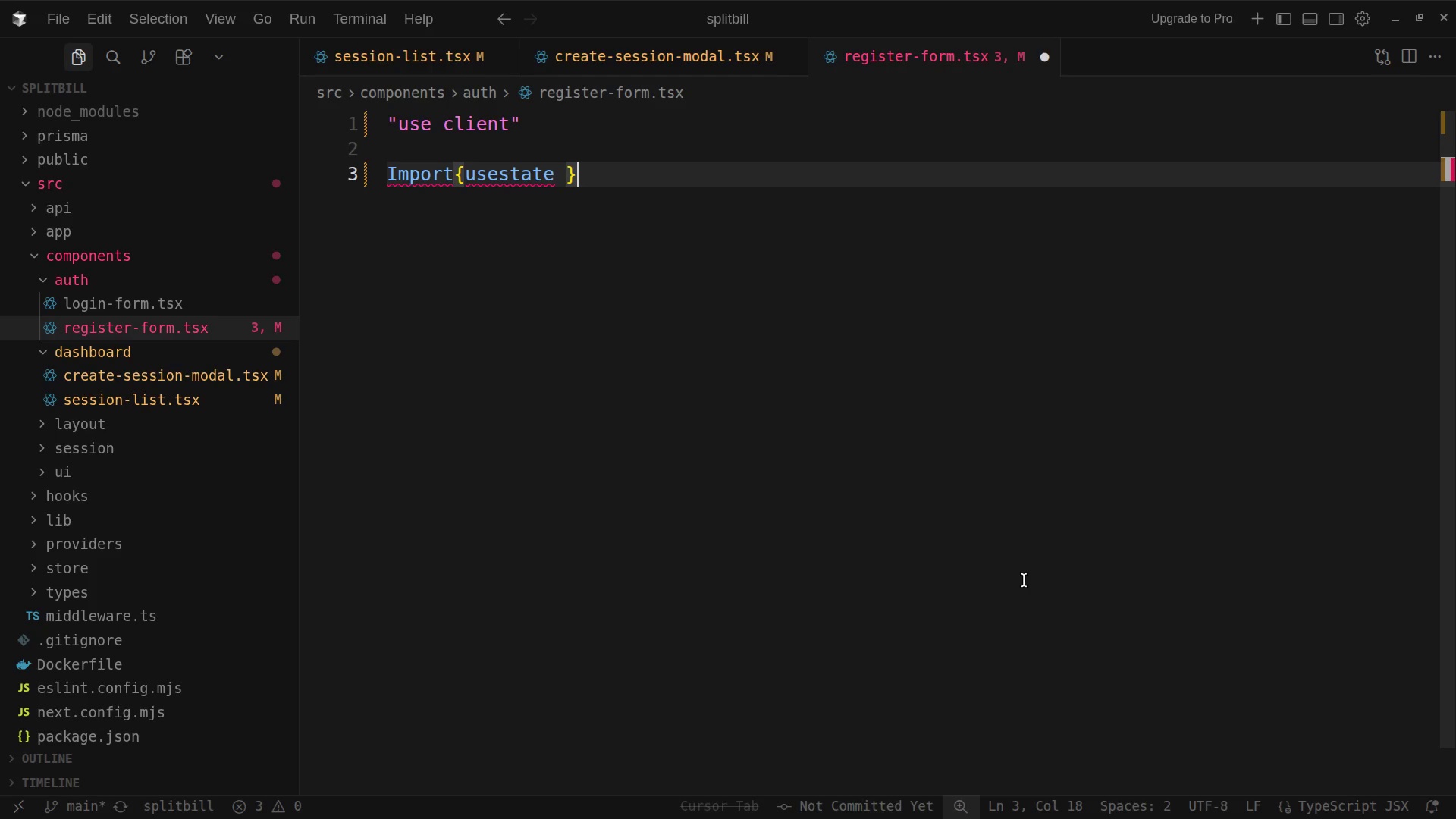 
type( from R)
 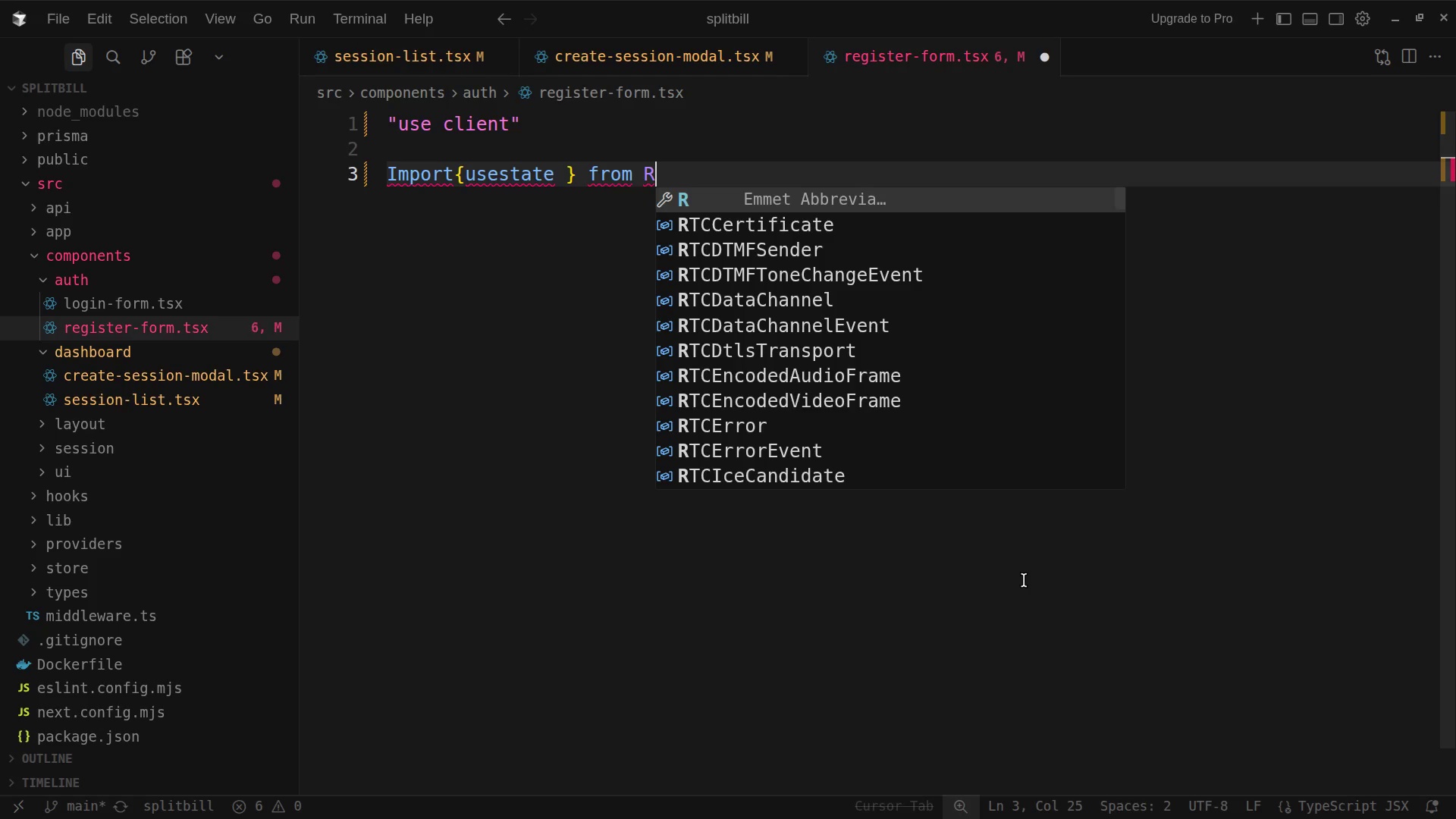 
key(Backspace)
key(Backspace)
type( "react)
 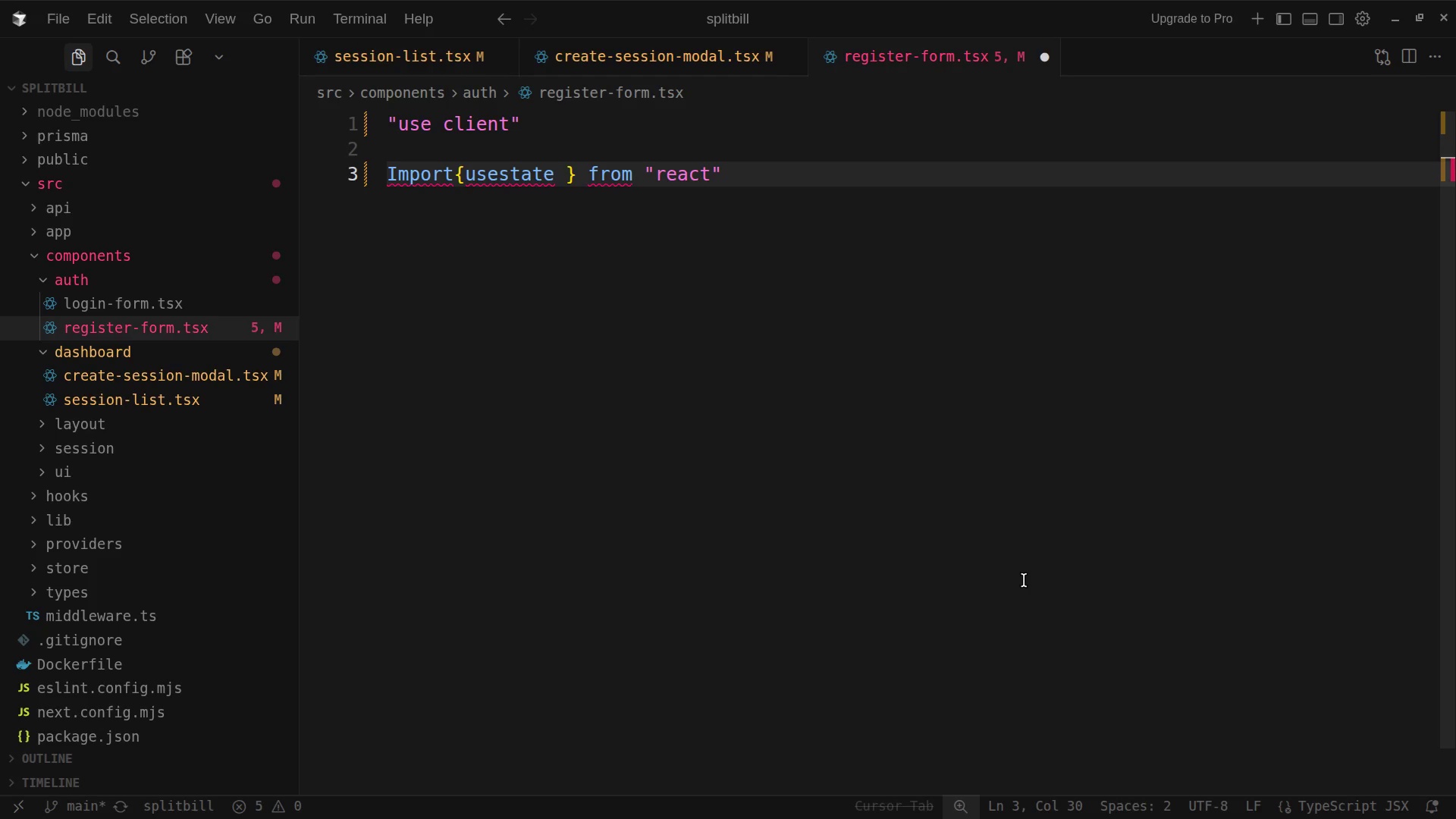 
key(ArrowRight)
 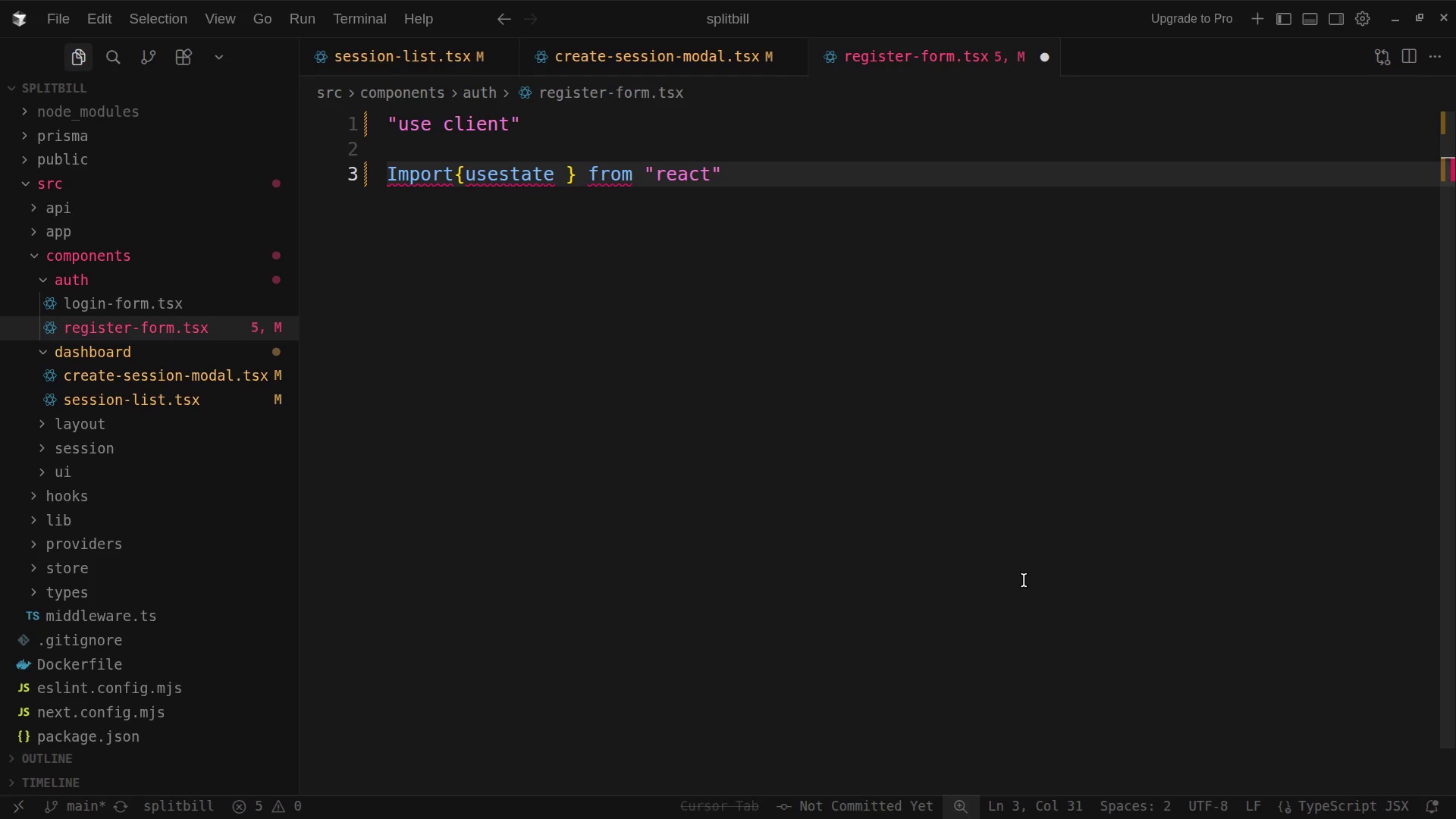 
key(Semicolon)
 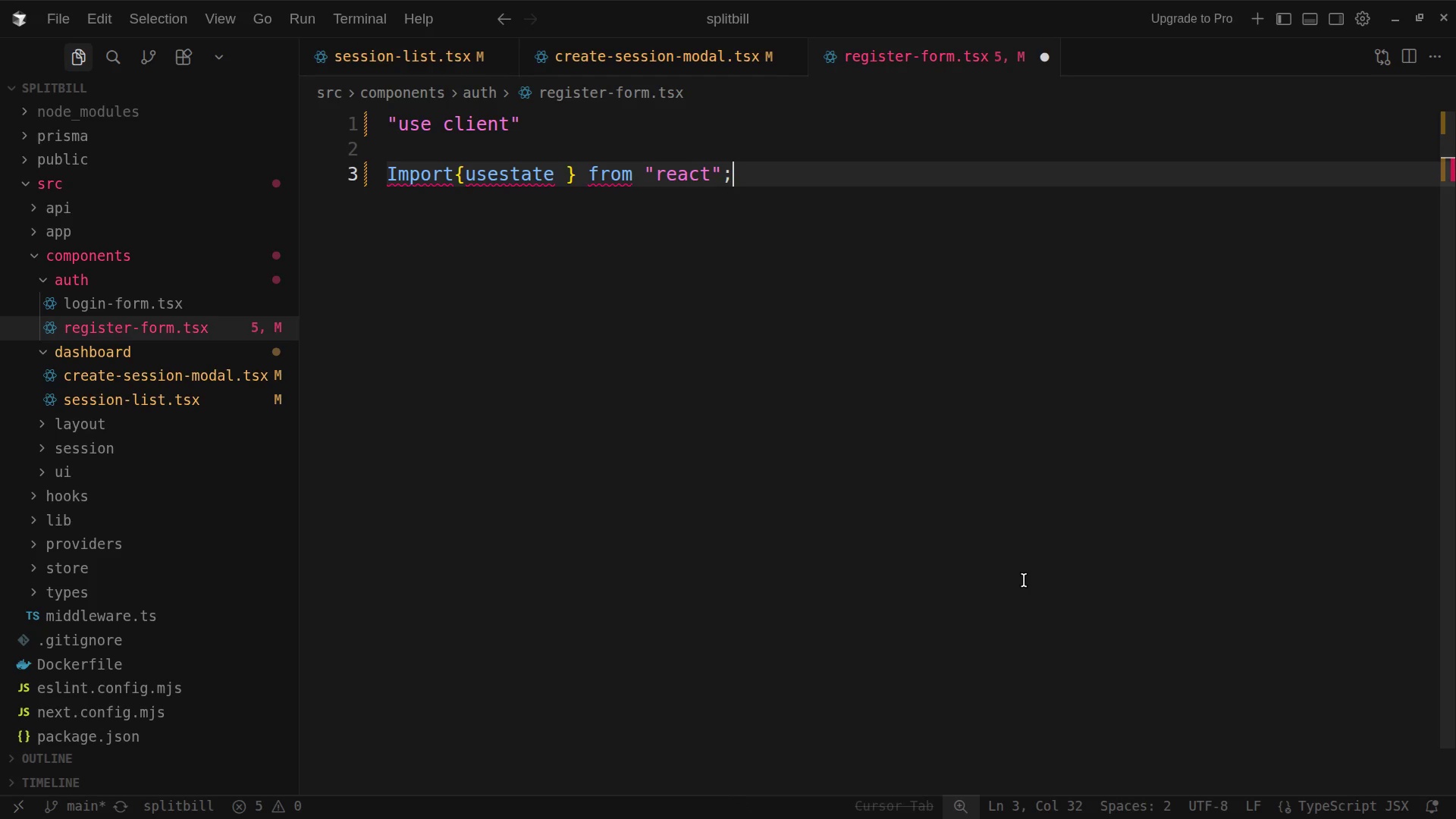 
wait(5.51)
 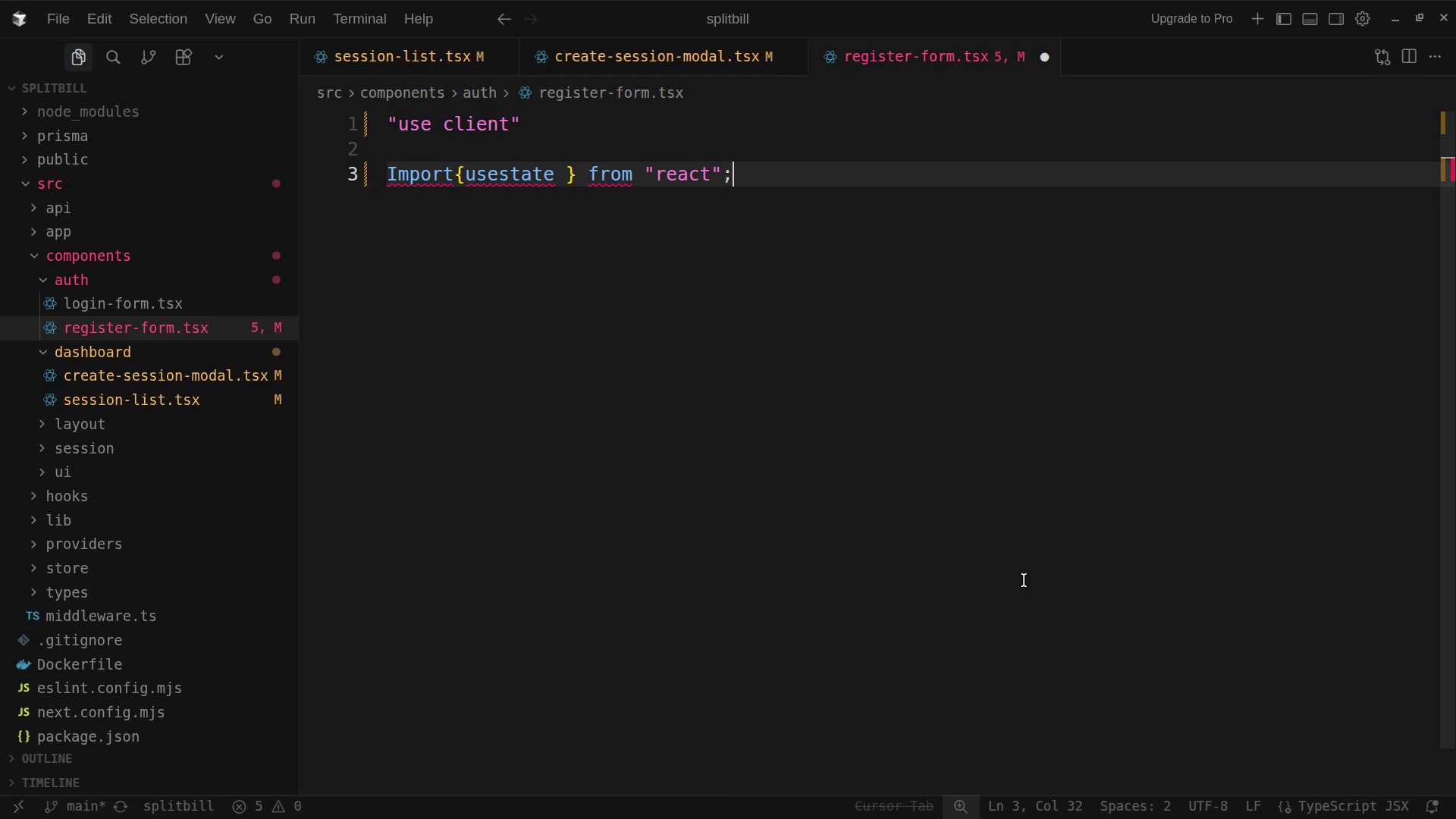 
key(Enter)
 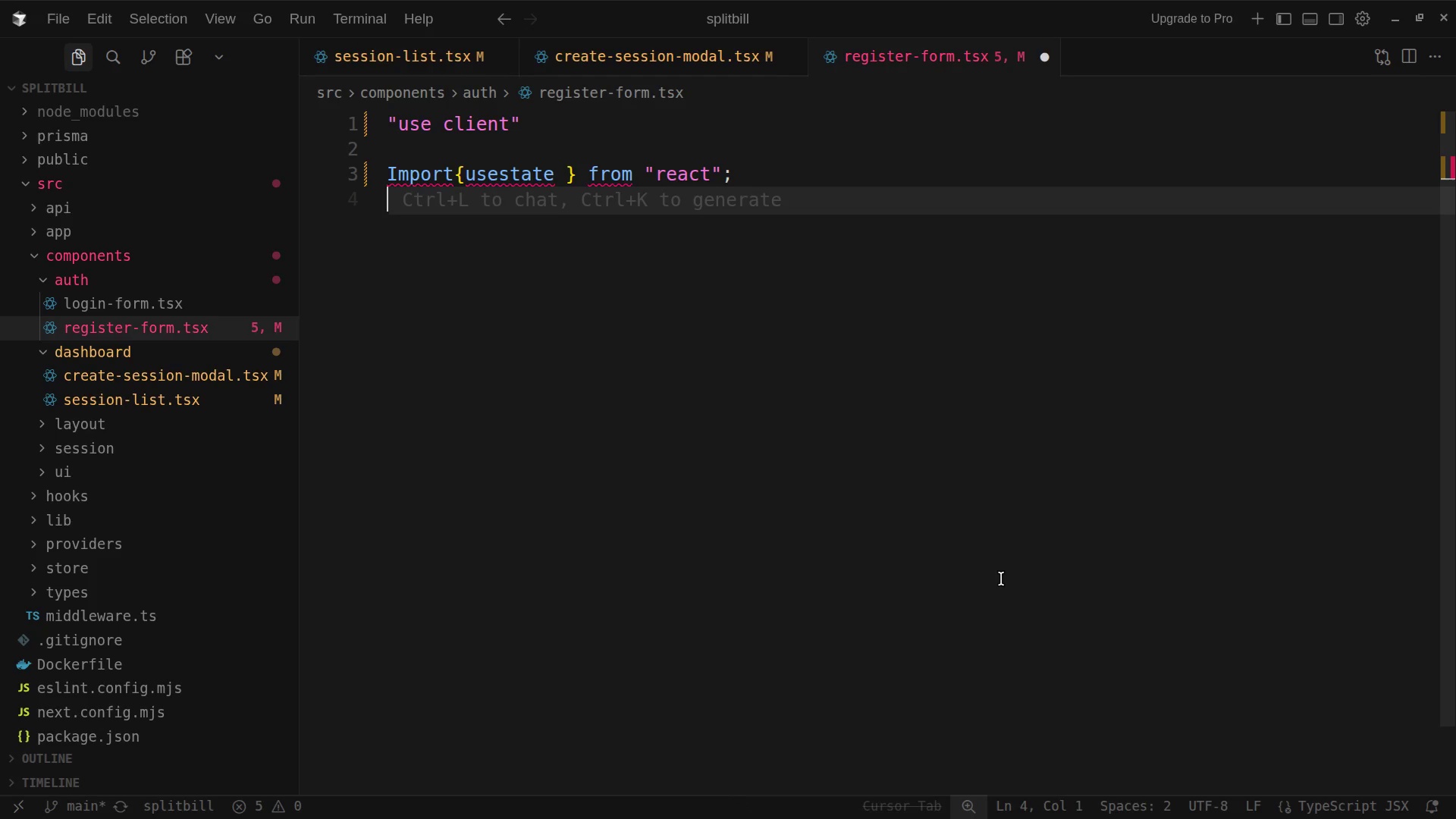 
key(I)
 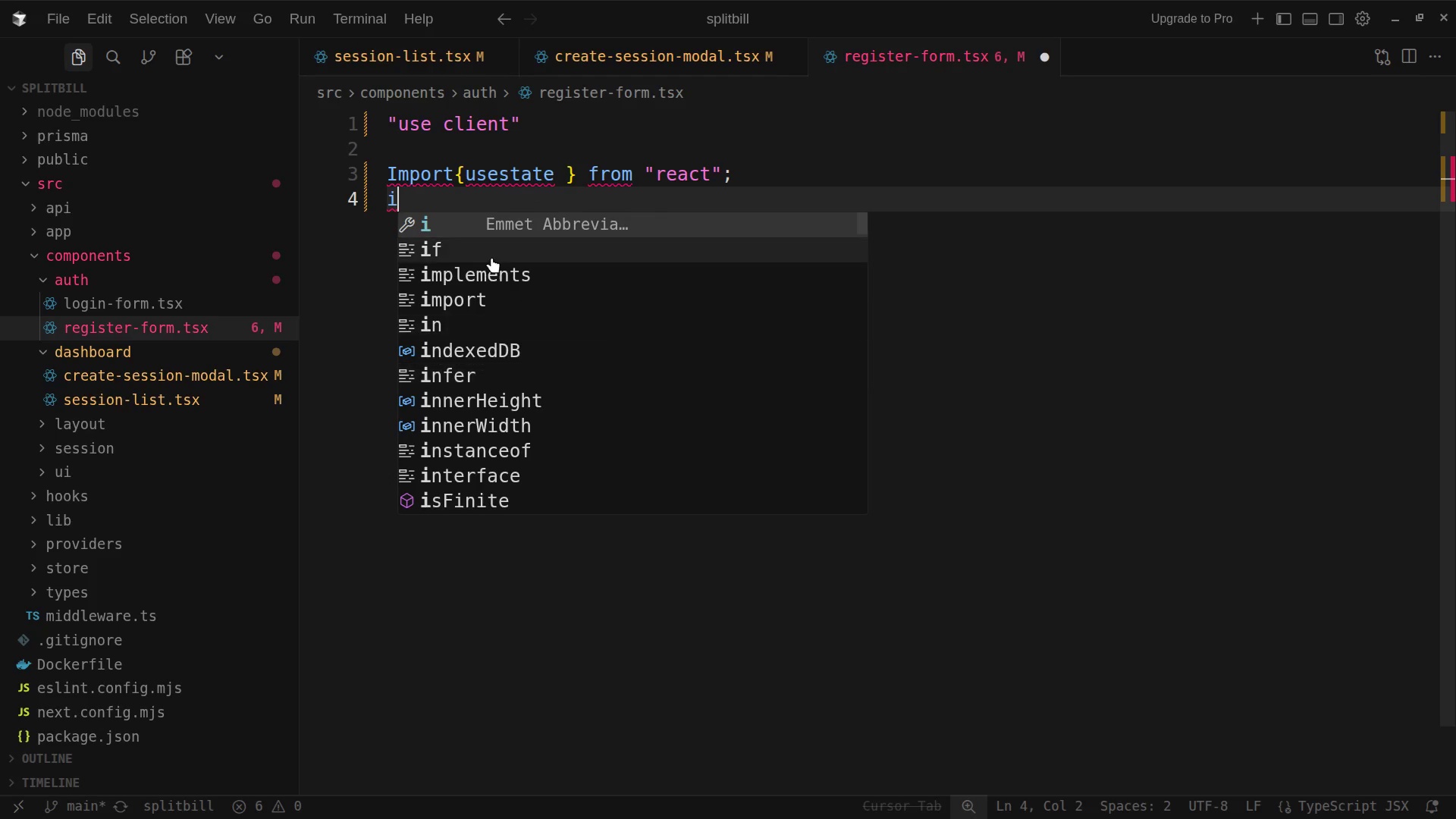 
left_click([395, 177])
 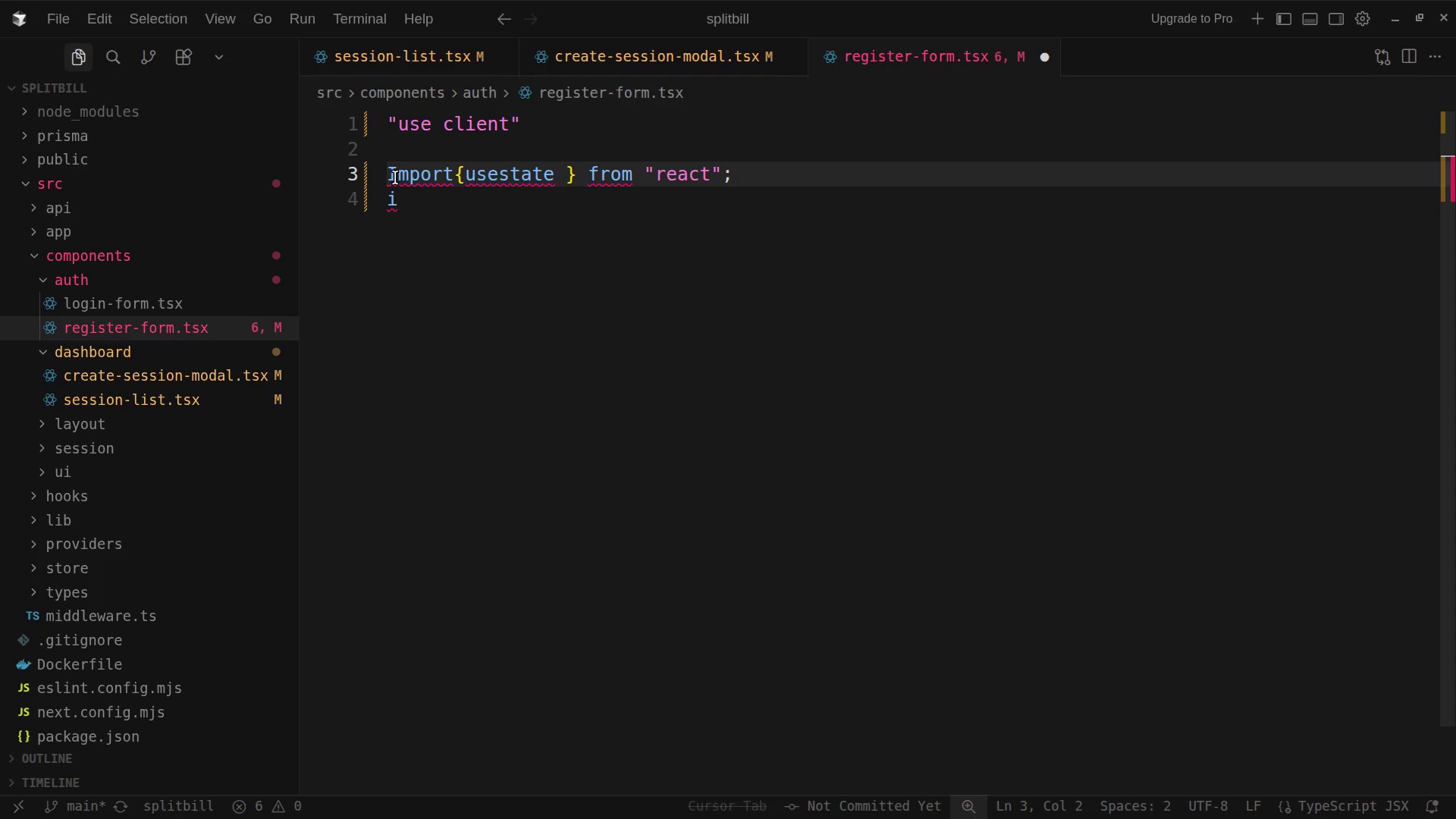 
key(Backspace)
 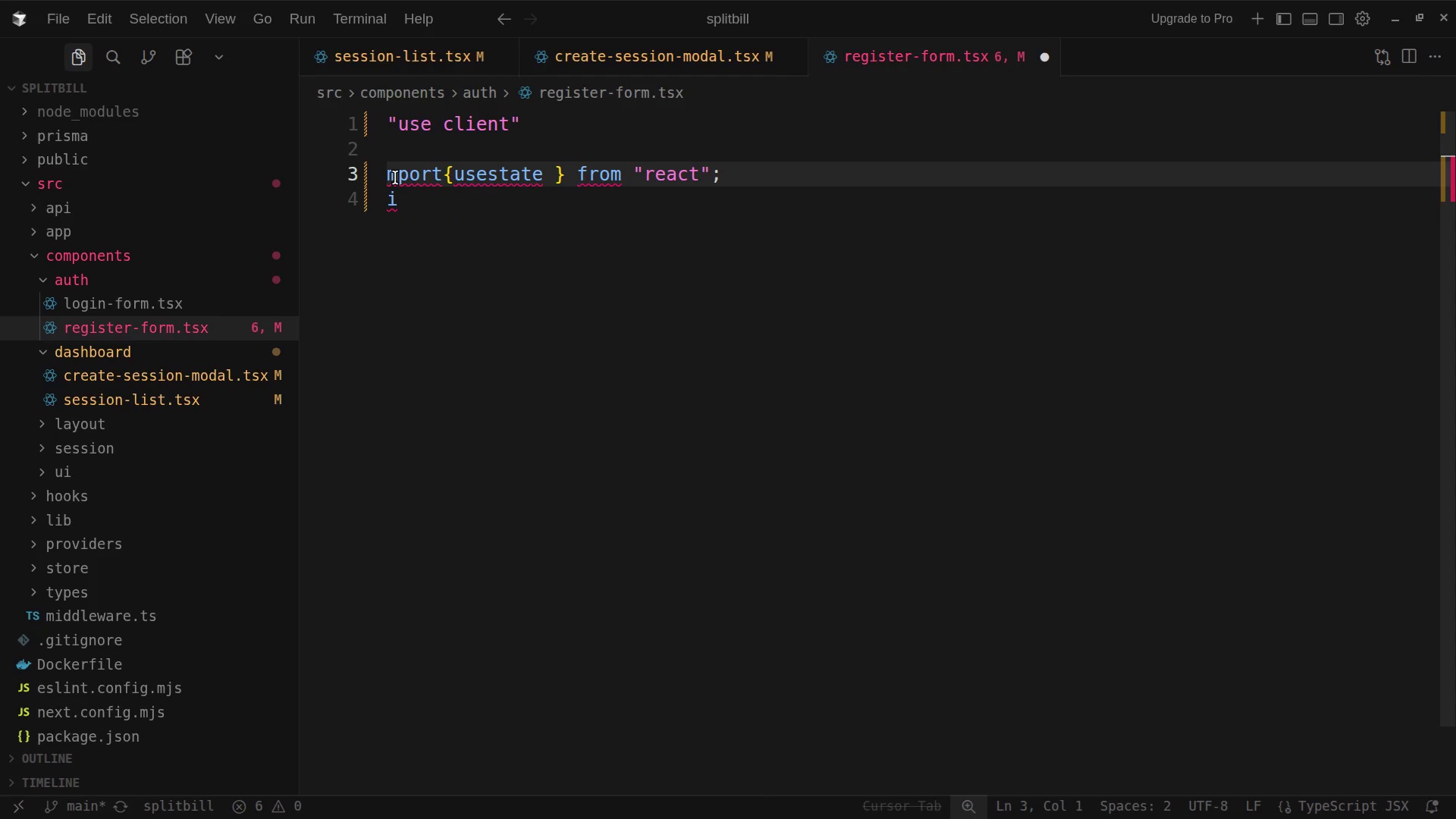 
key(I)
 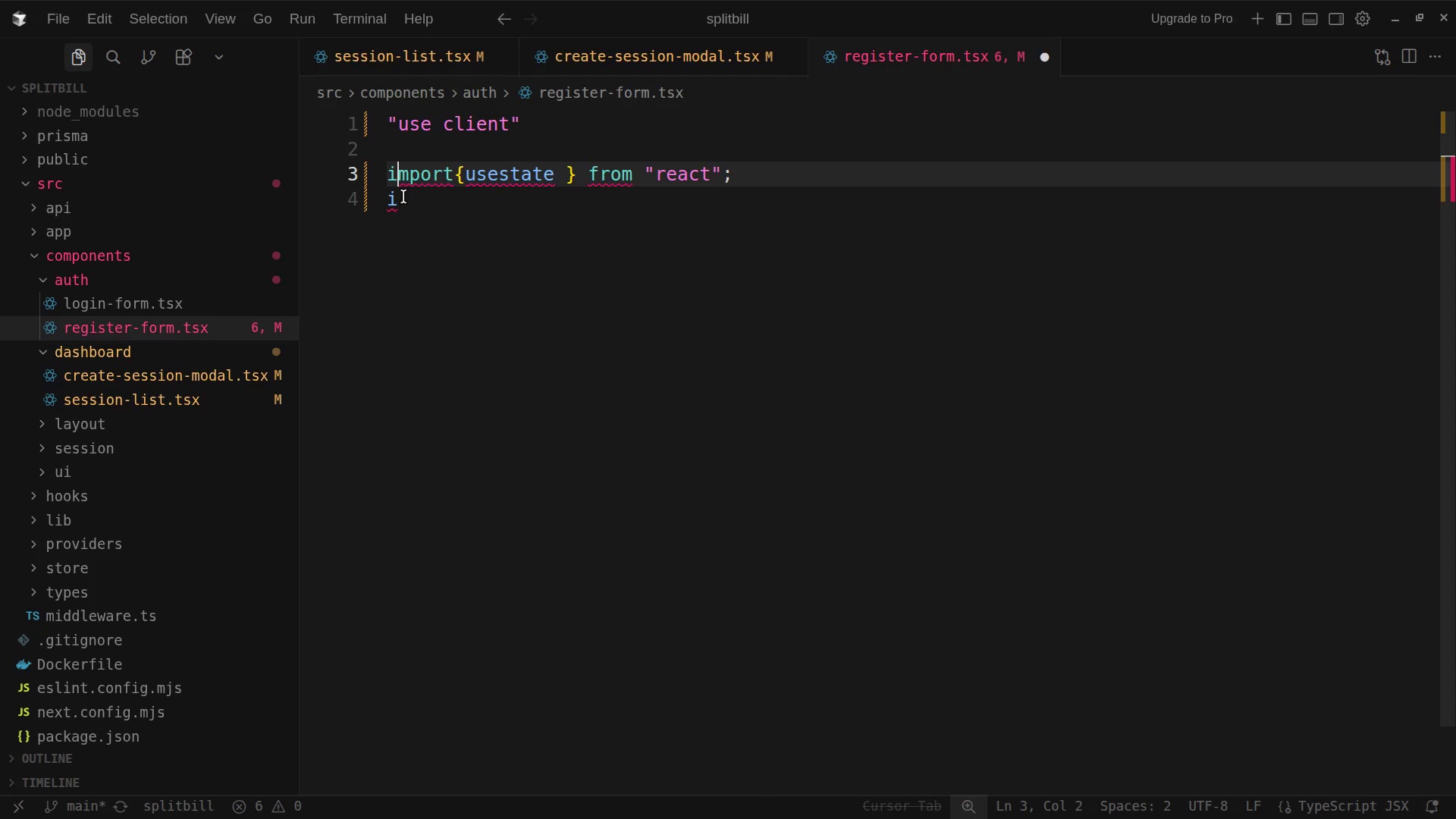 
left_click([400, 204])
 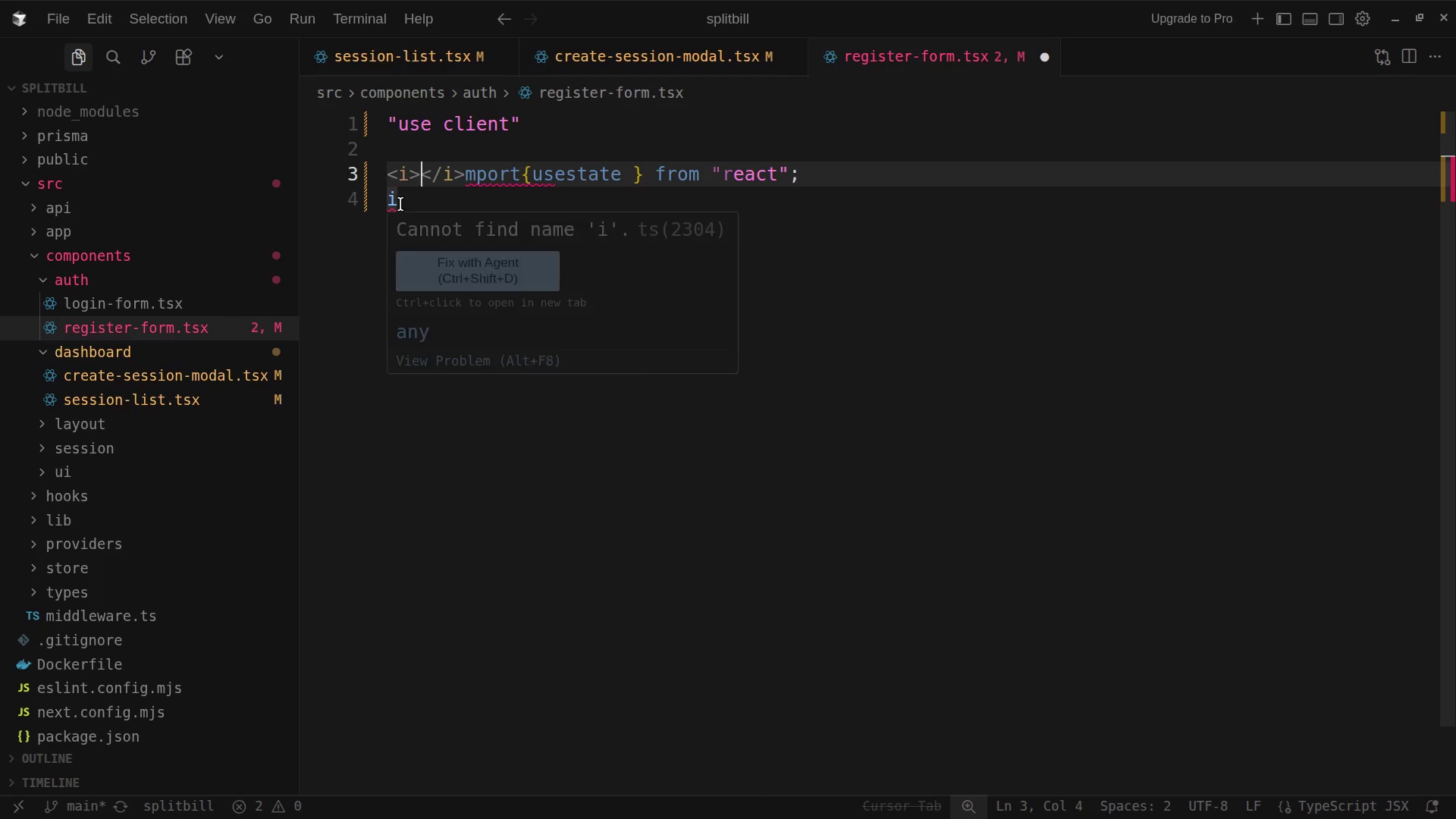 
left_click([400, 204])
 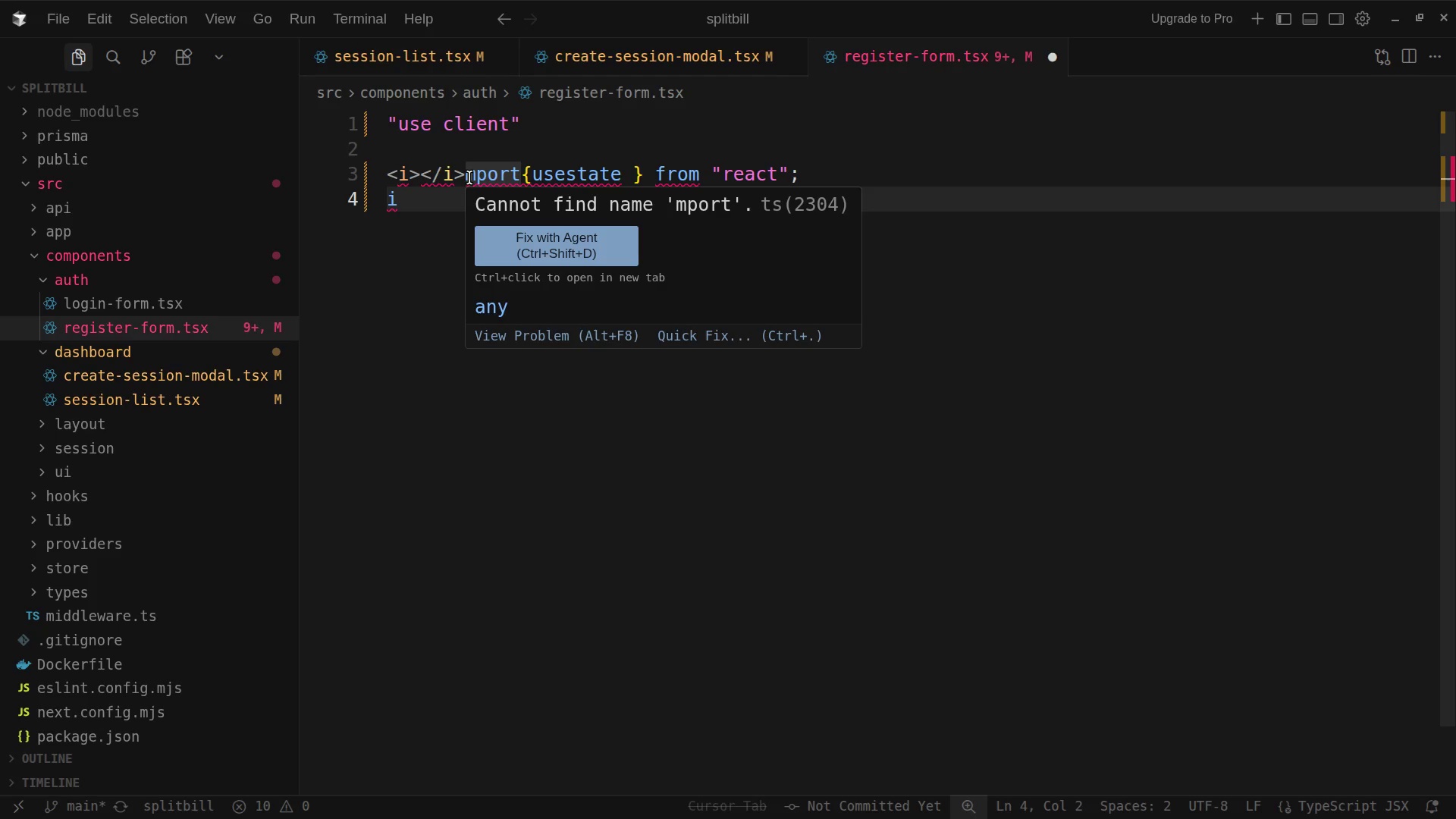 
left_click([467, 176])
 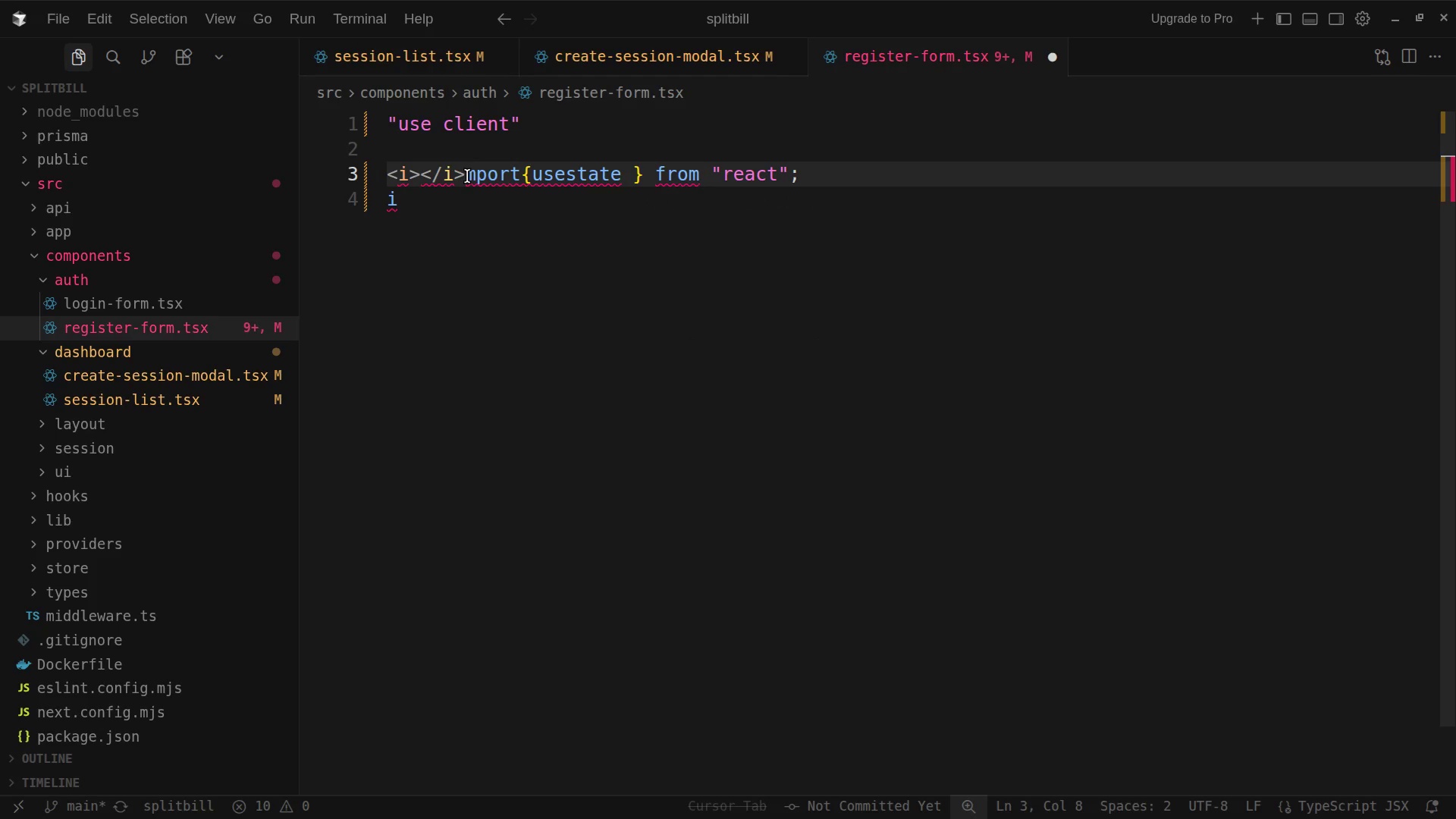 
key(Backspace)
 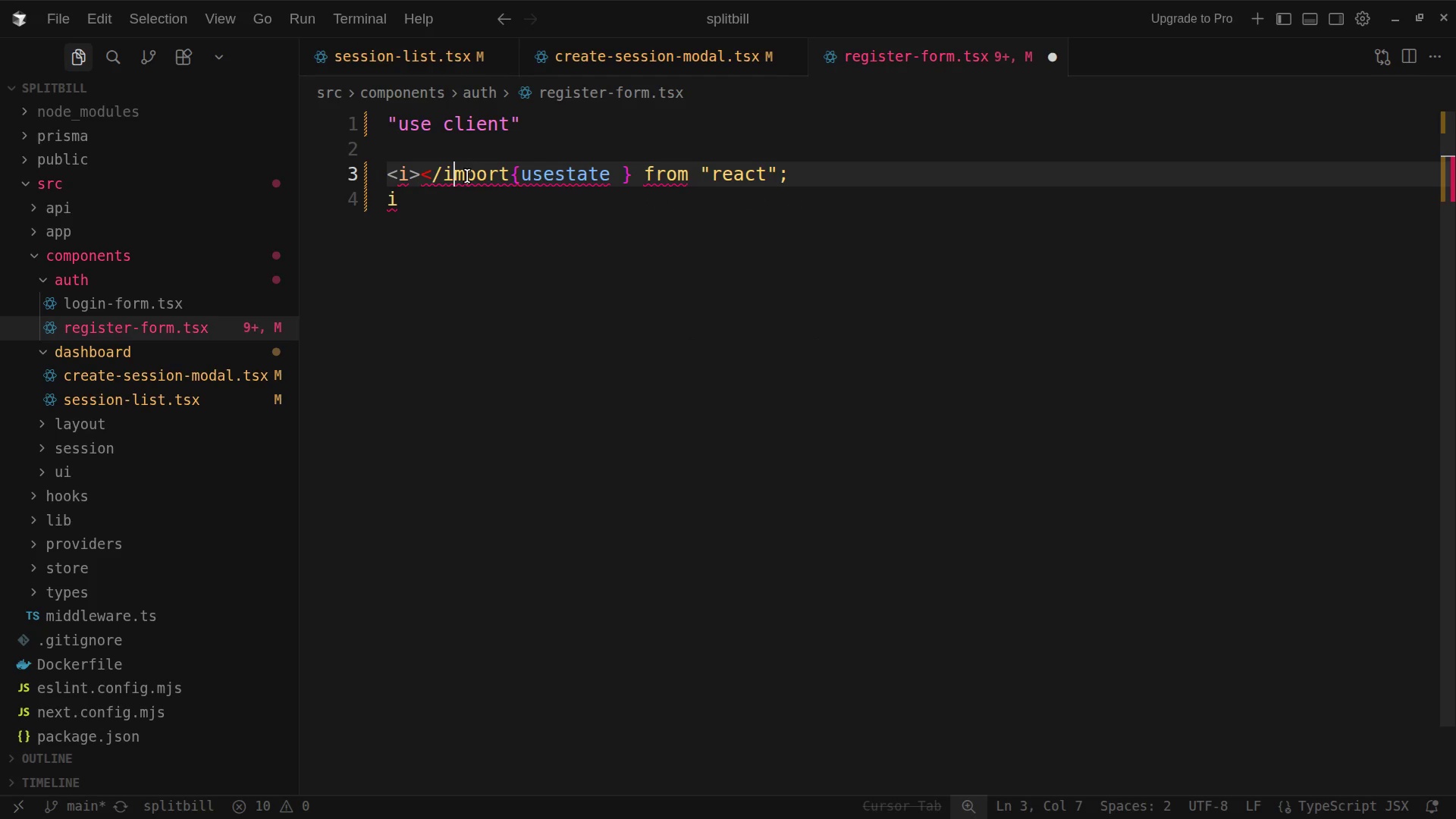 
key(Backspace)
 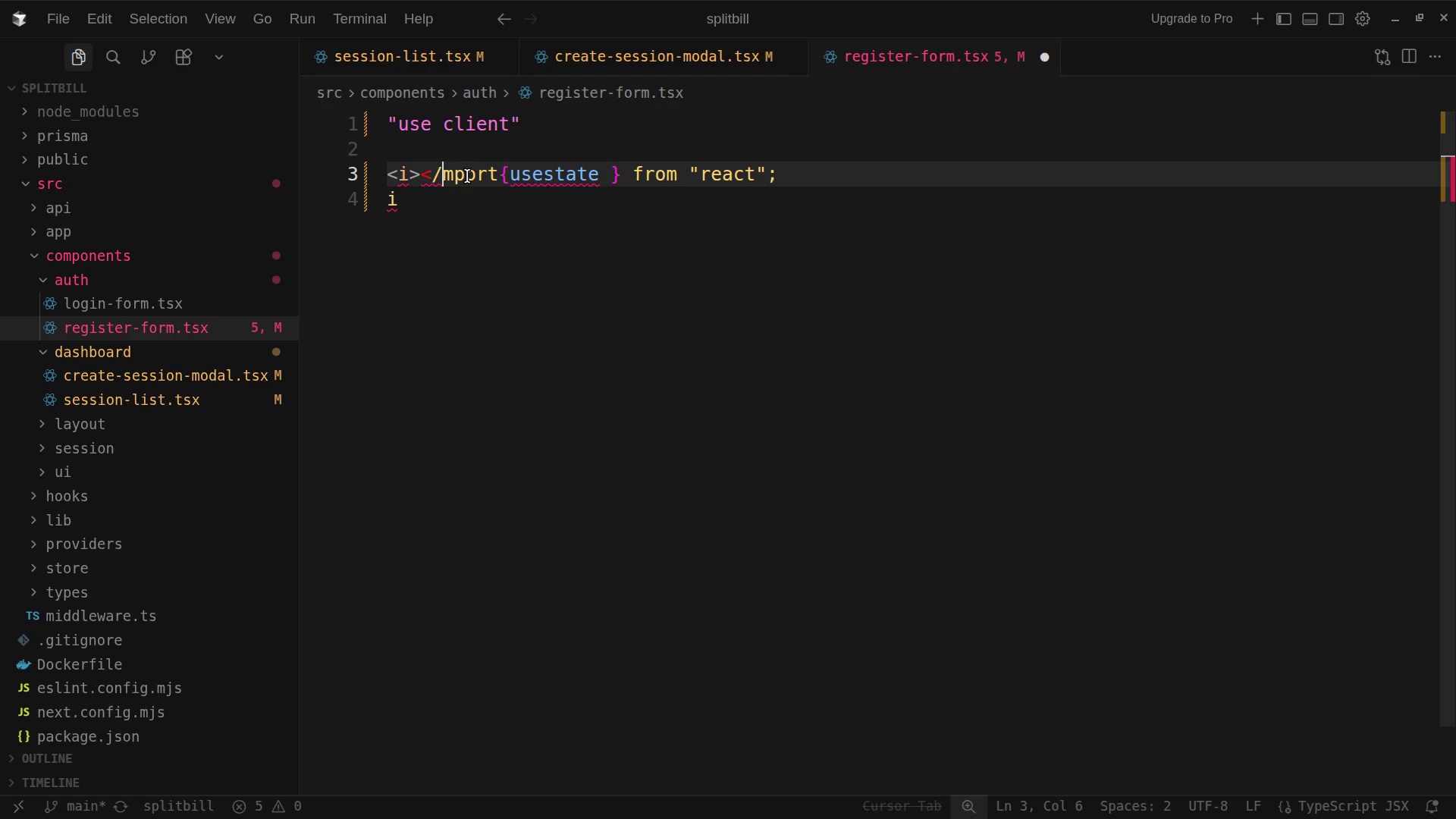 
key(Backspace)
 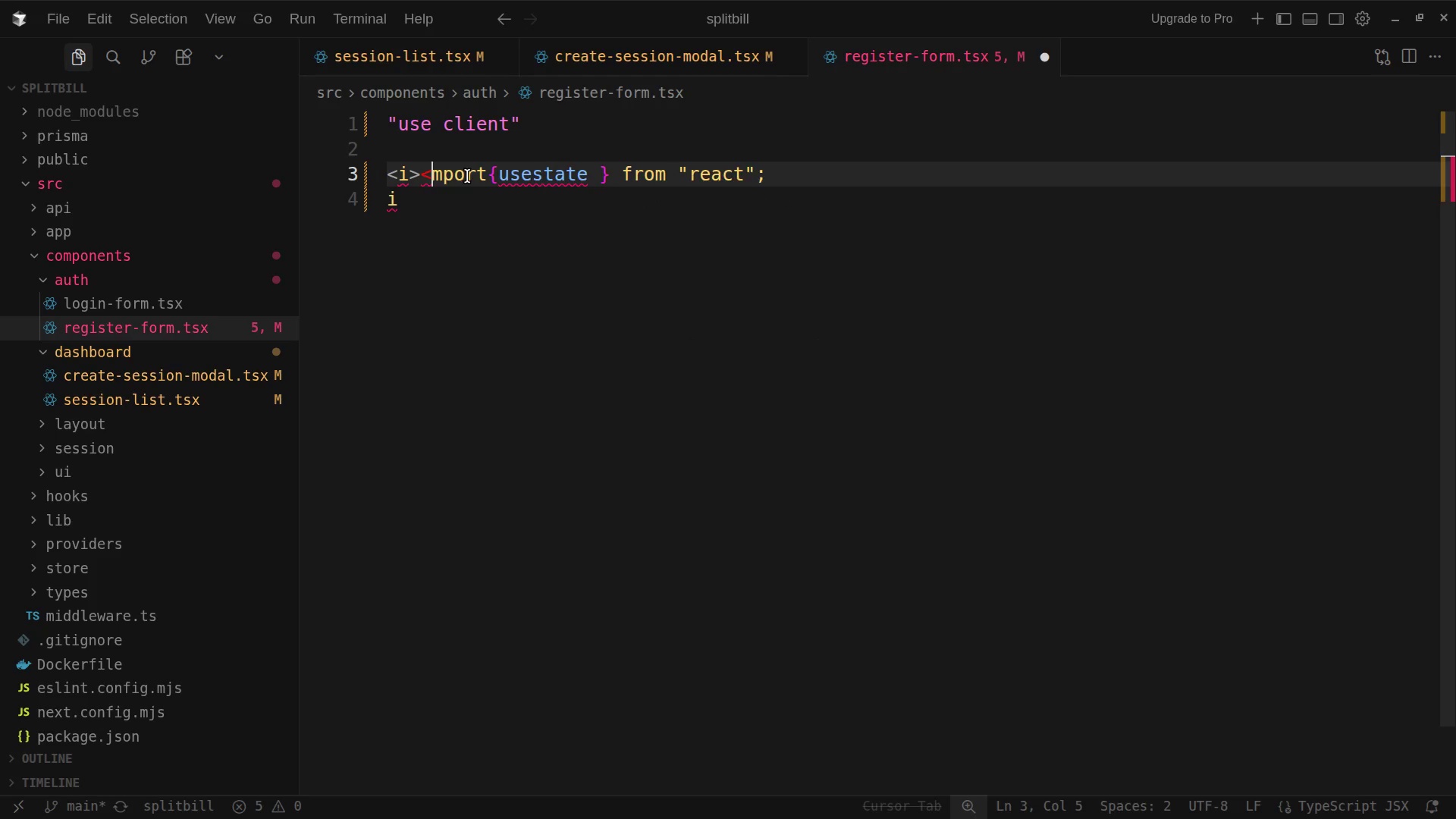 
key(Backspace)
 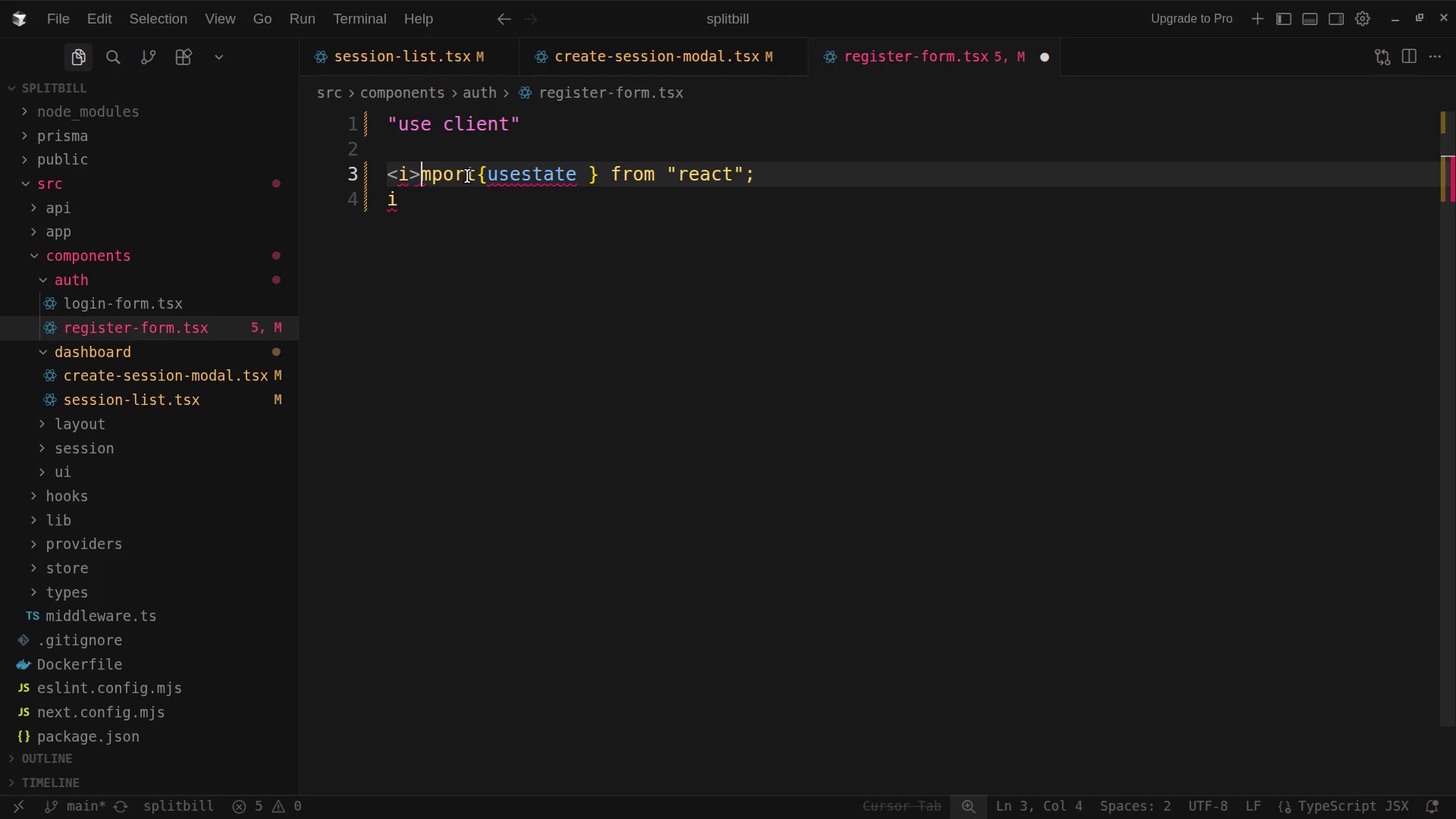 
key(Backspace)
 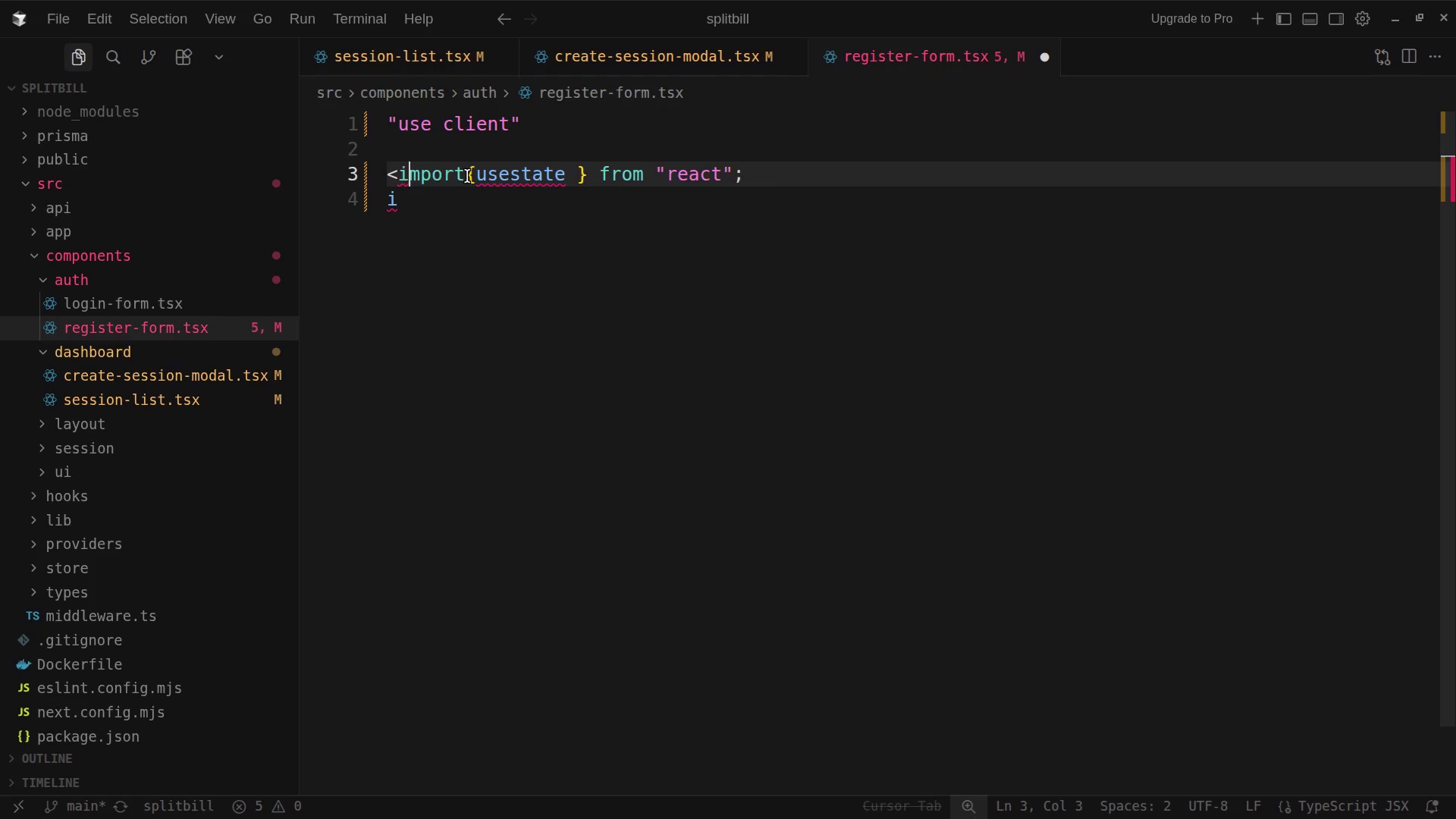 
key(Backspace)
 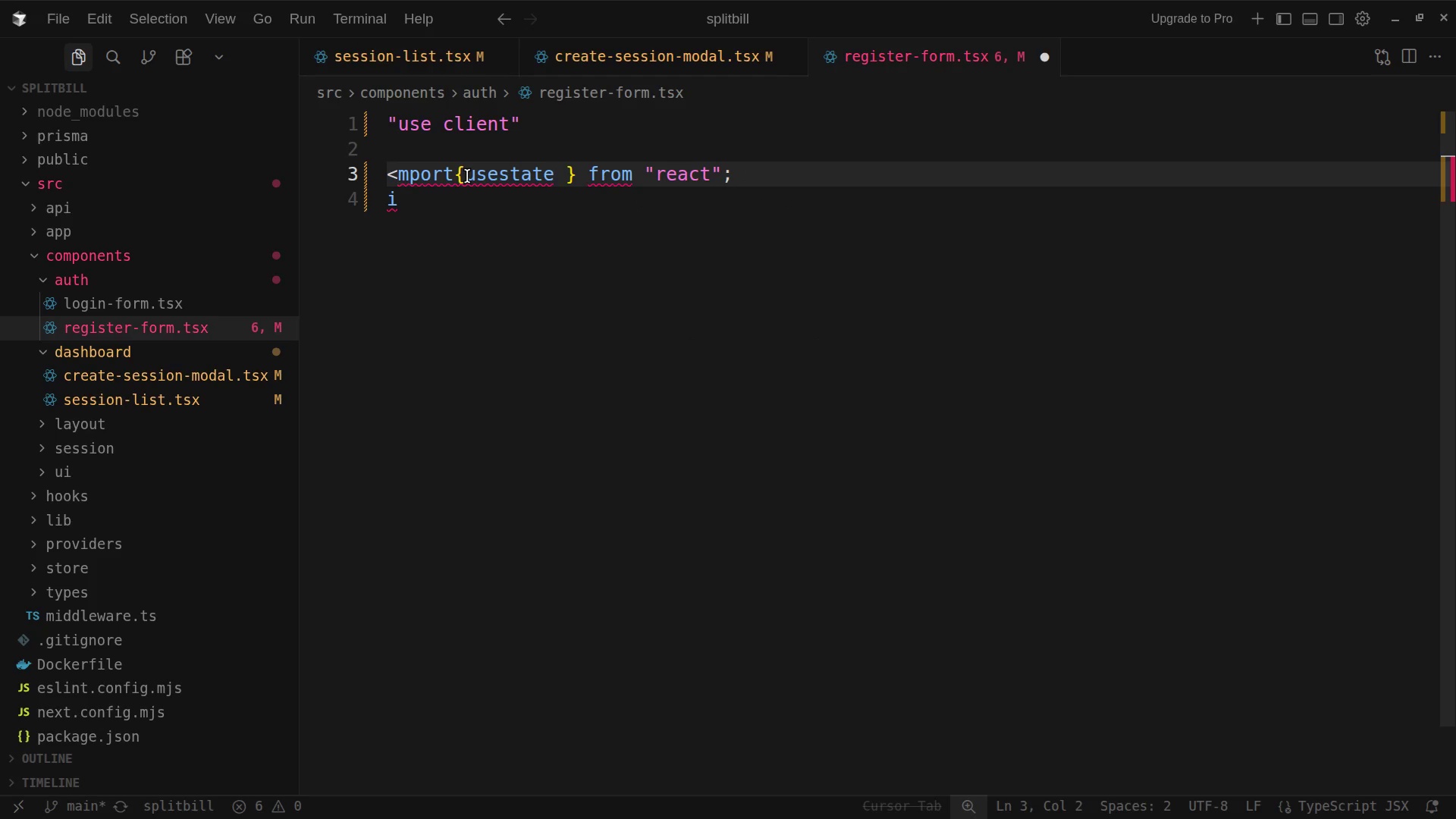 
key(Backspace)
 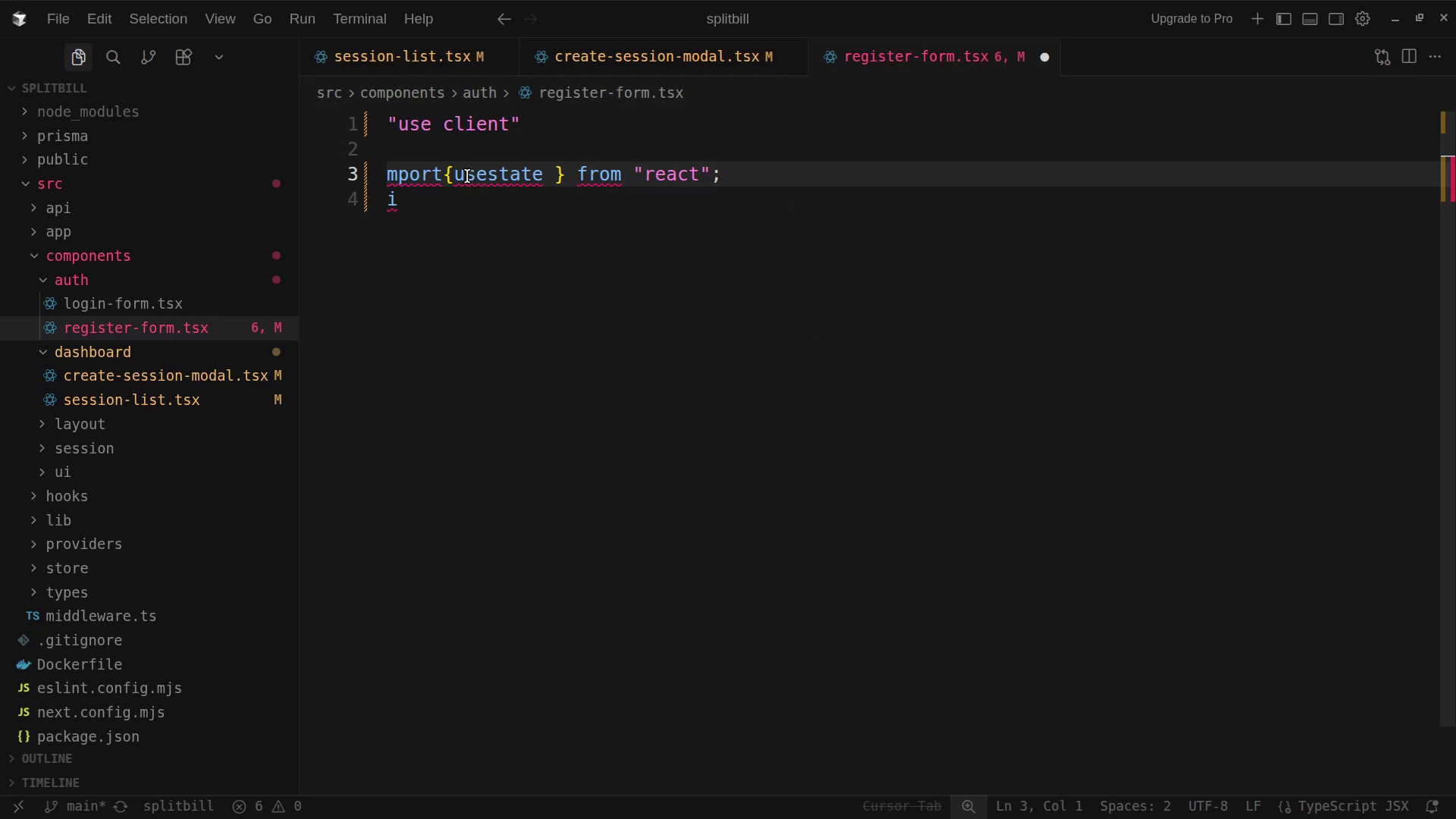 
key(I)
 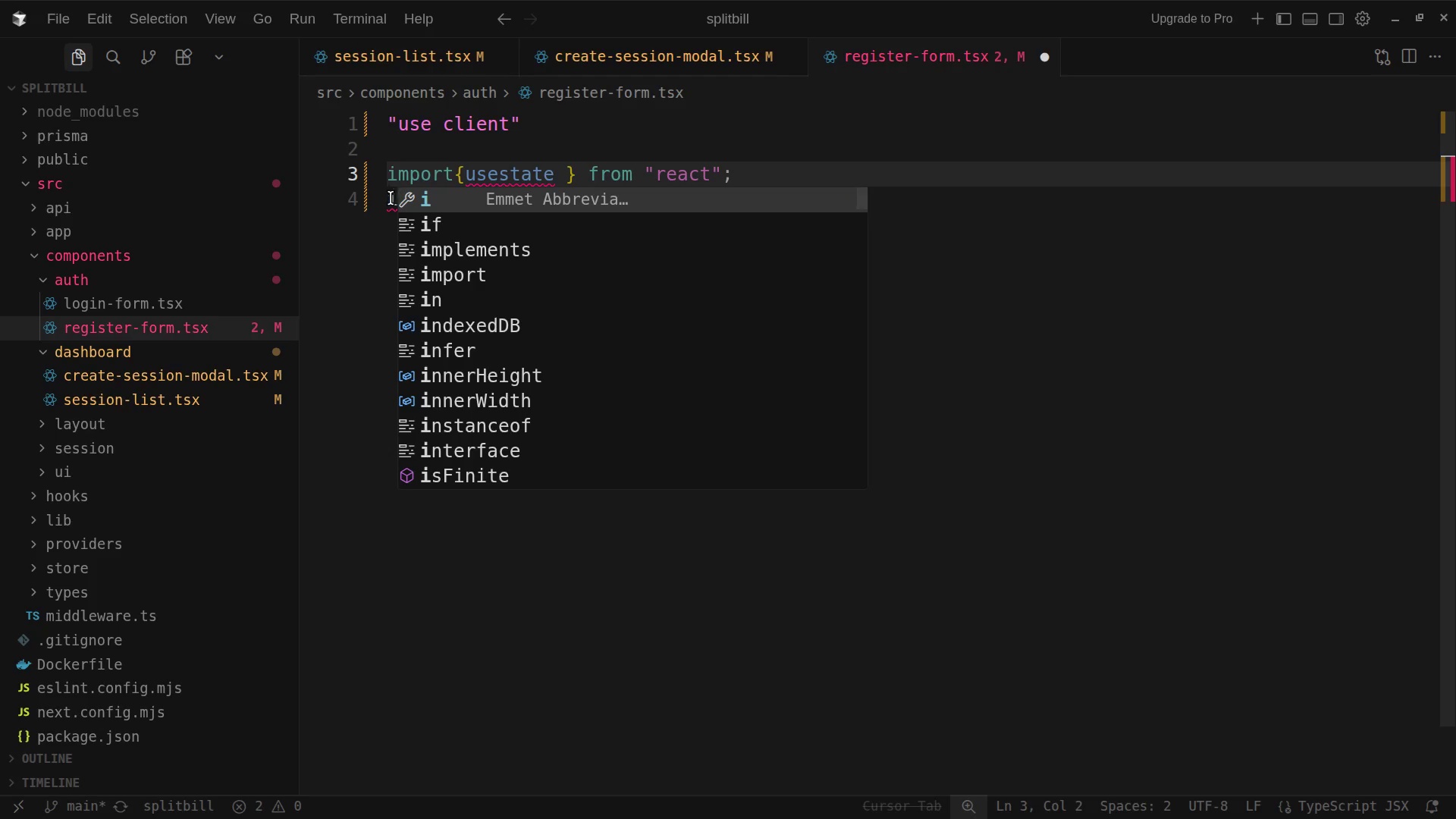 
left_click([381, 201])
 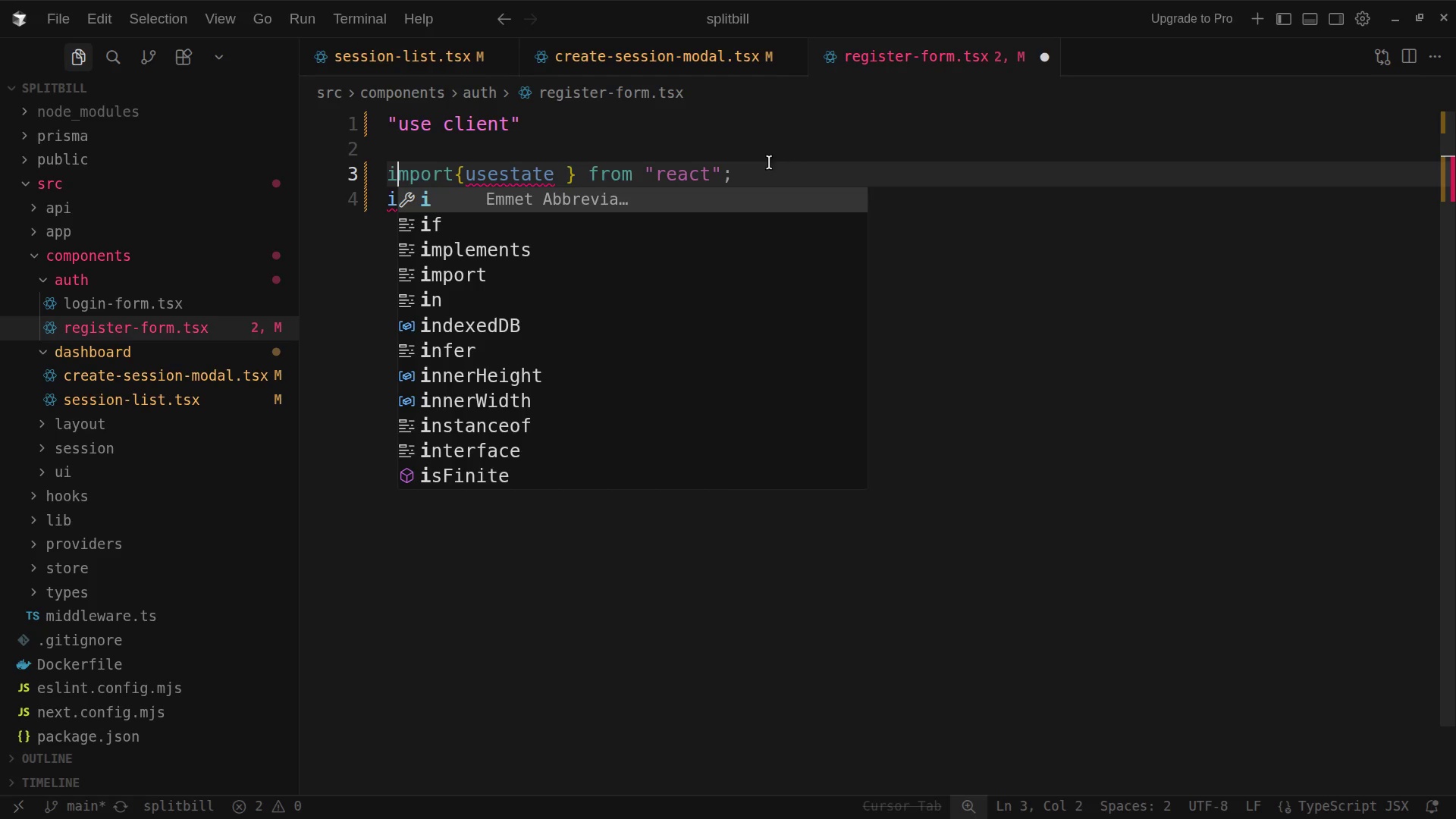 
left_click([745, 169])
 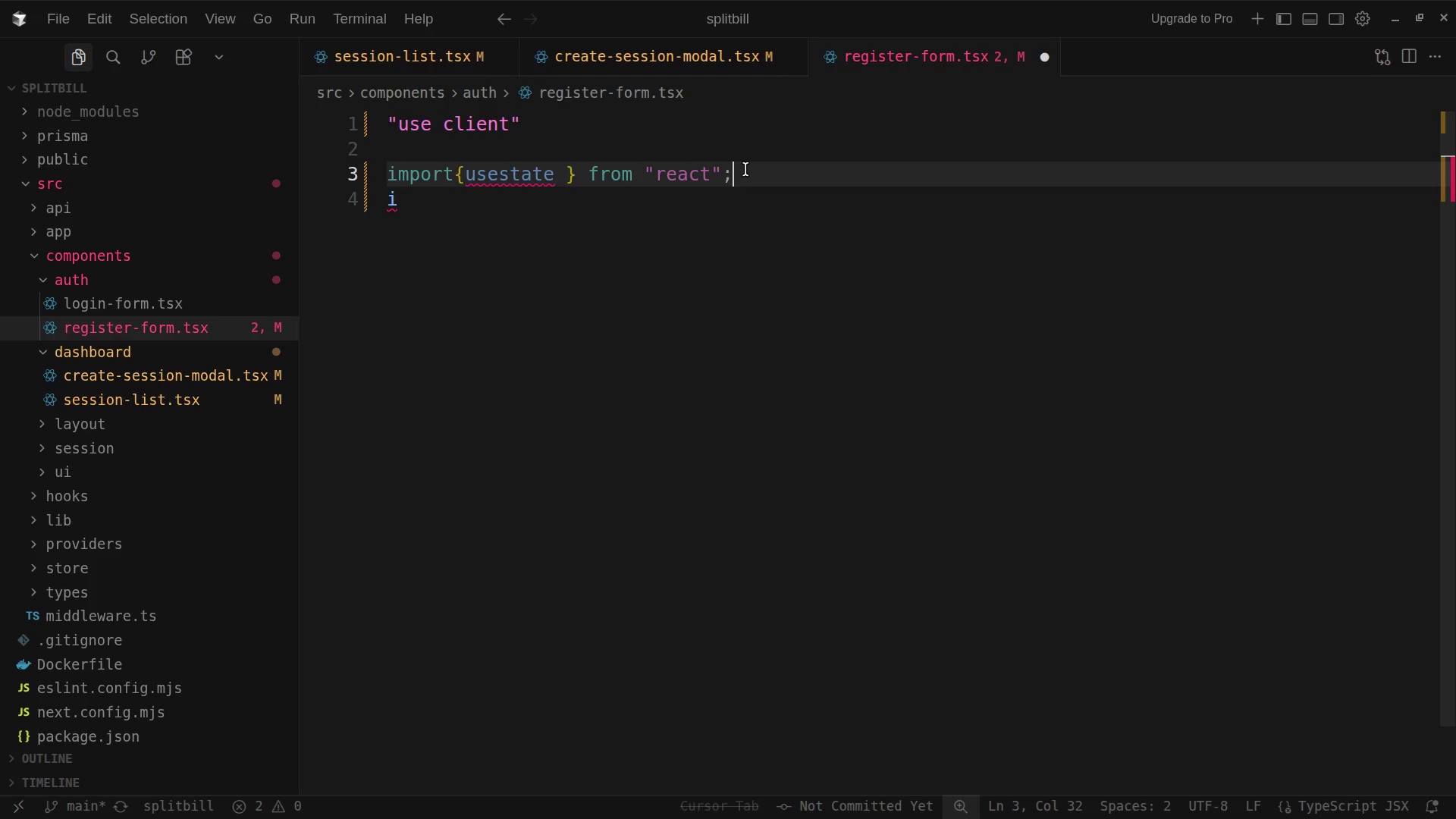 
wait(9.49)
 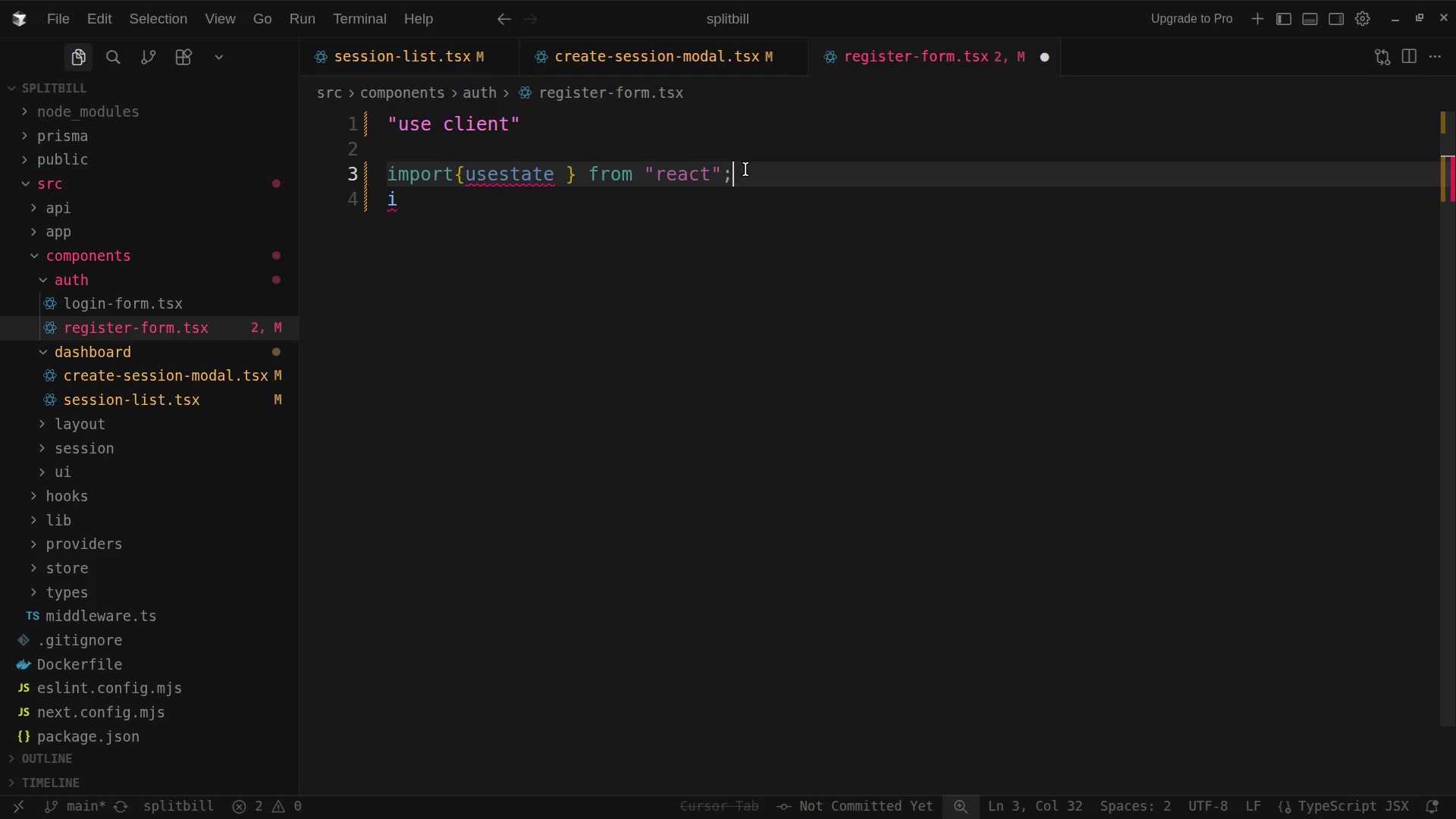 
left_click([406, 202])
 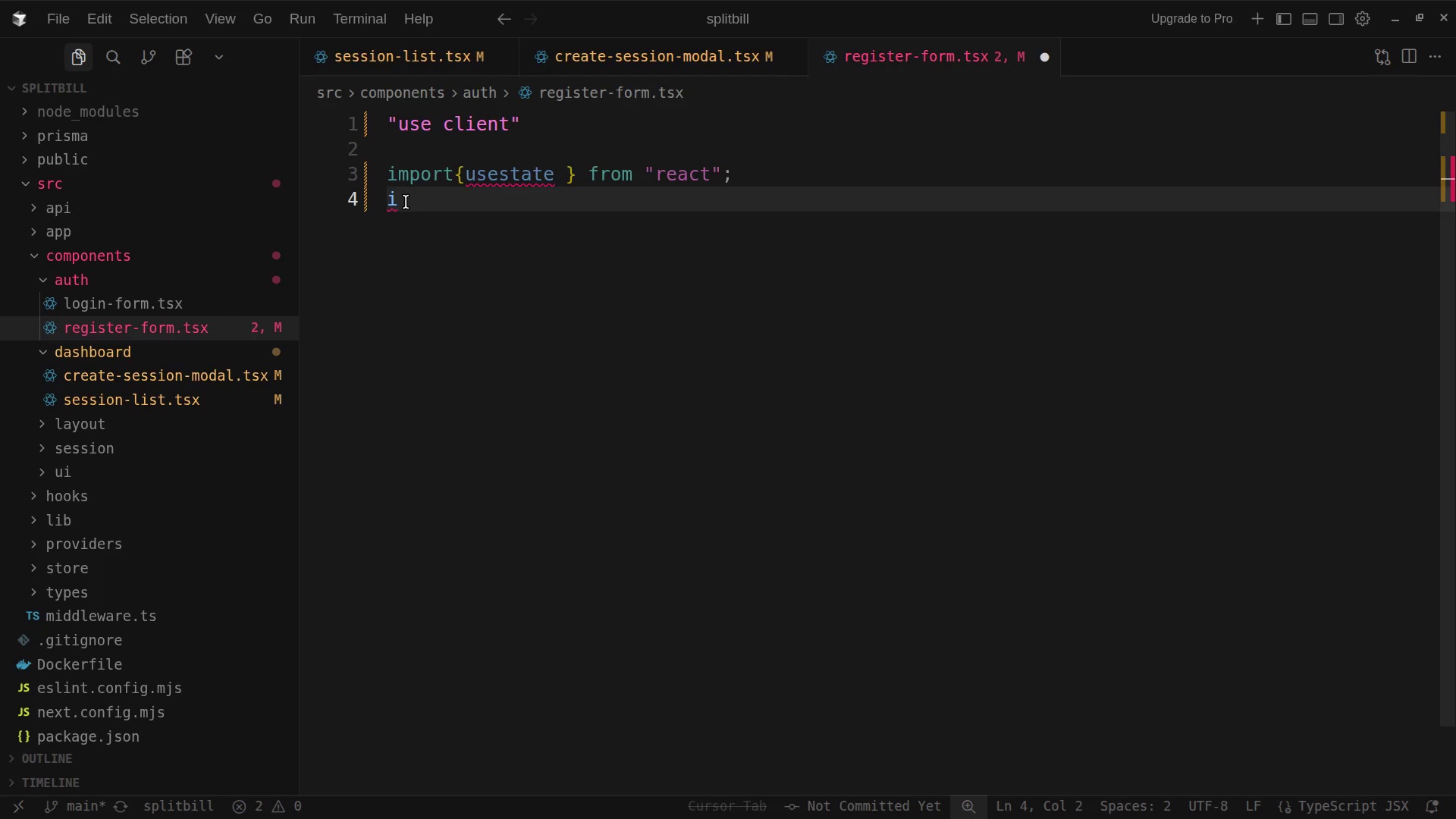 
type(mport)
 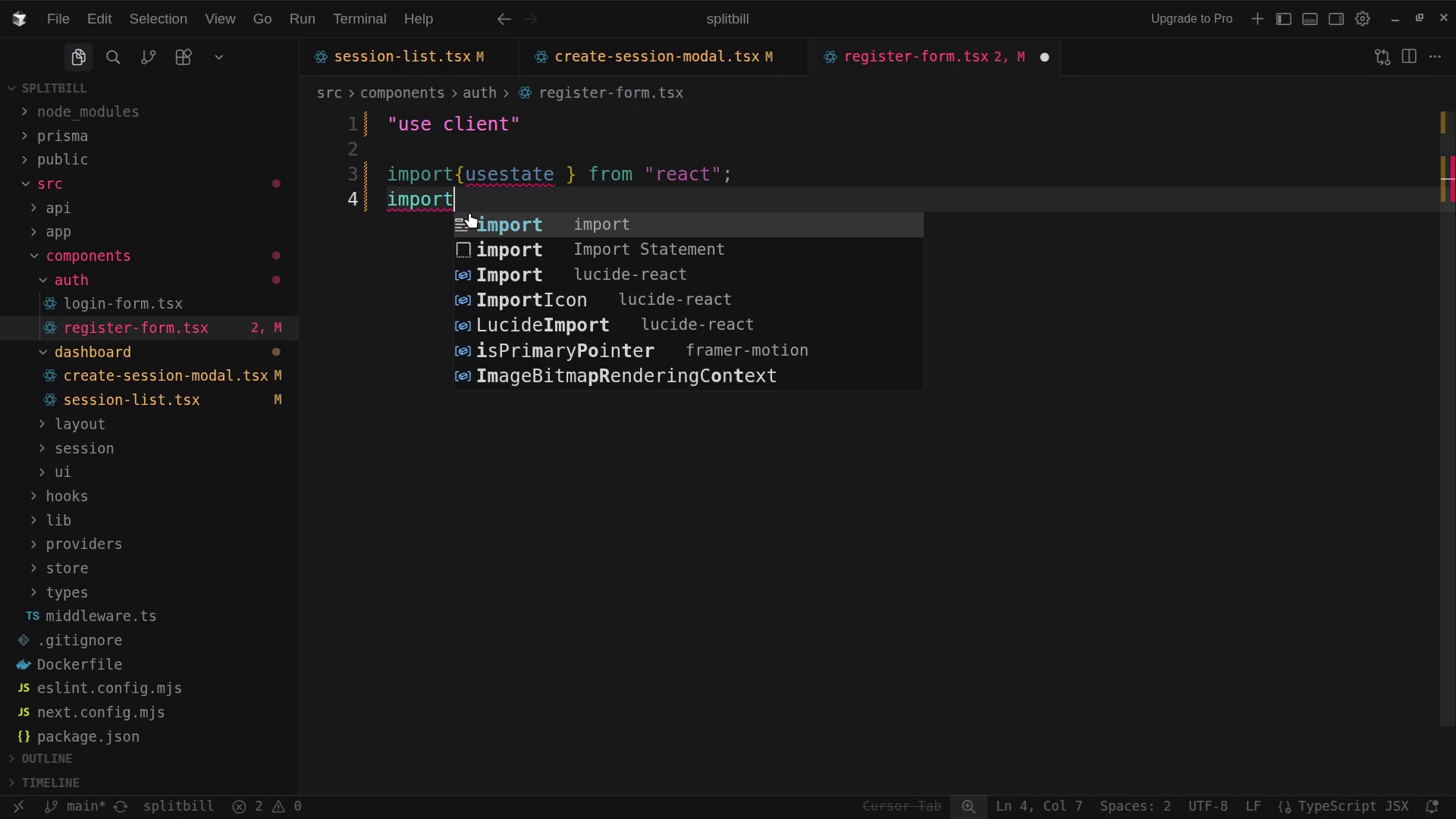 
key(Shift+BracketLeft)
 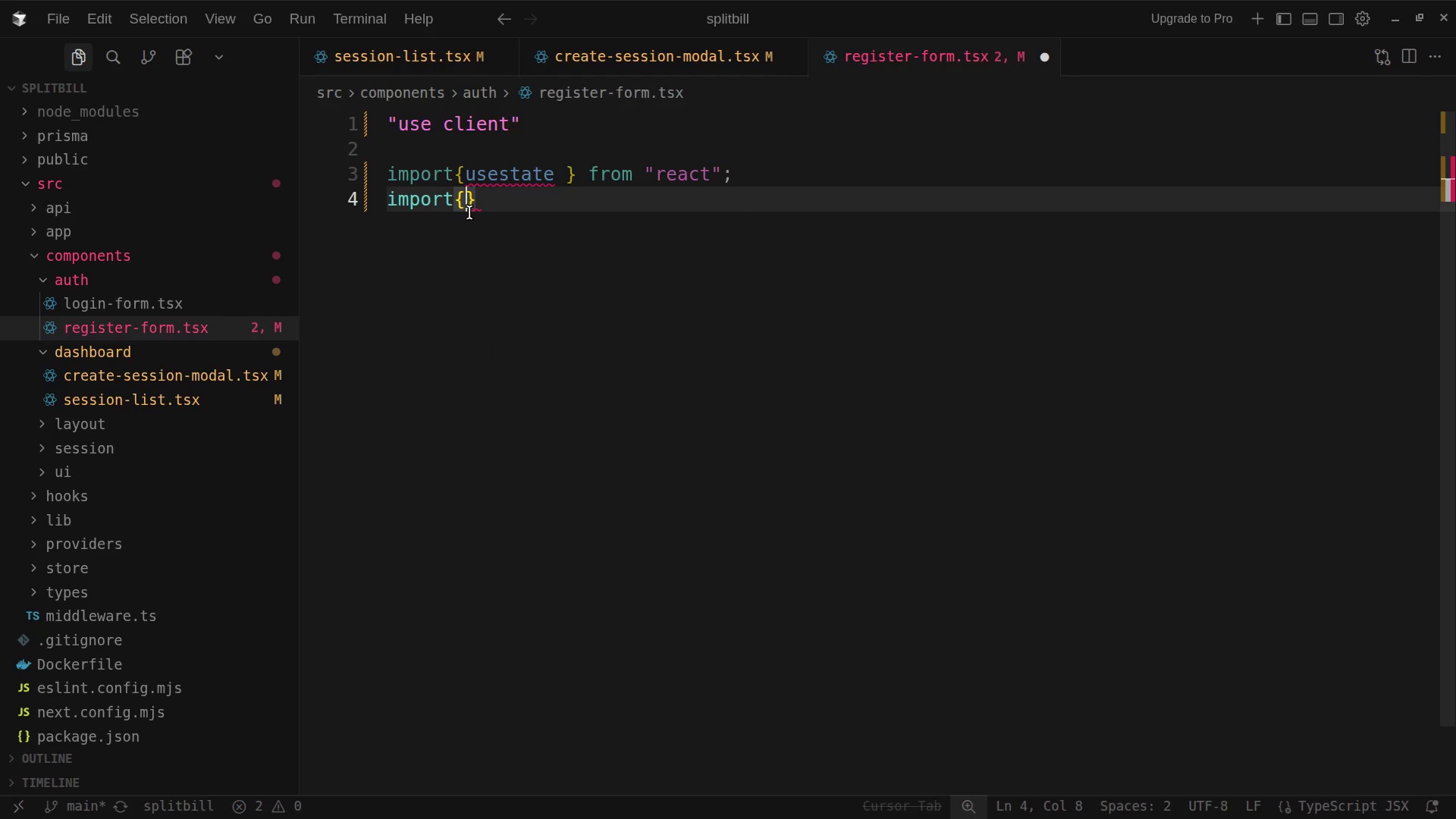 
key(Space)
 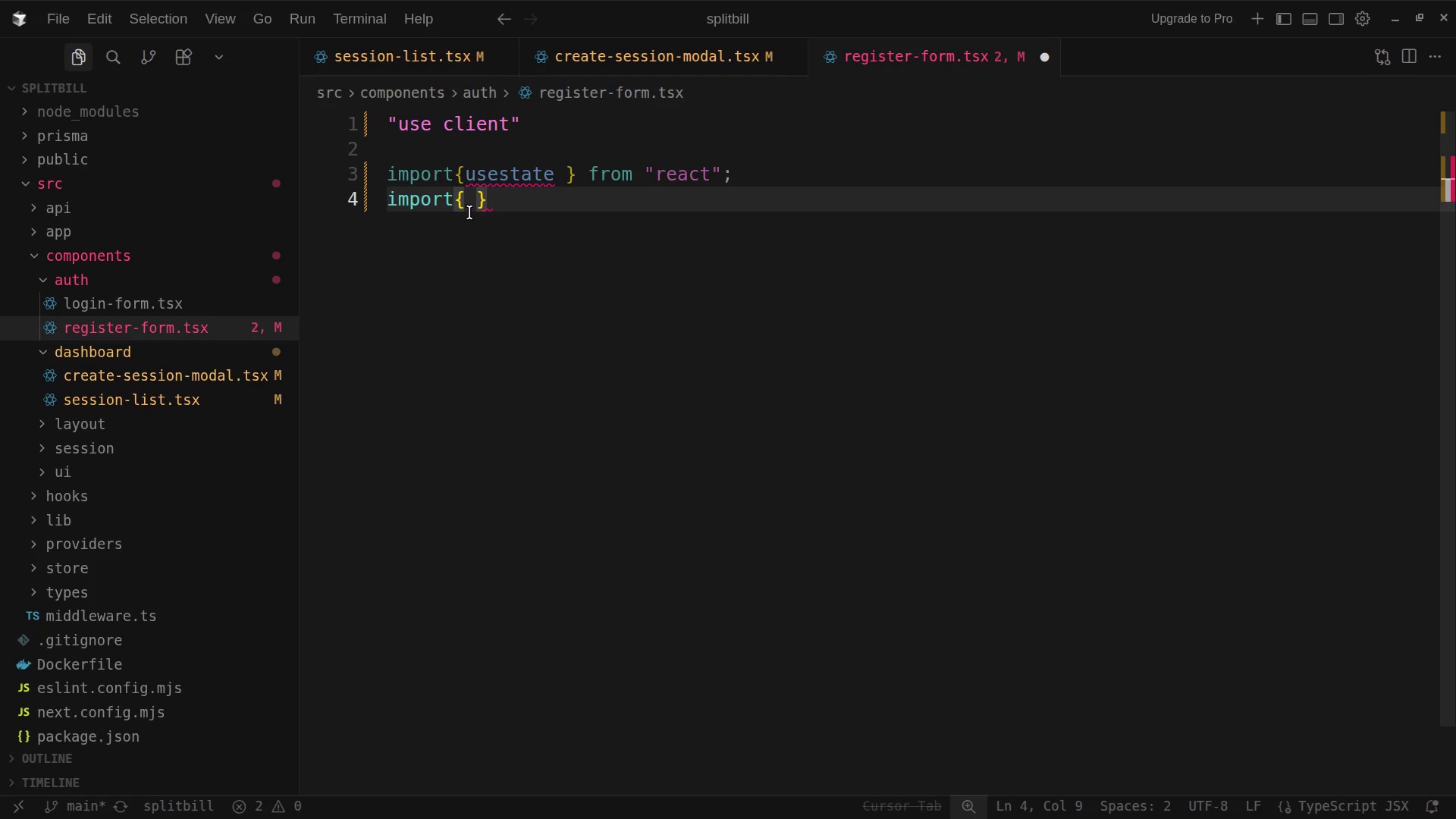 
wait(6.45)
 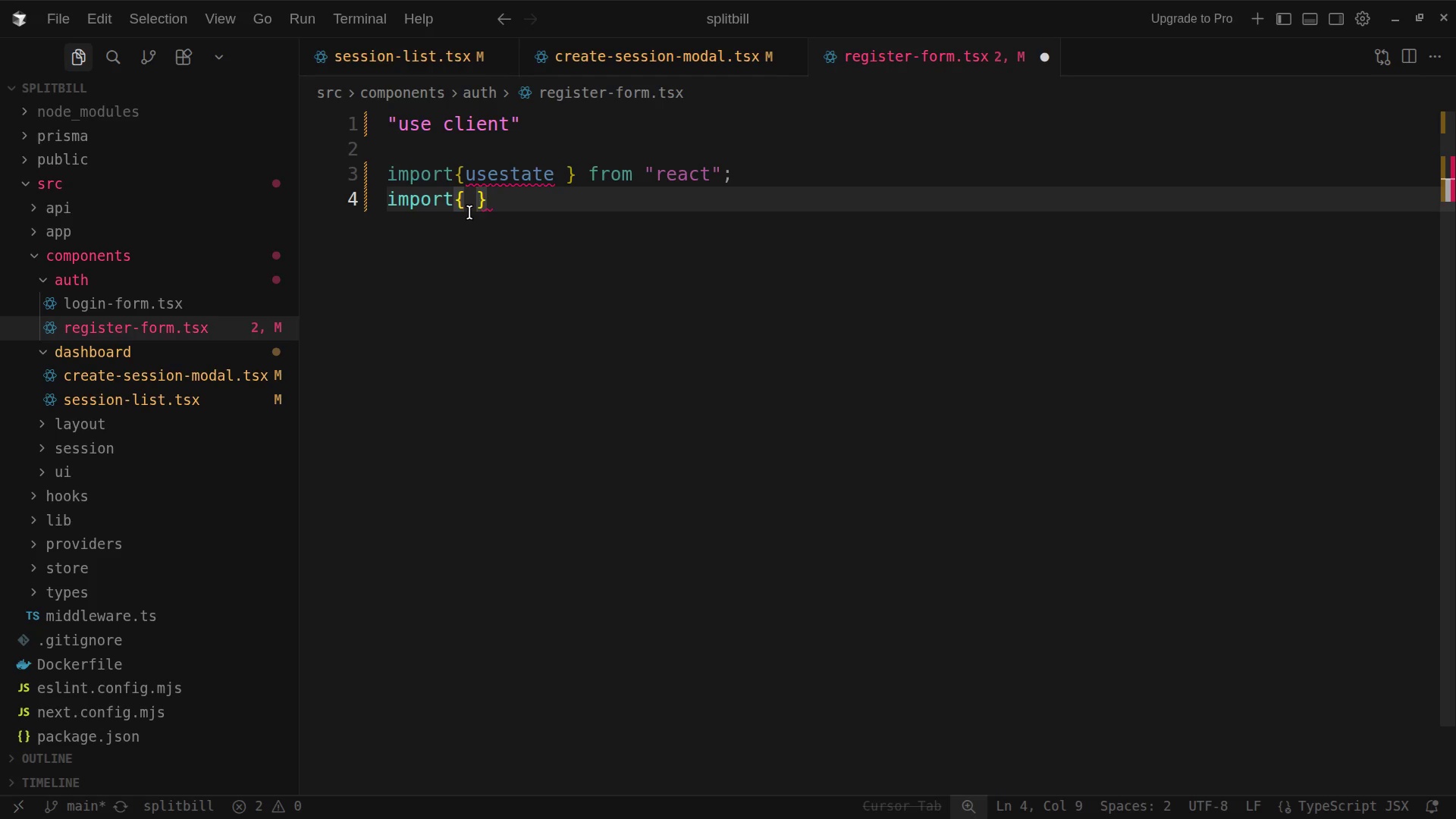 
type(userouter)
 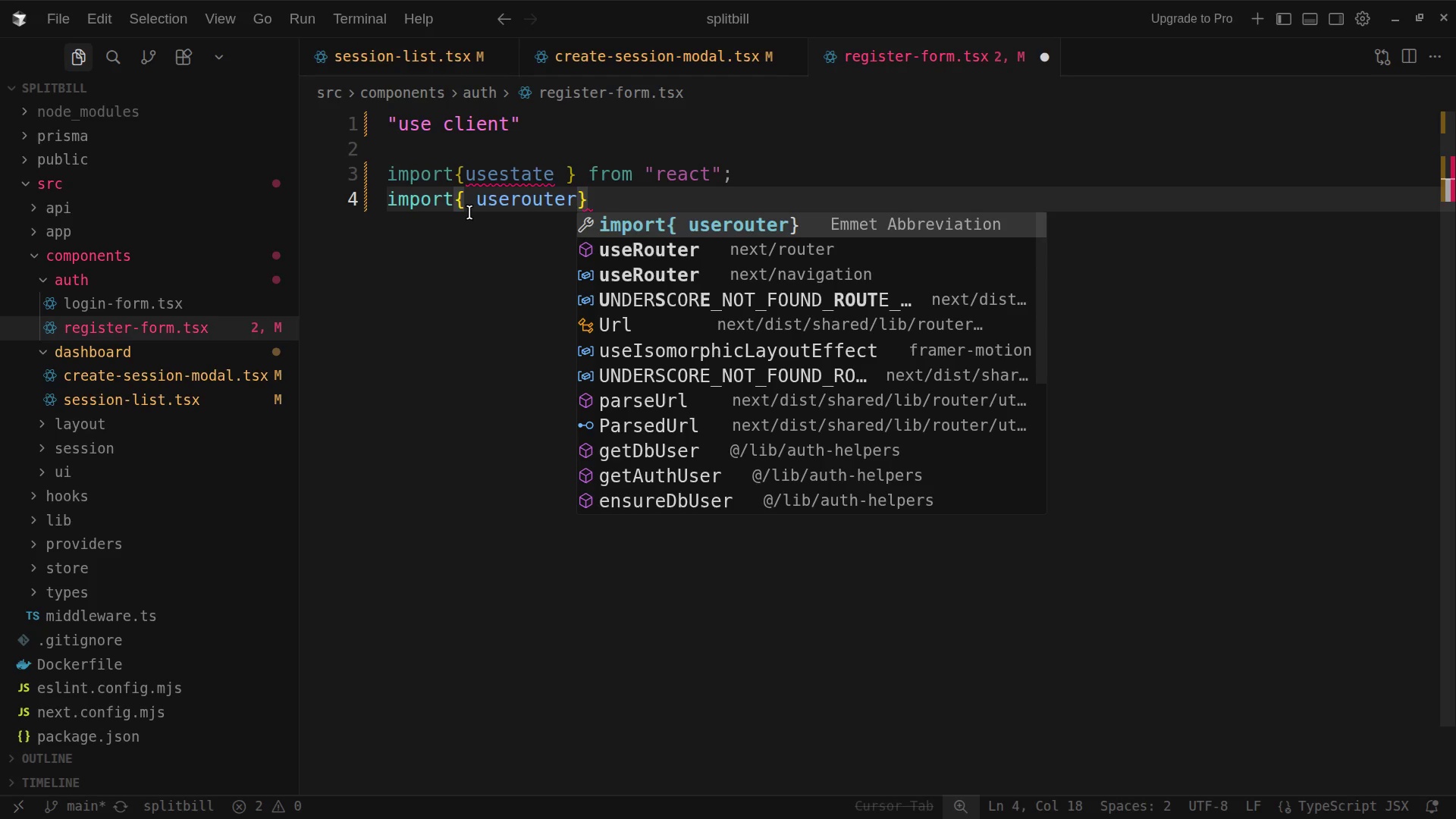 
key(Space)
 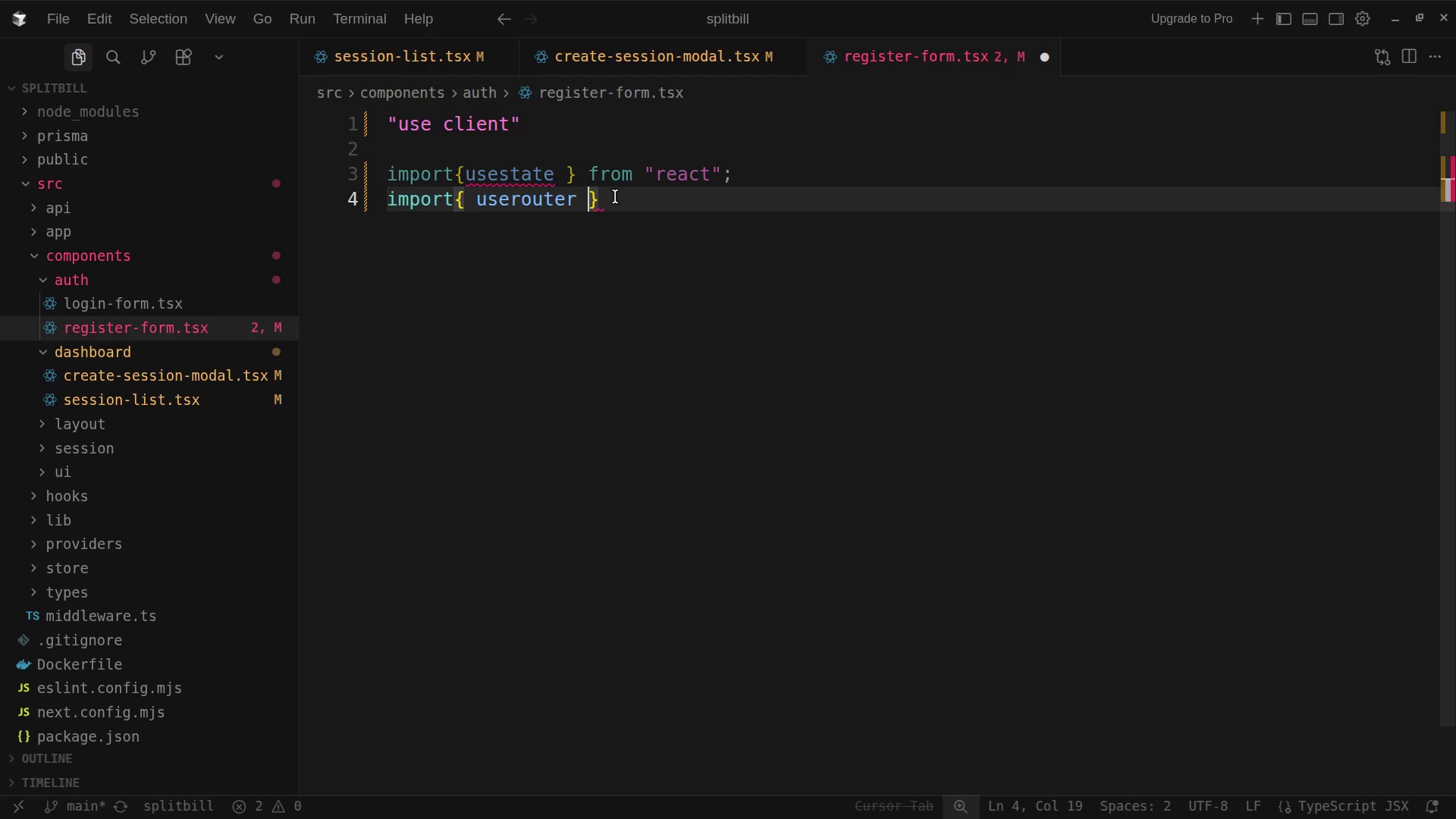 
left_click([614, 196])
 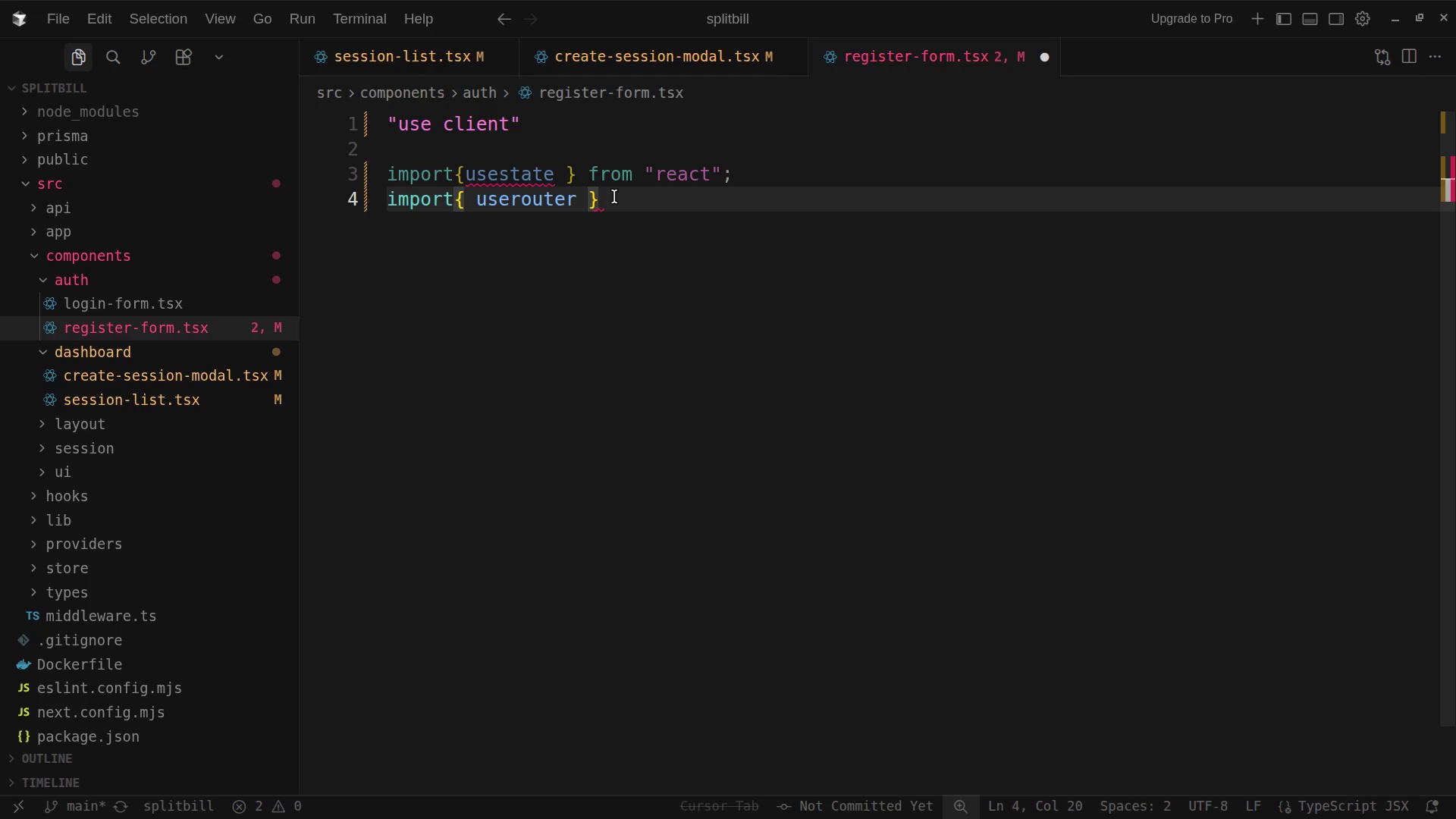 
type( from)
 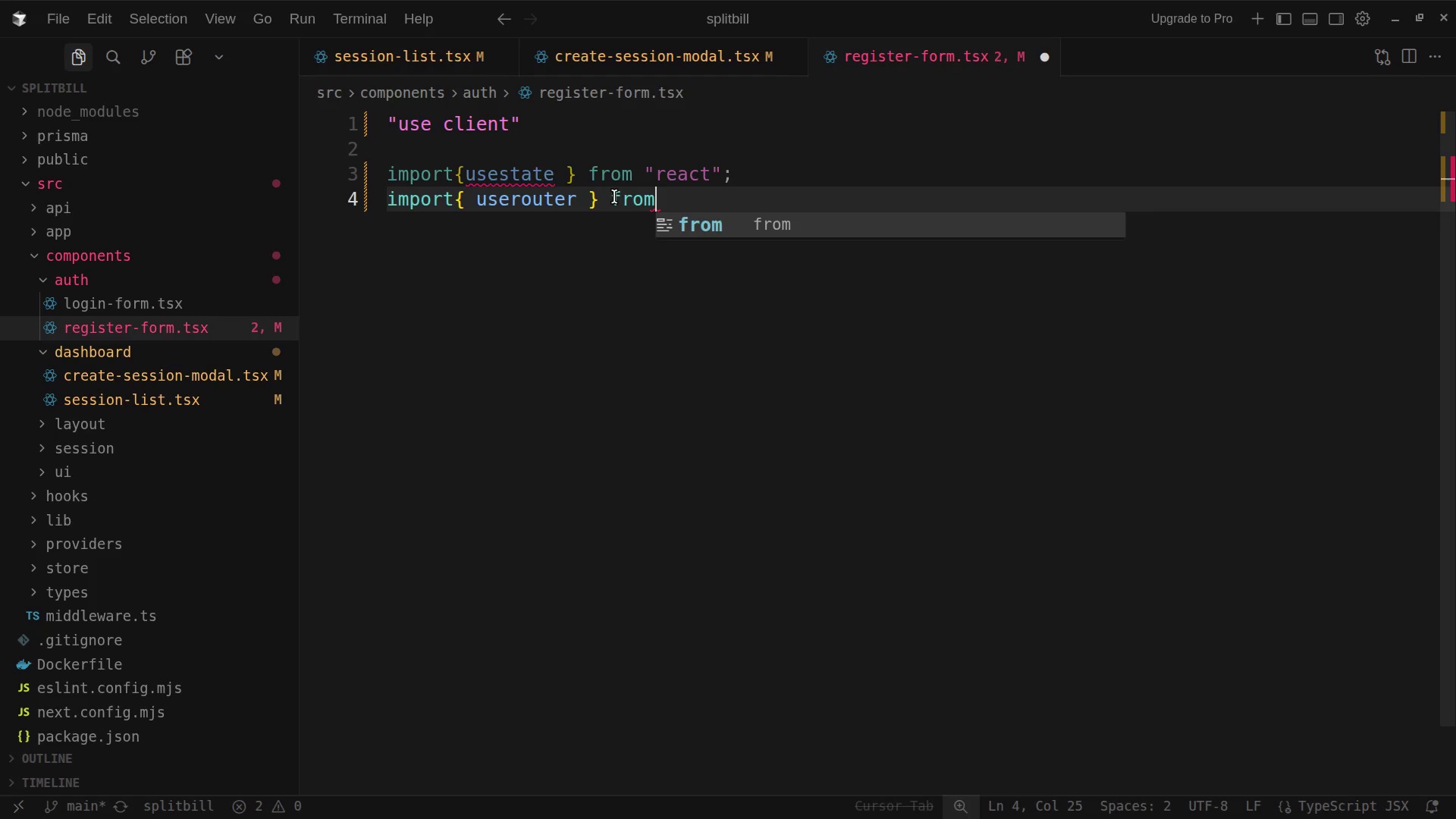 
key(Shift+Quote)
 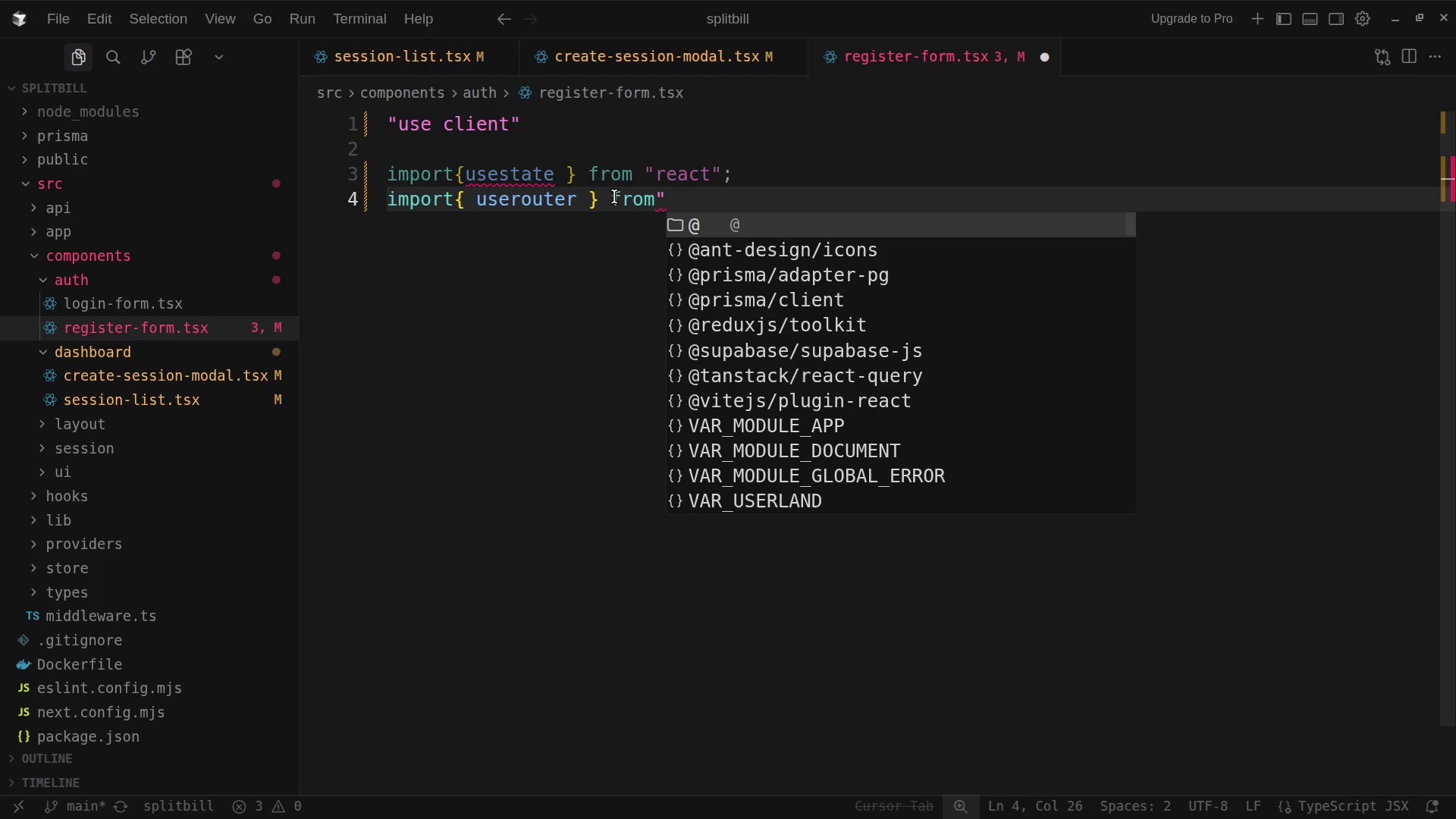 
key(Backspace)
 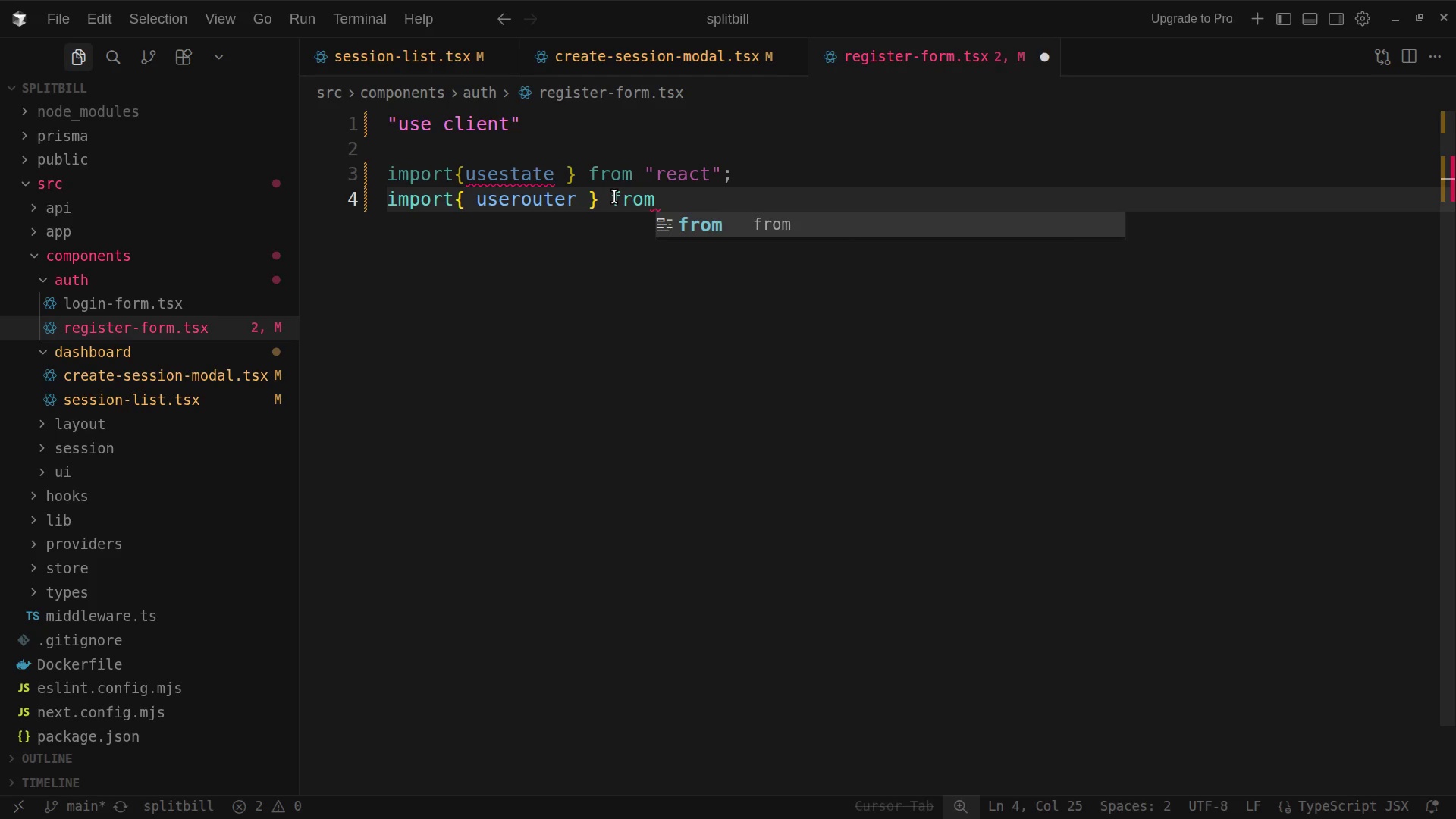 
key(Space)
 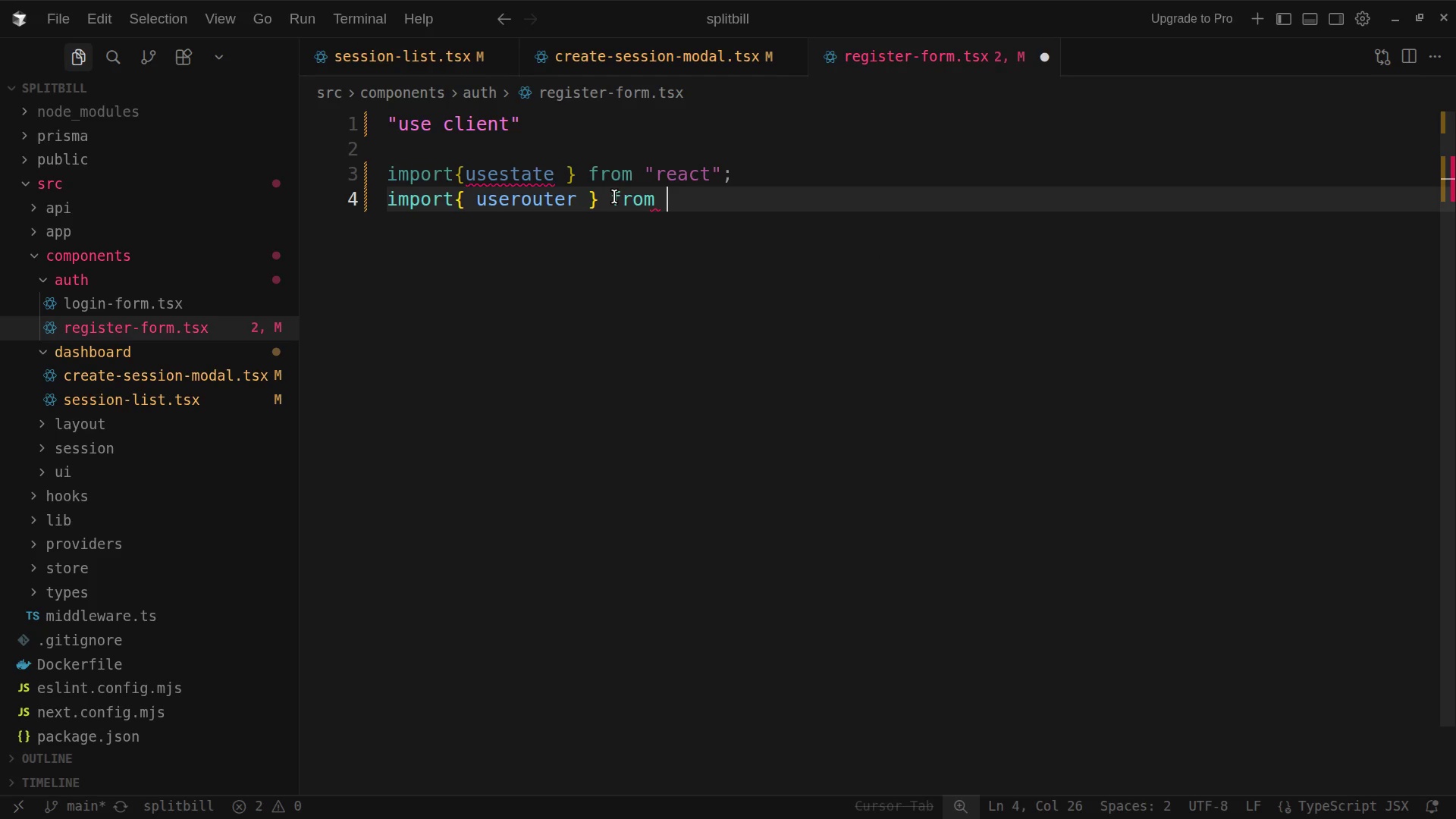 
key(Shift+Quote)
 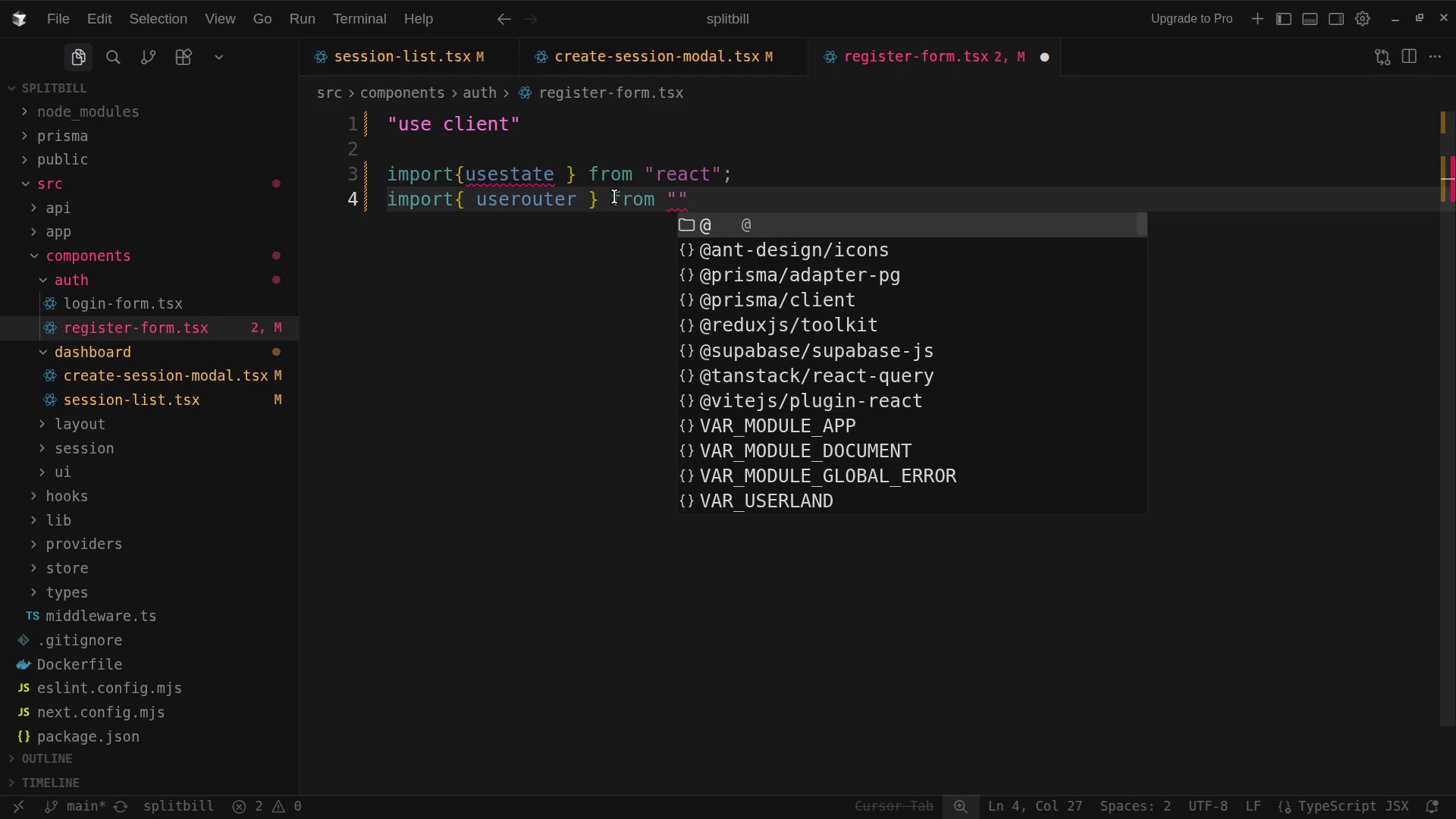 
wait(6.45)
 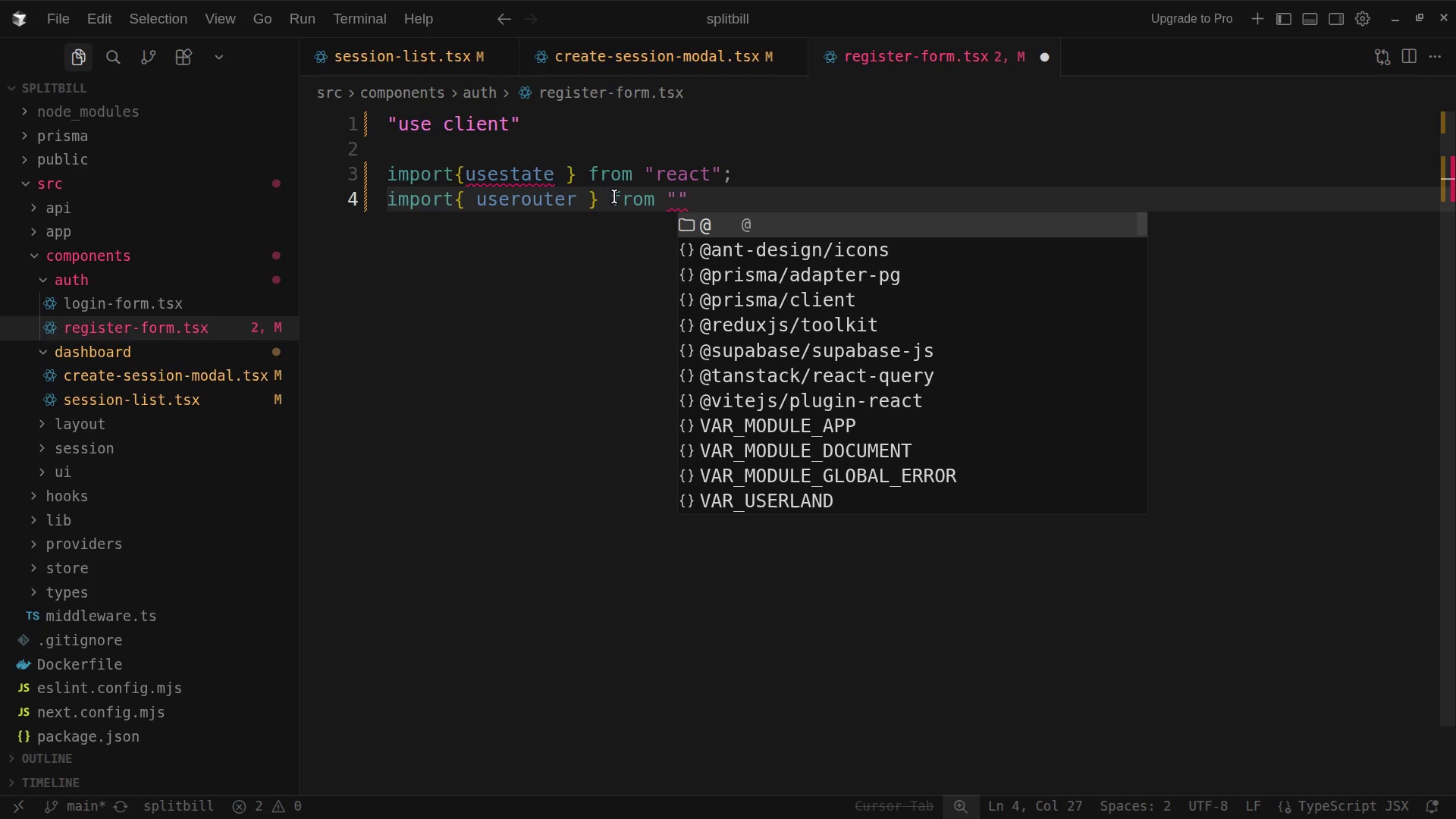 
type(nect)
key(Backspace)
key(Backspace)
type(xt va)
 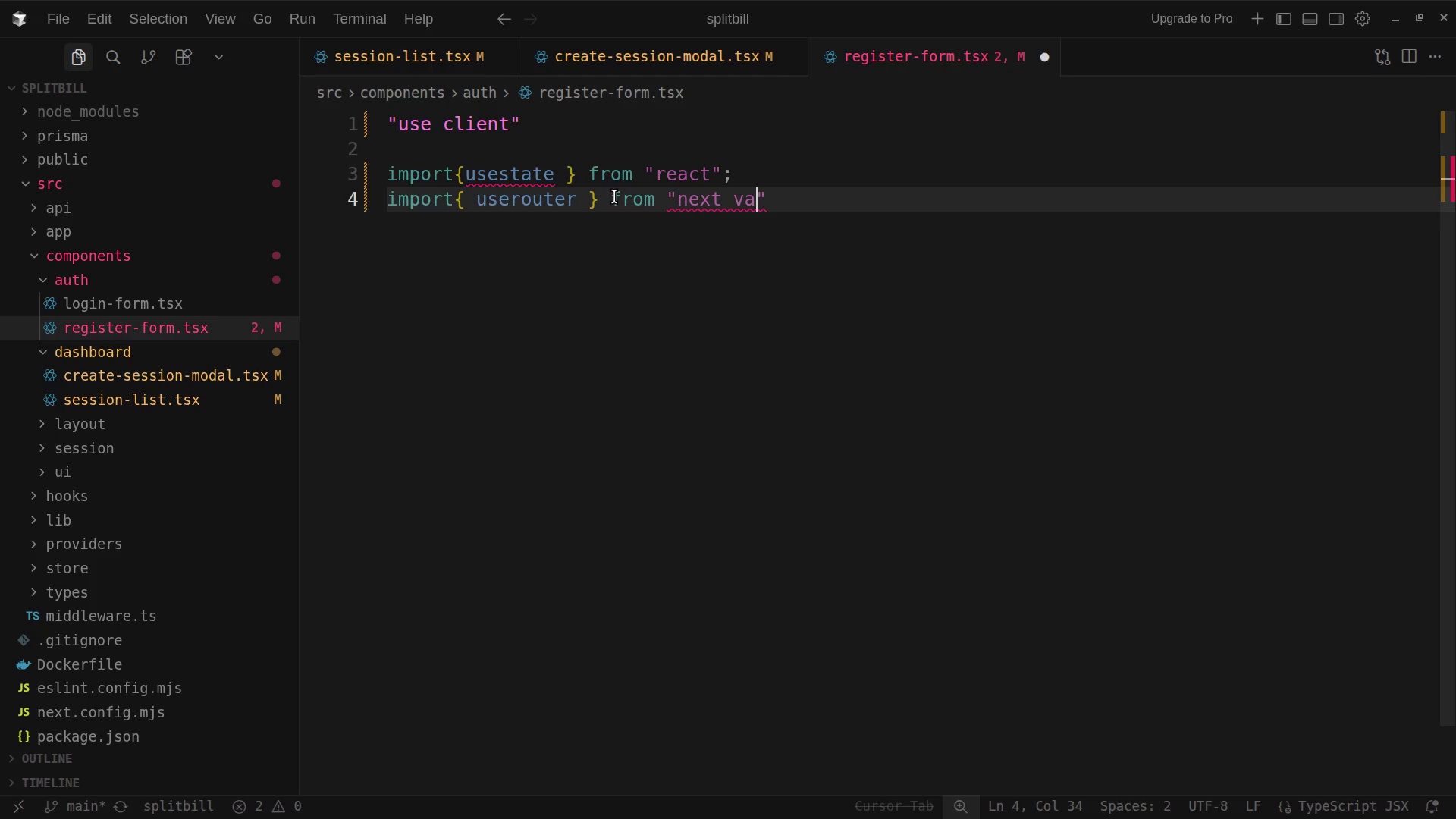 
key(Backspace)
key(Backspace)
key(Backspace)
type(/navigation)
 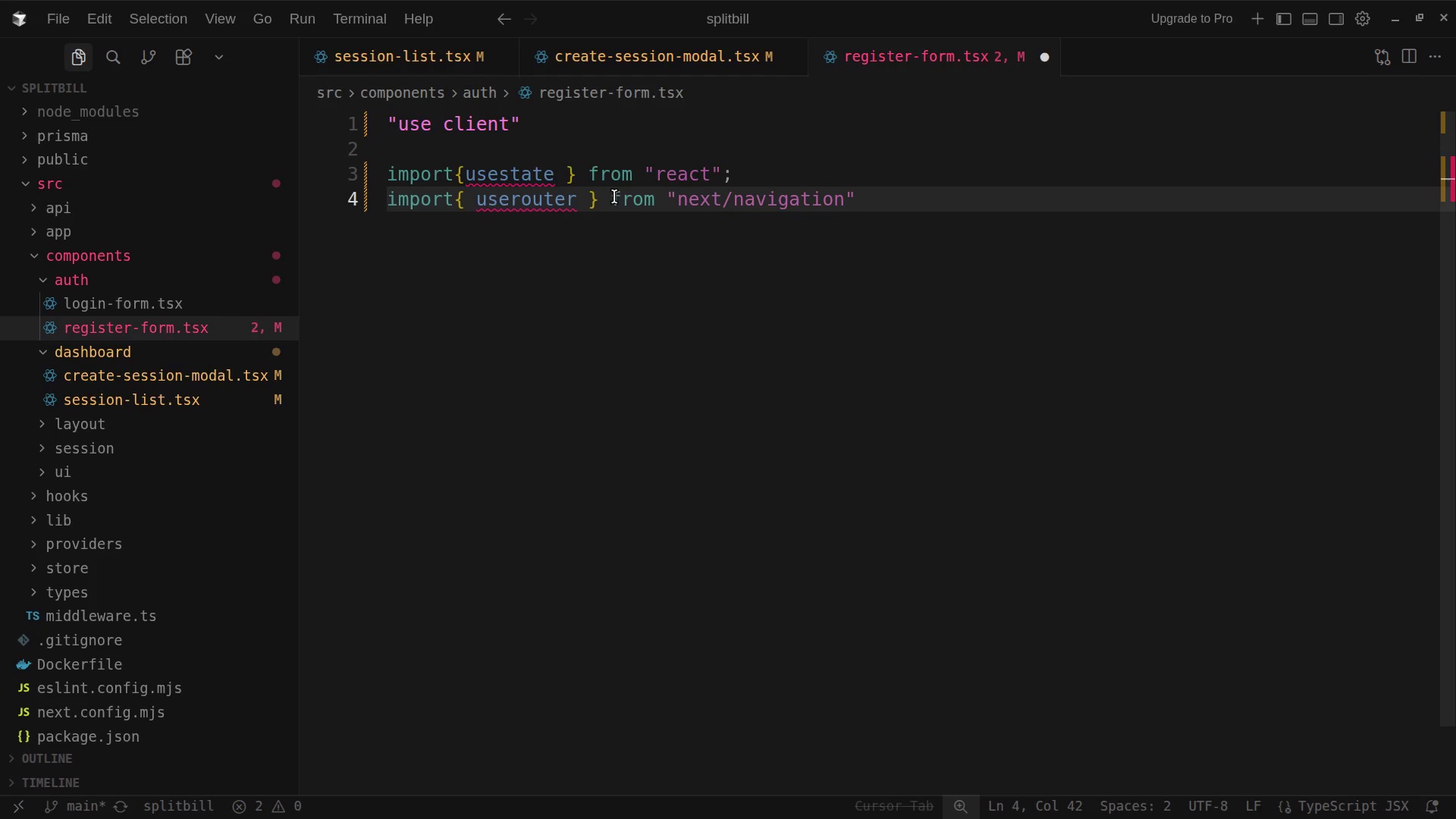 
wait(5.03)
 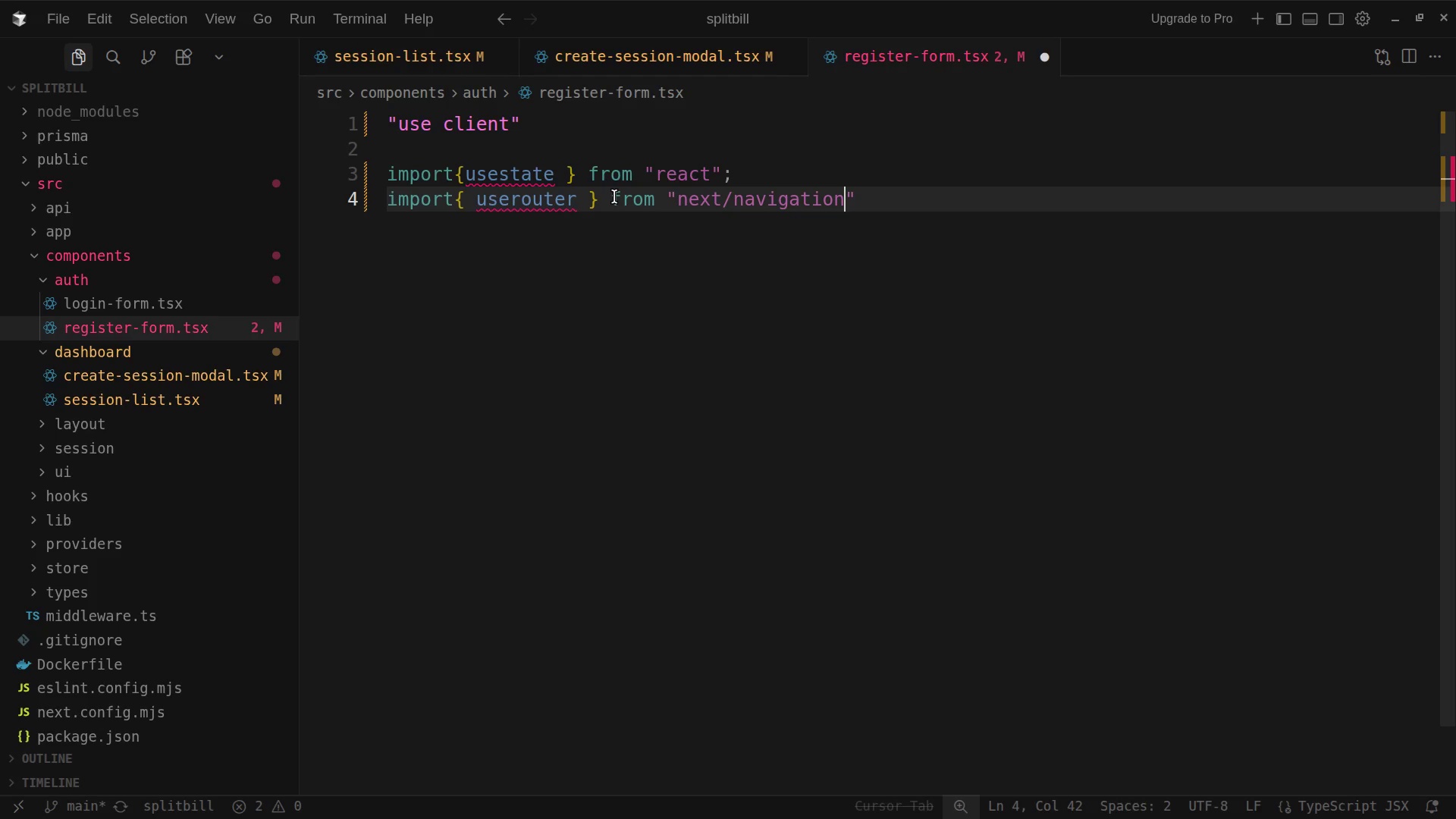 
left_click([861, 211])
 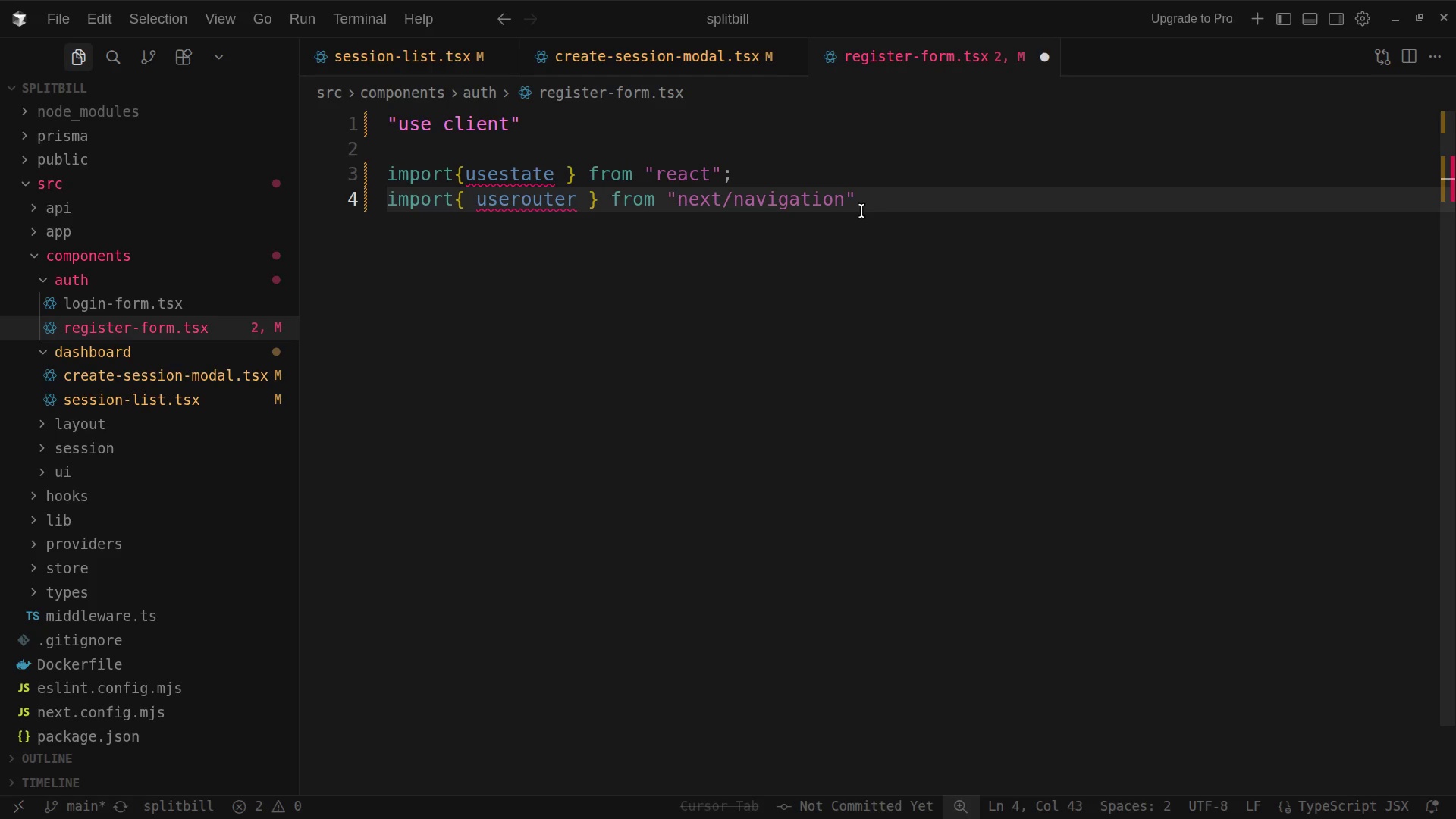 
key(Semicolon)
 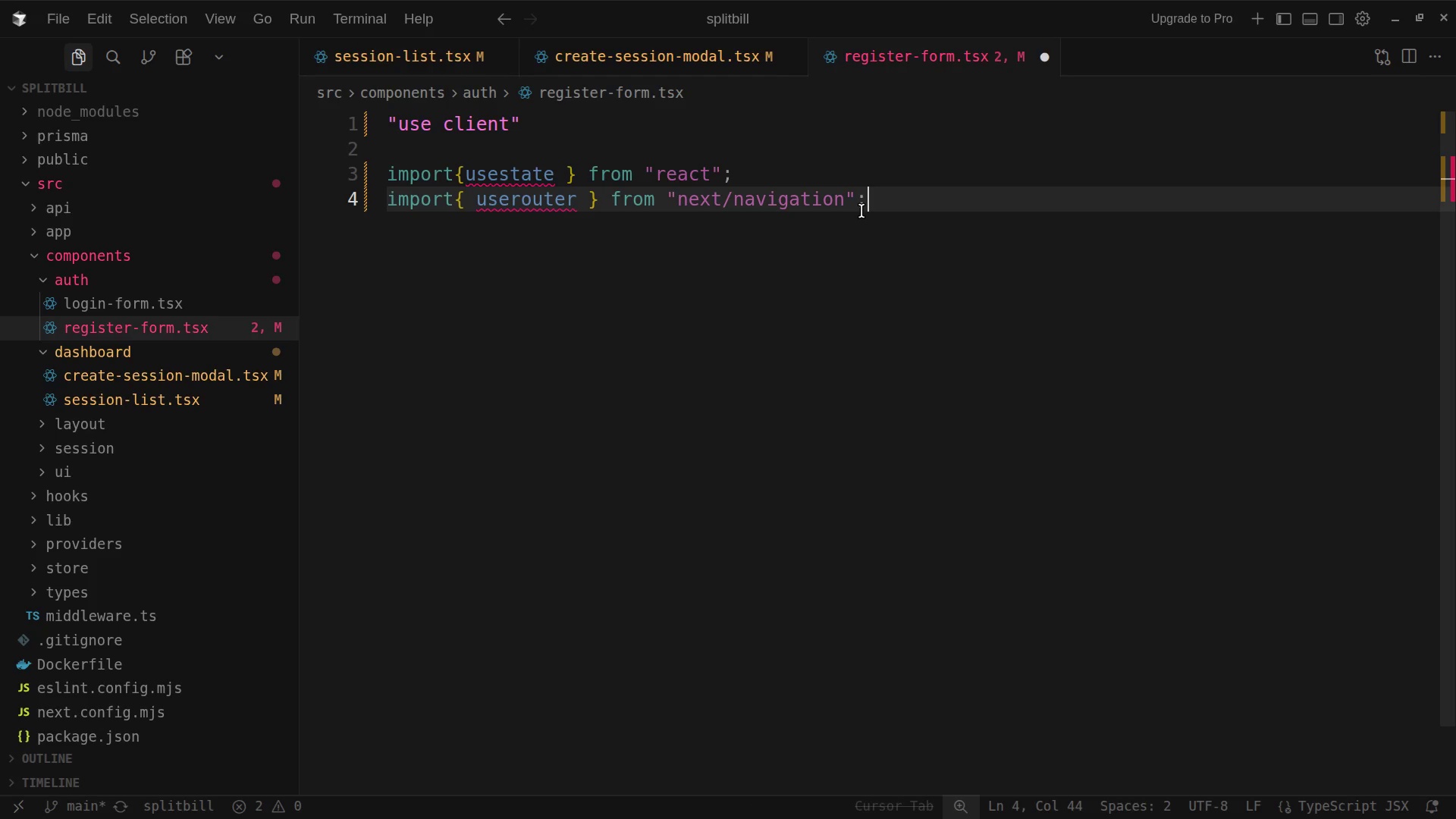 
wait(8.24)
 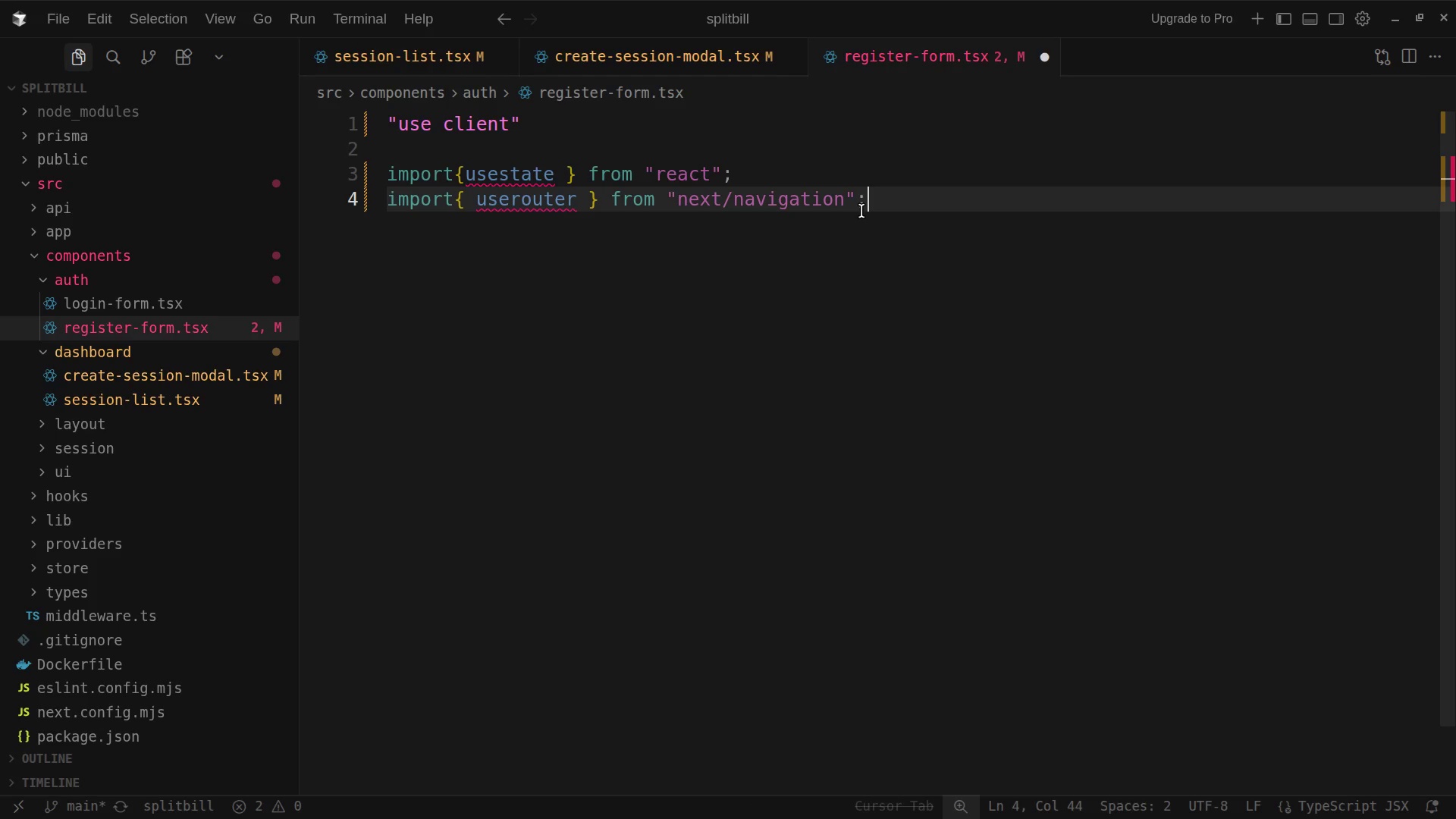 
key(Enter)
 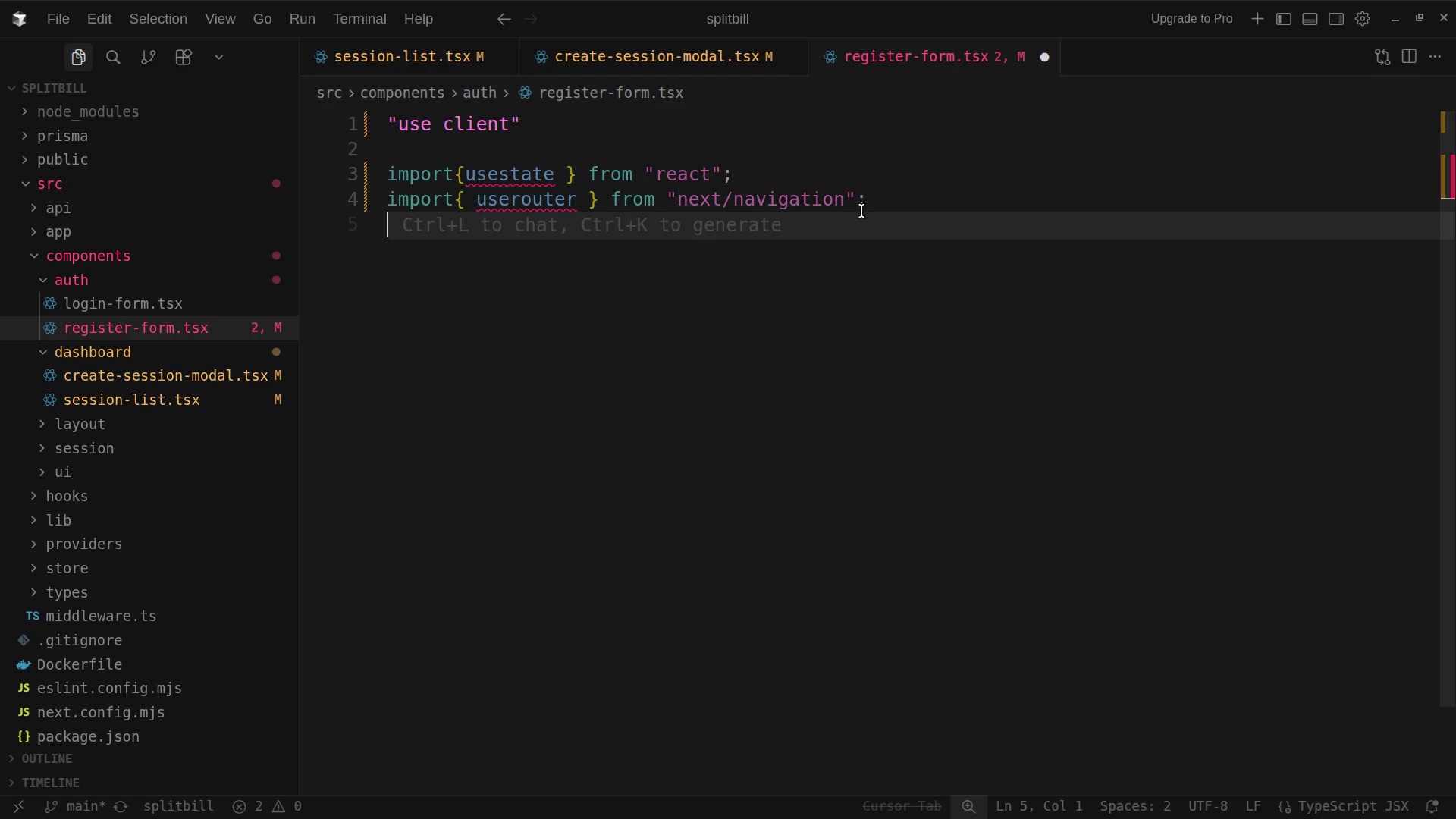 
wait(5.82)
 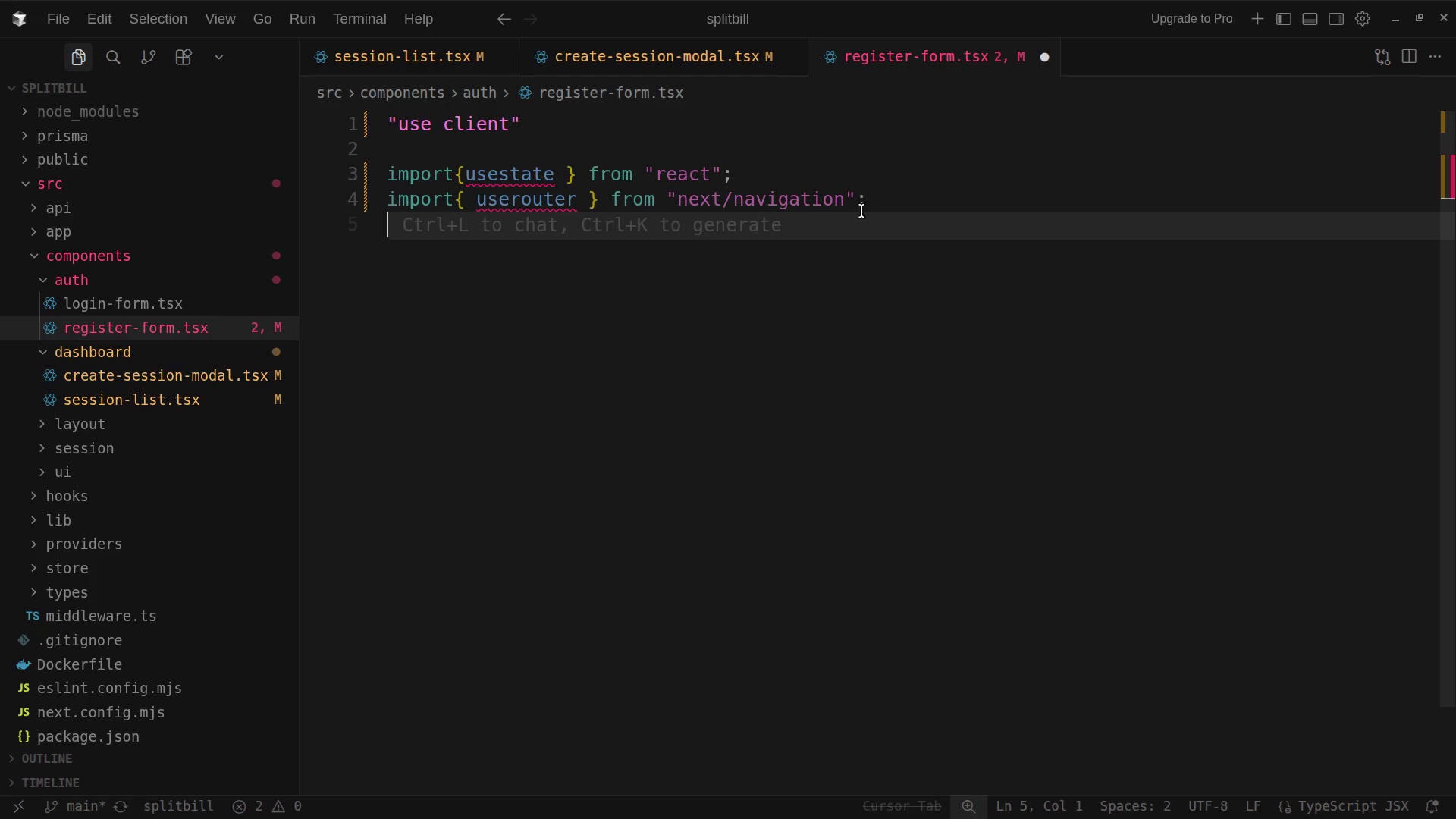 
type(import link)
 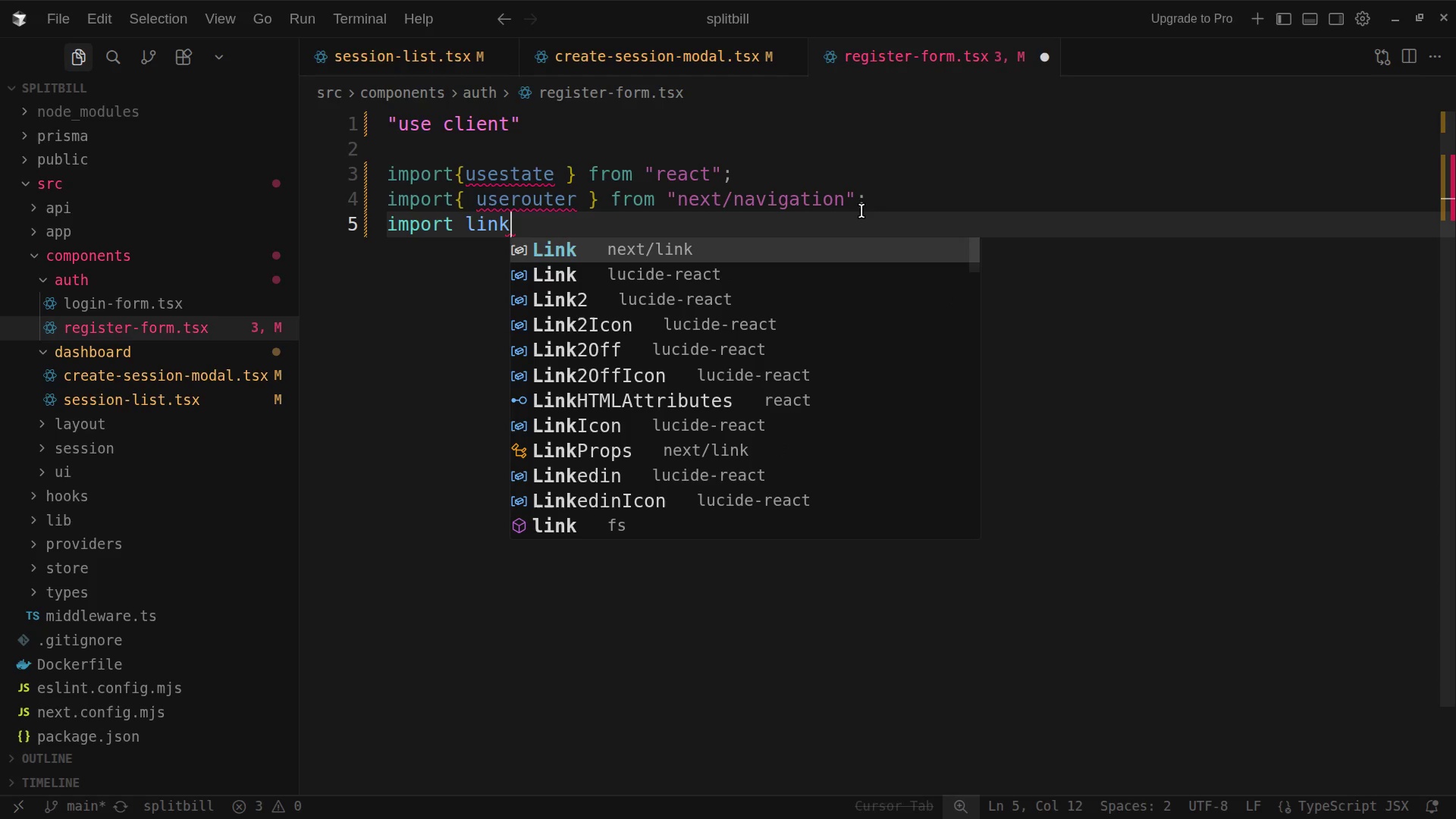 
type( from)
 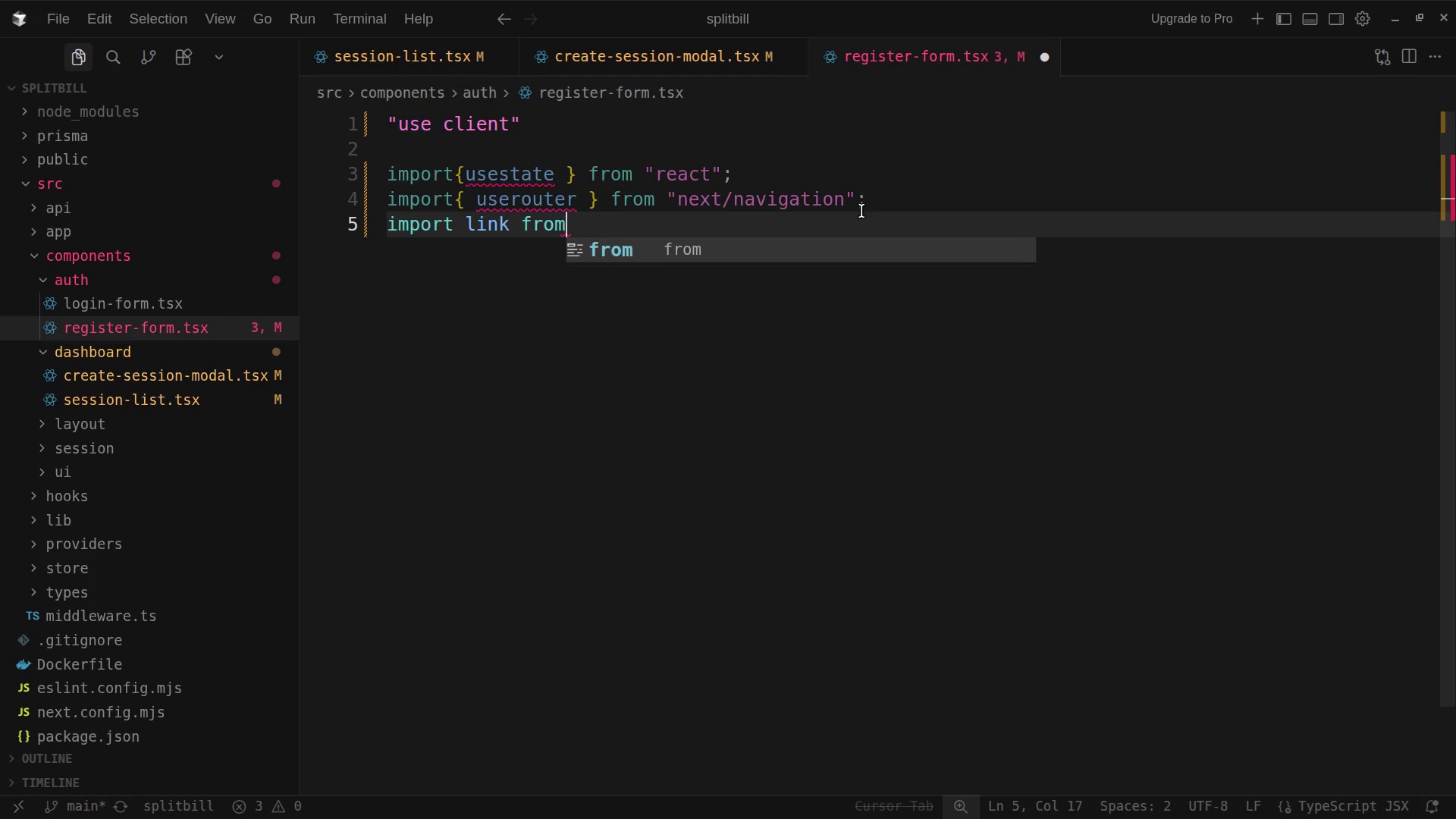 
key(Control+ControlRight)
 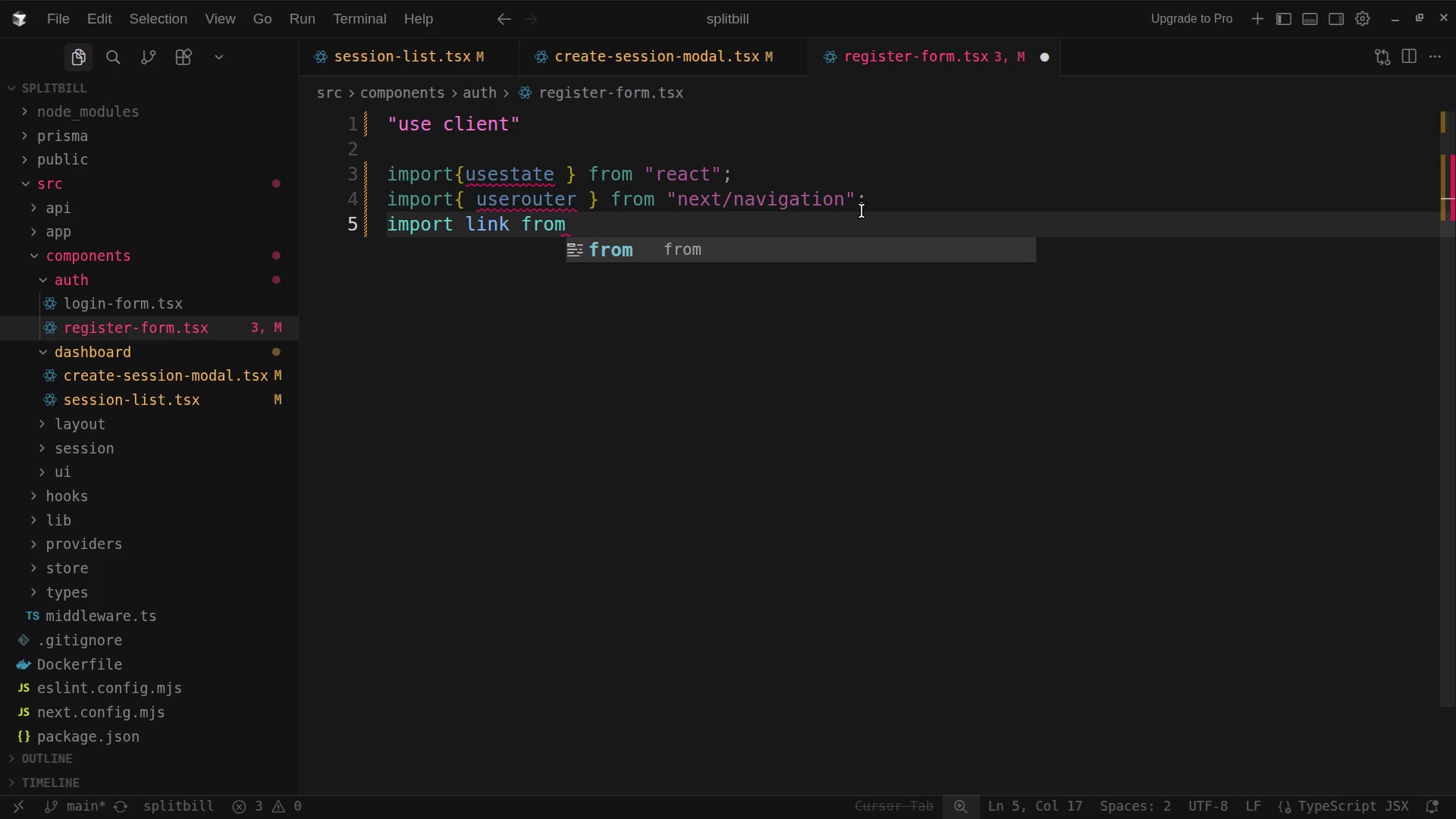 
key(Control+ControlRight)
 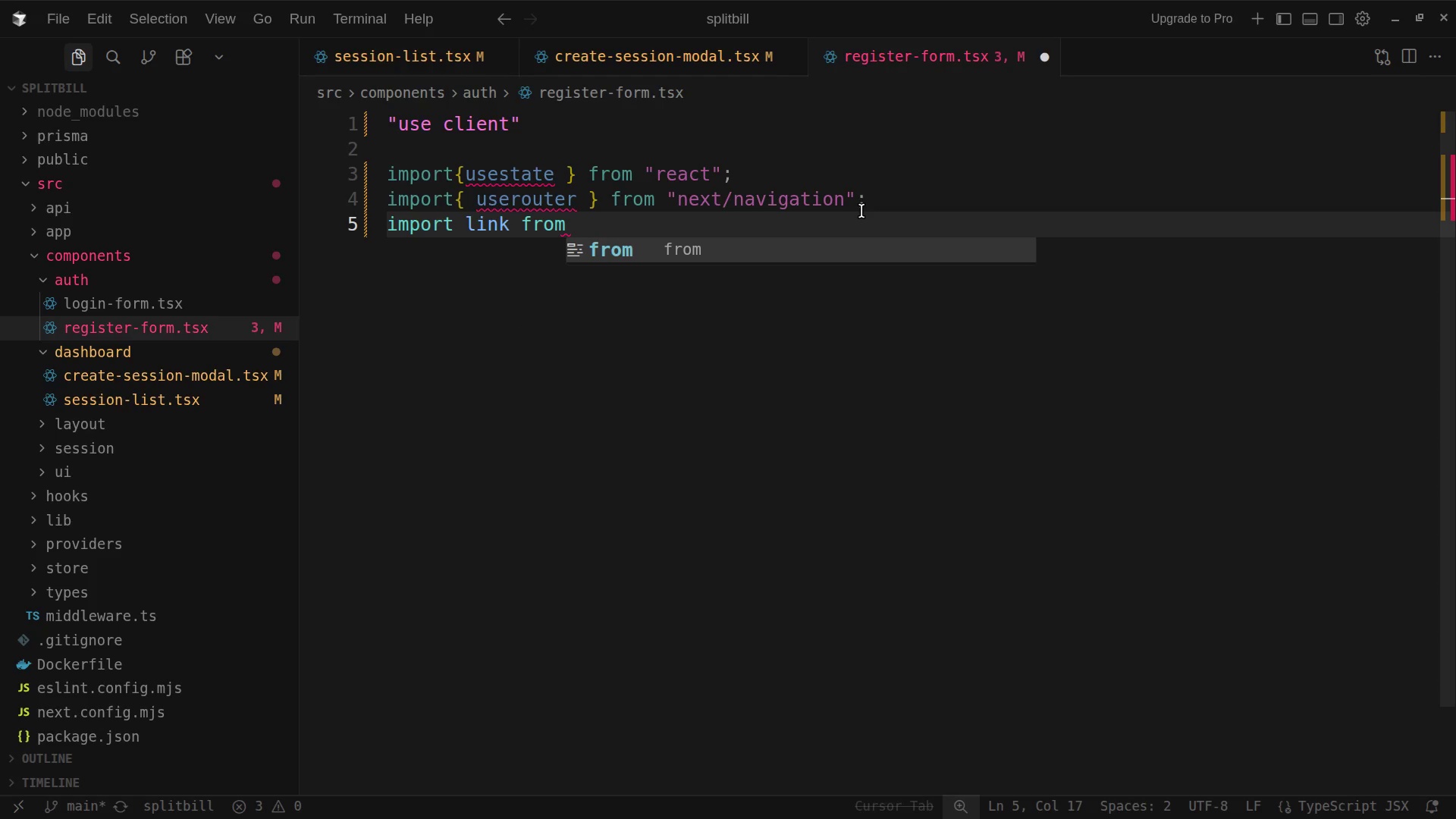 
key(Control+ControlRight)
 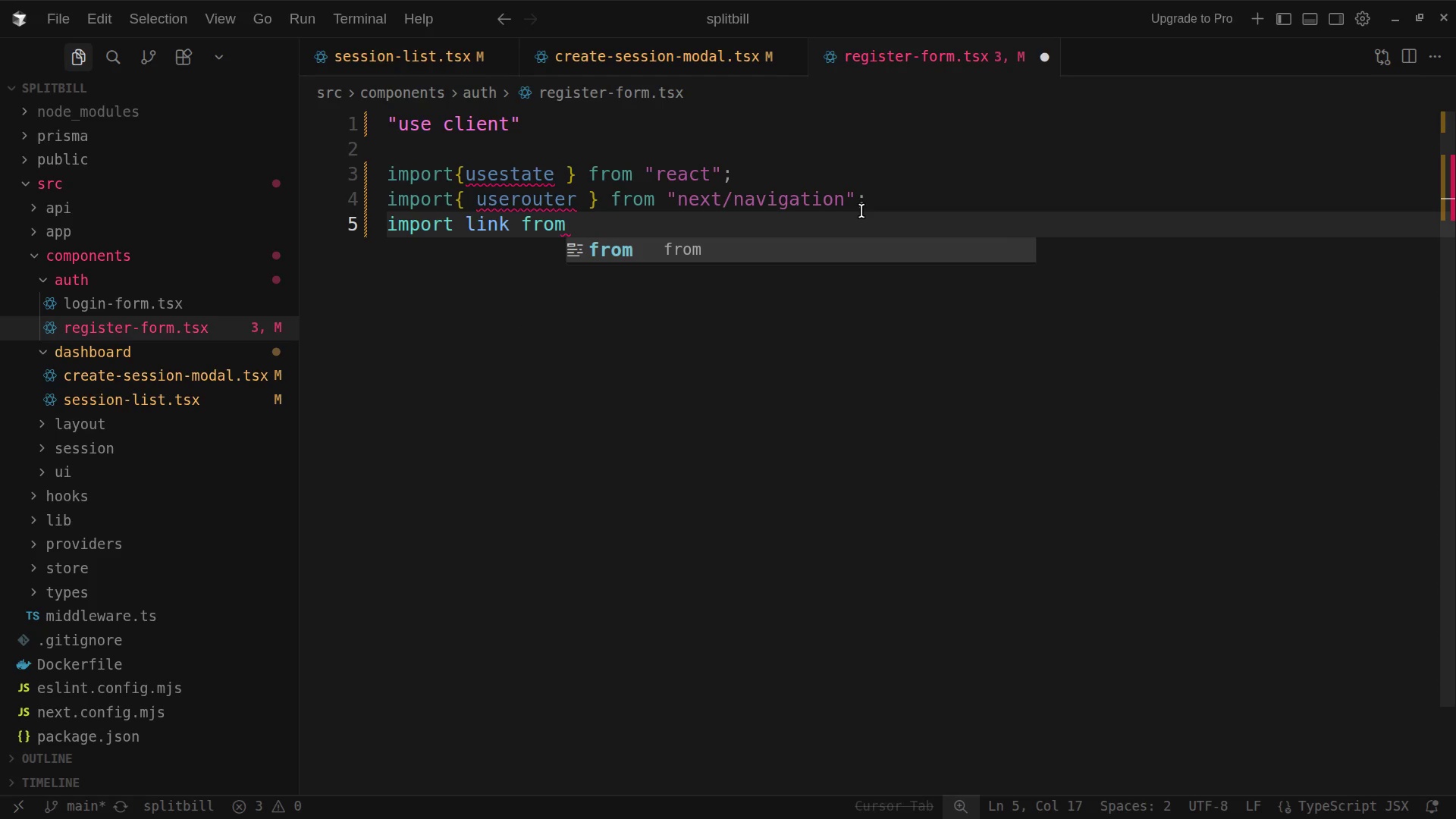 
key(Control+ControlRight)
 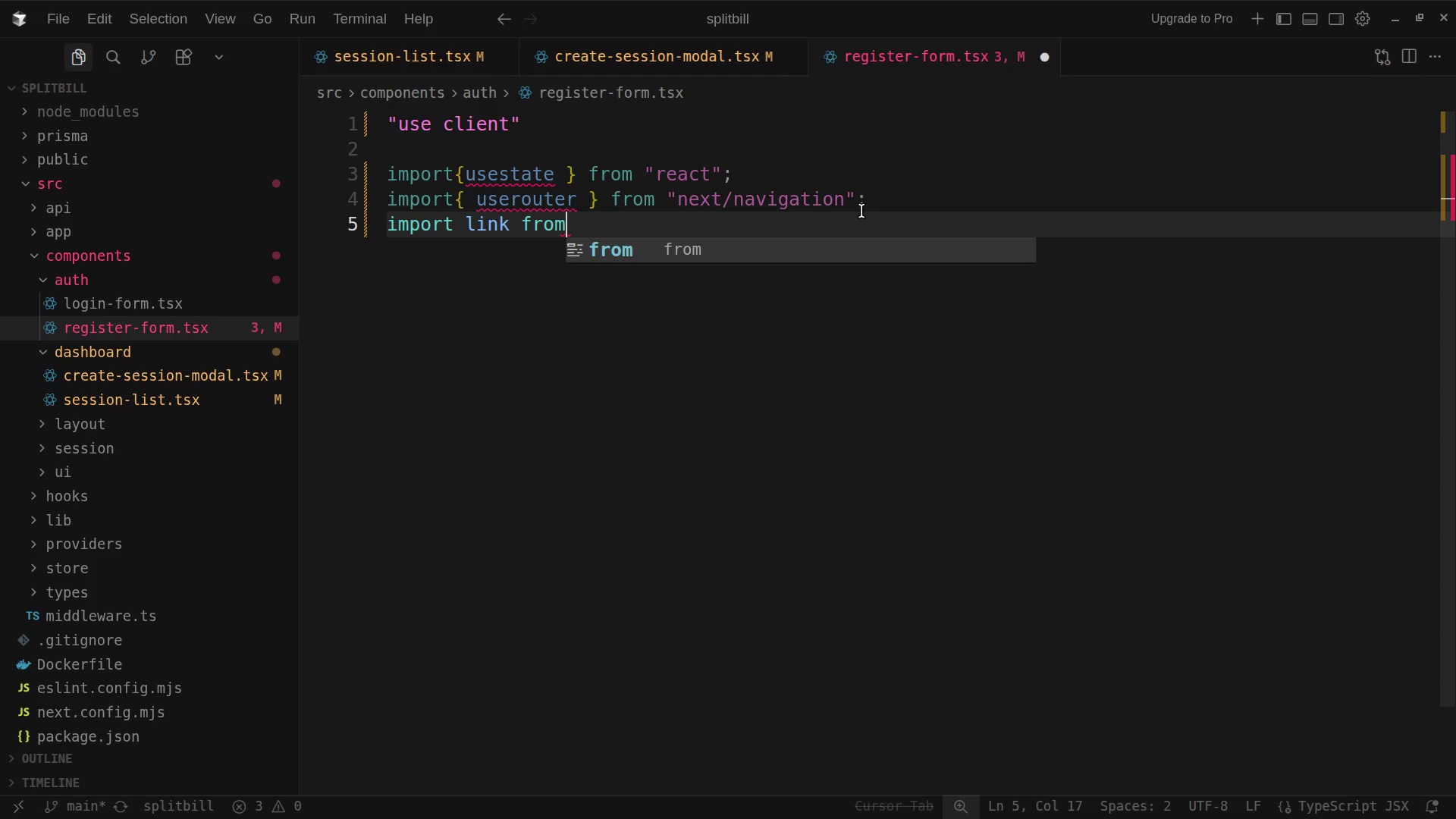 
key(Control+ControlRight)
 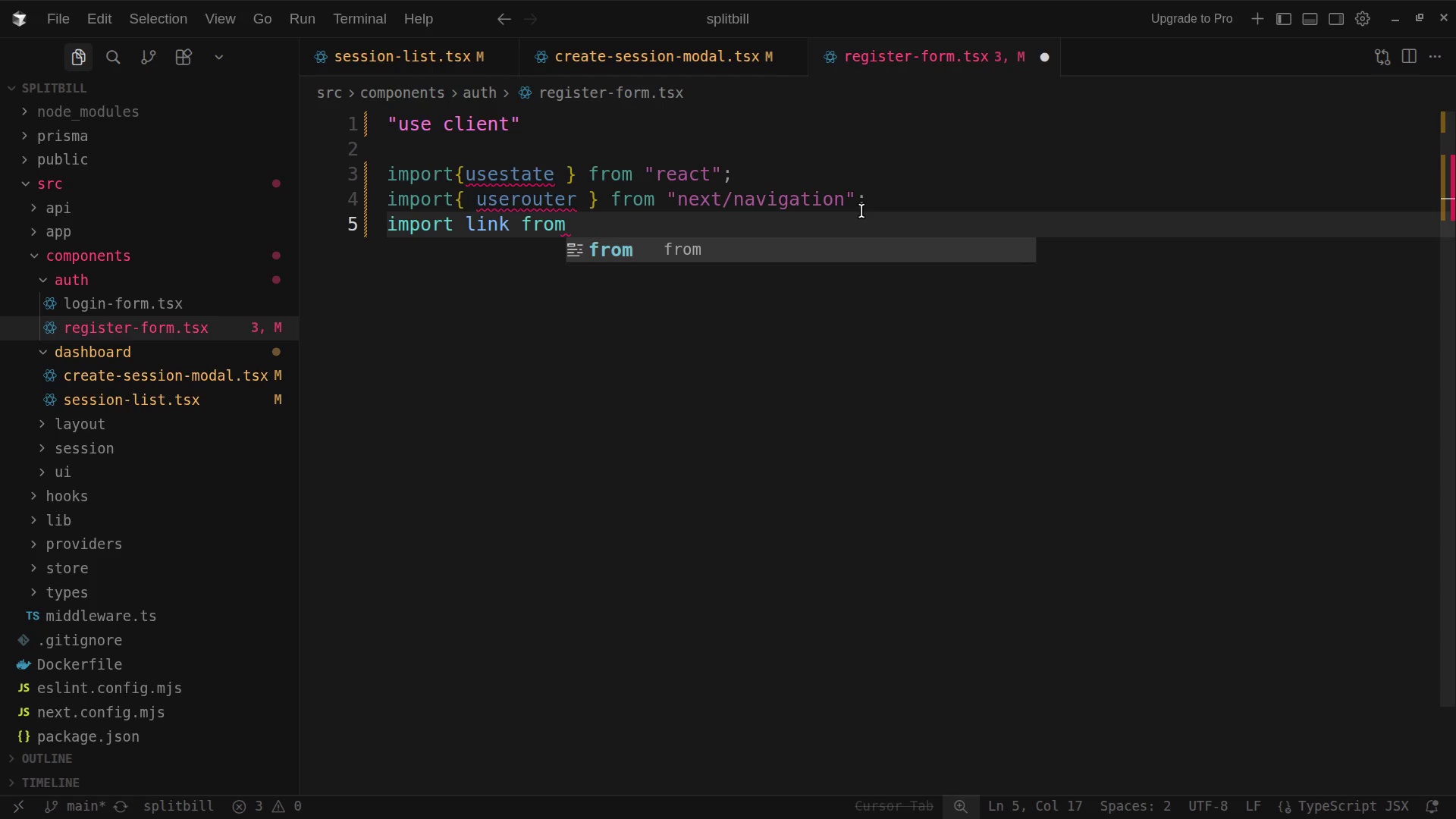 
key(Control+ControlRight)
 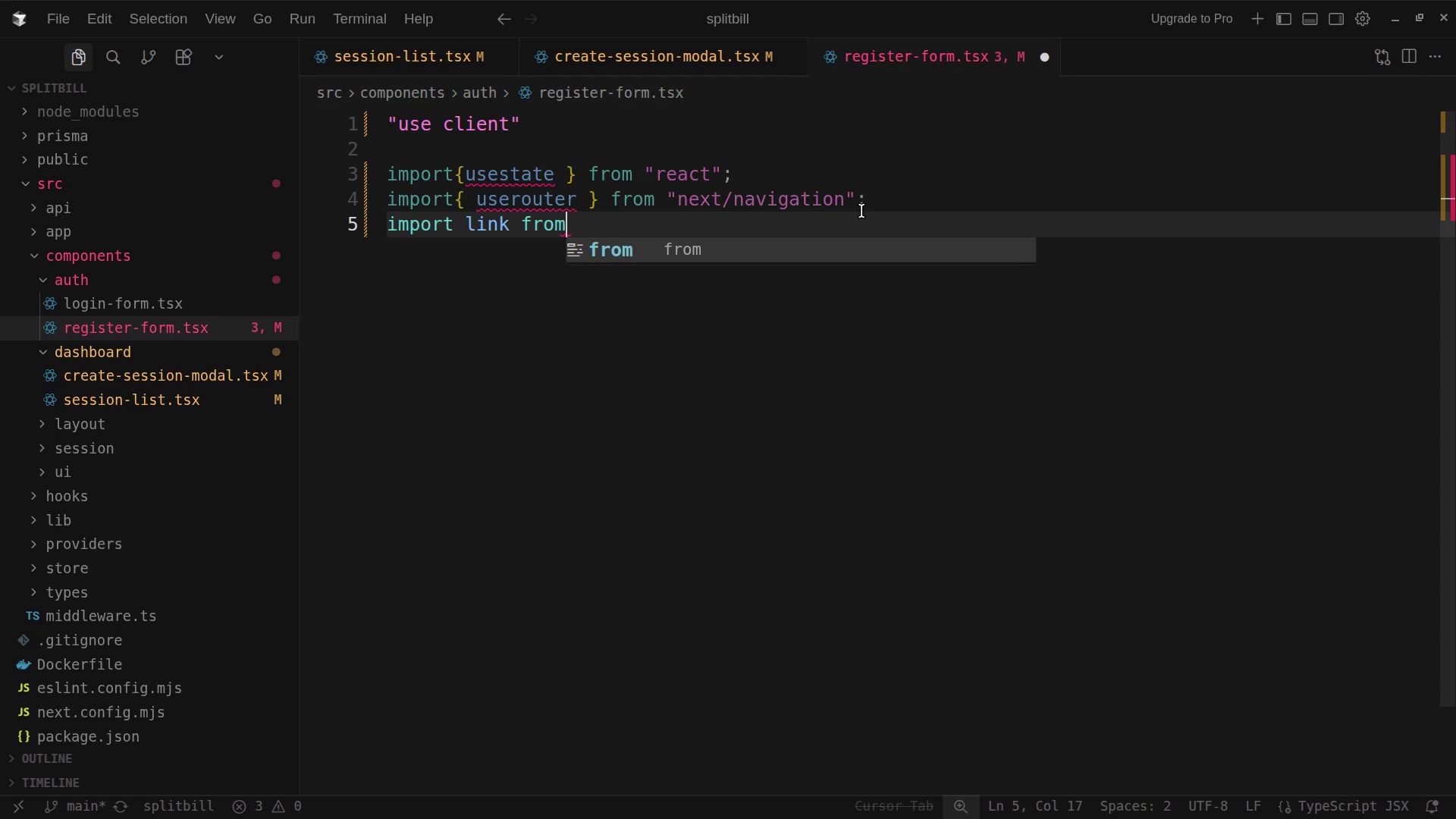 
key(Control+ControlRight)
 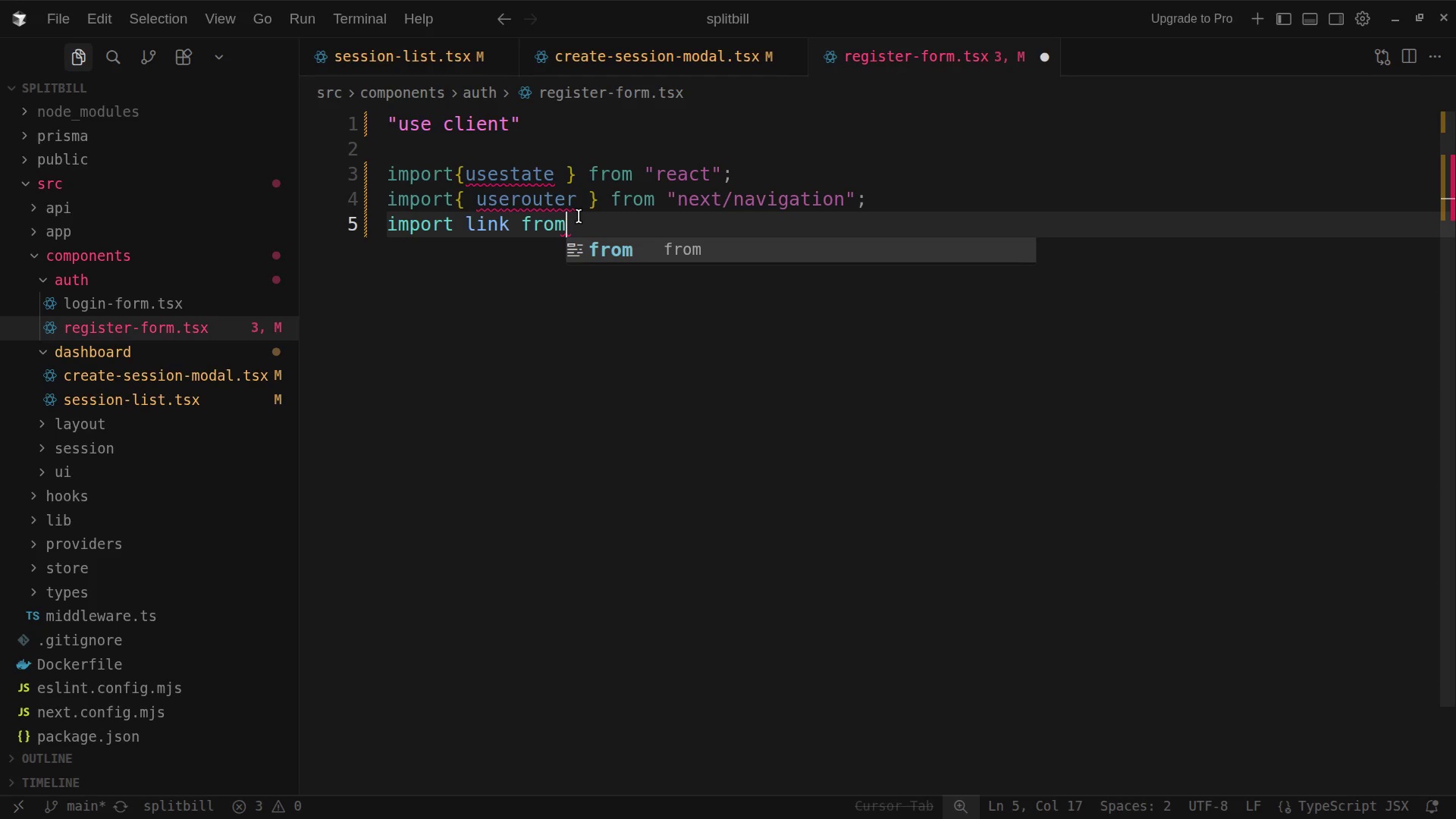 
key(Space)
 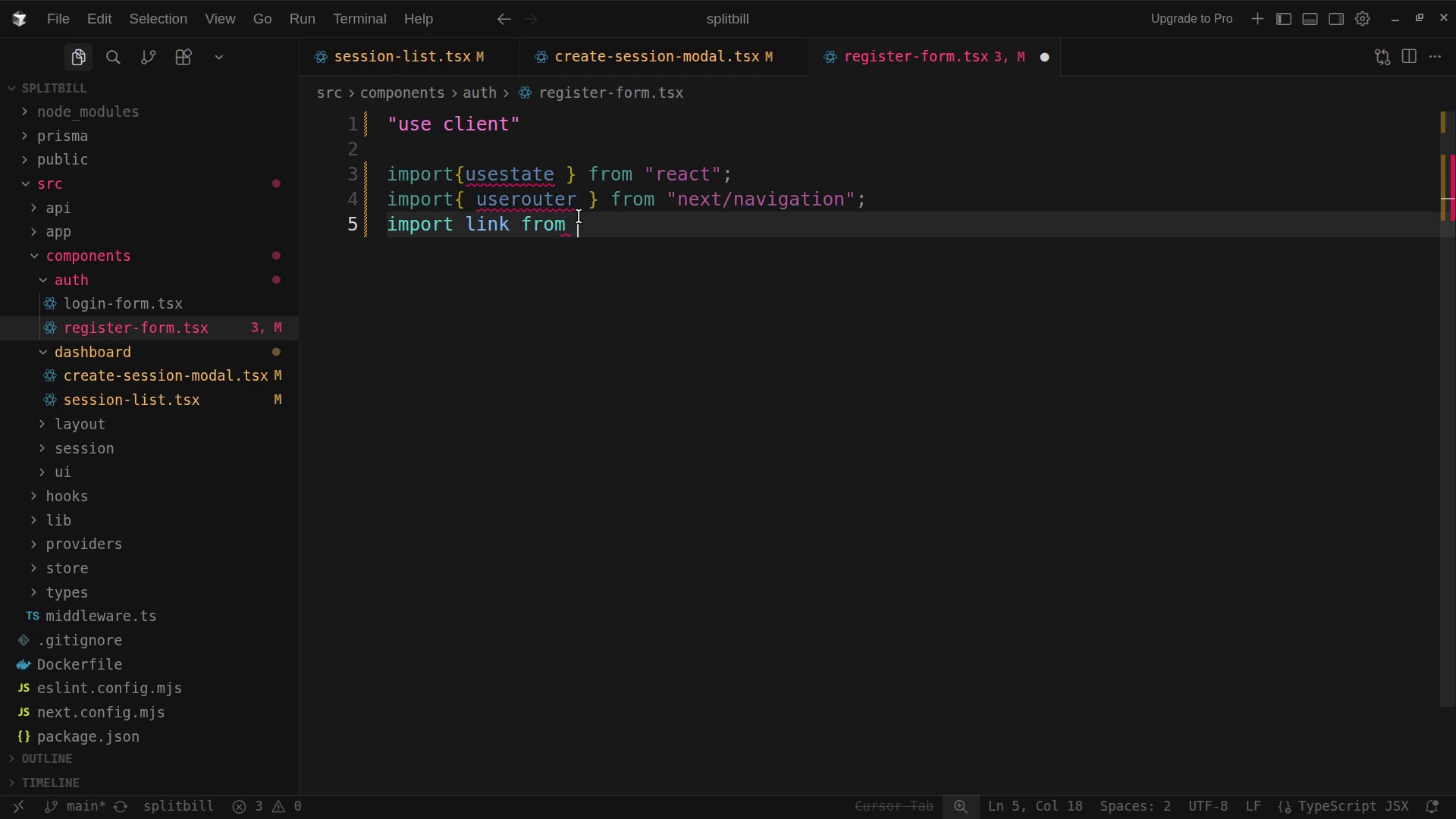 
key(Shift+Quote)
 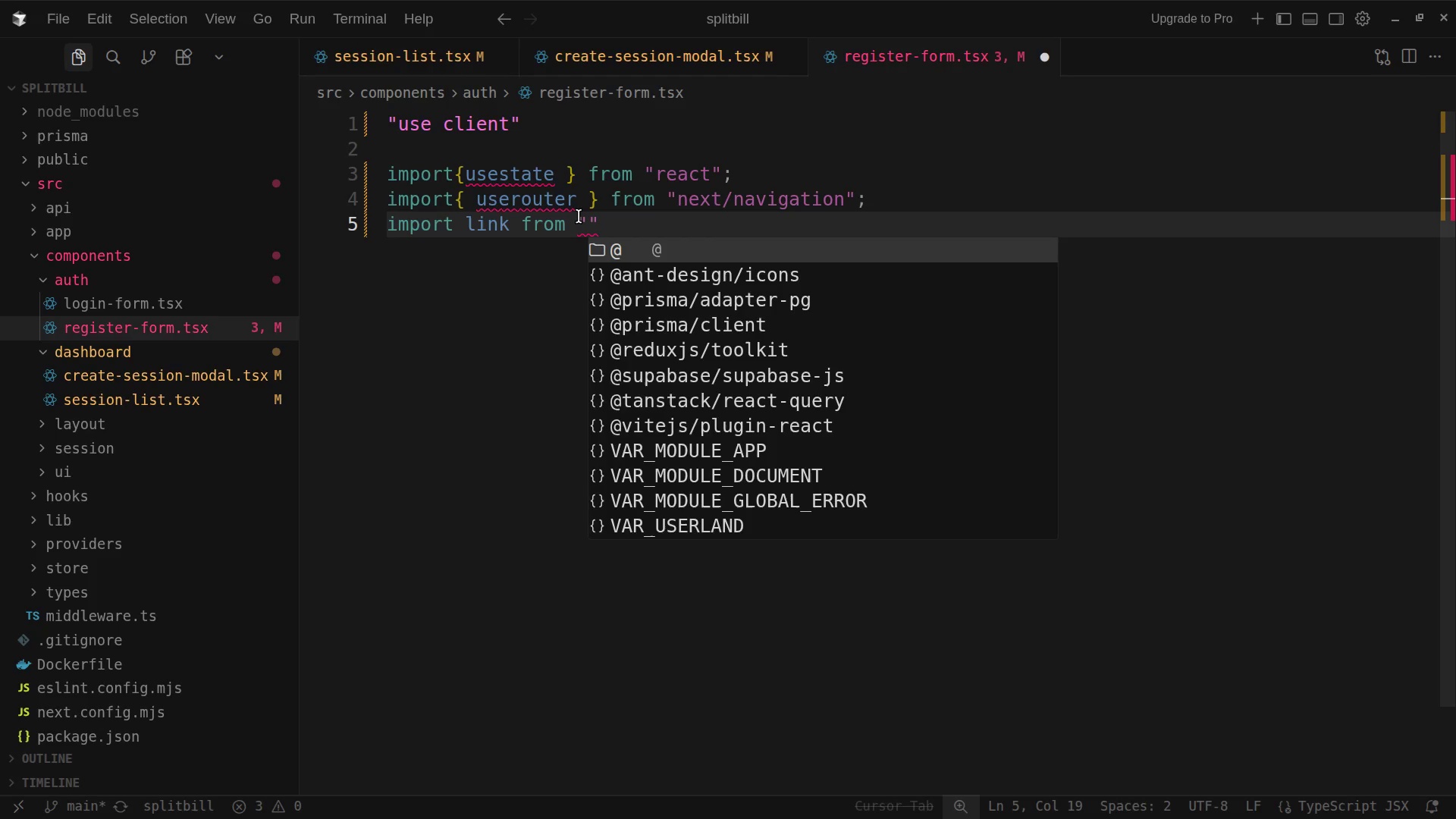 
wait(6.1)
 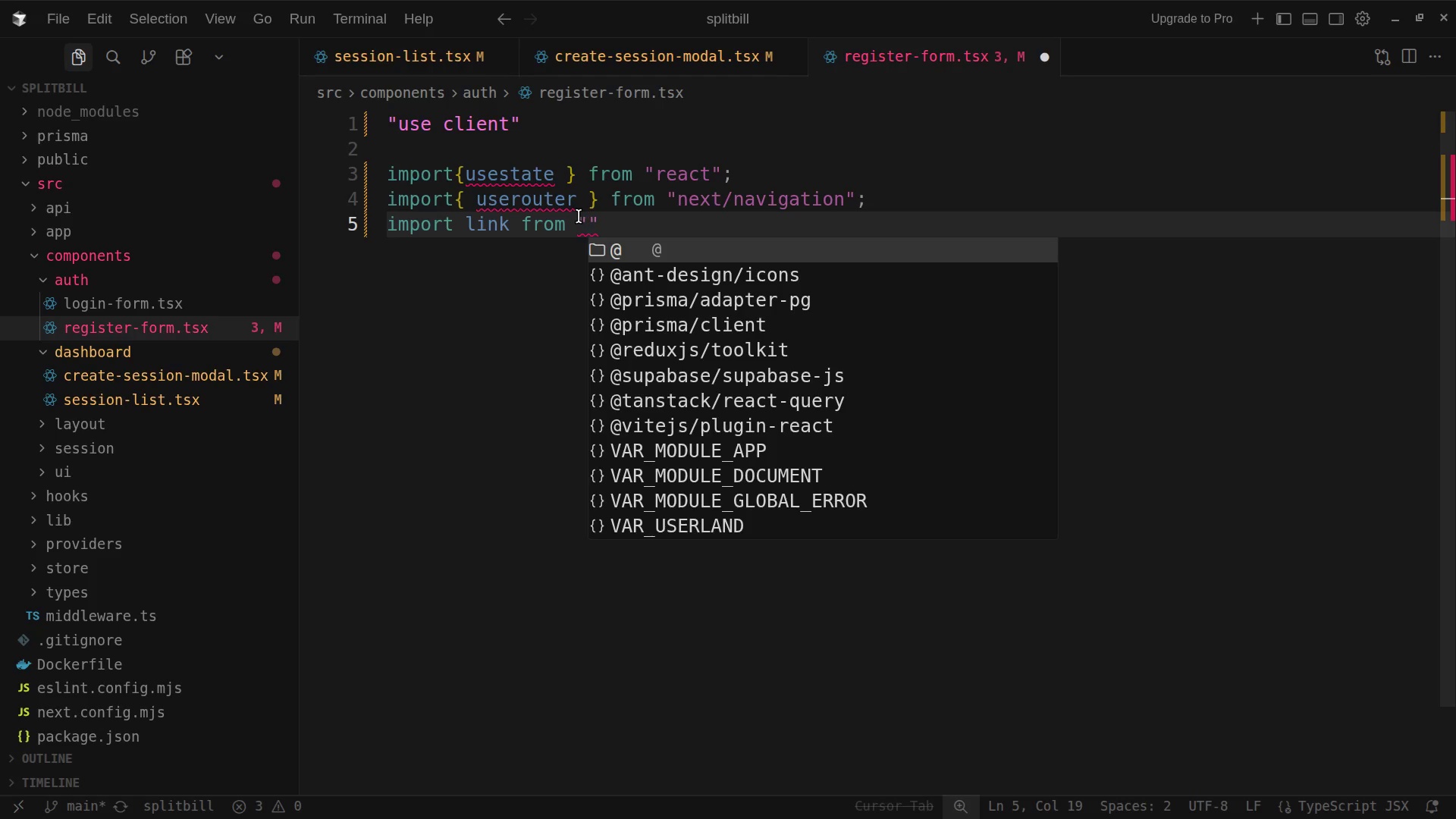 
type(bext)
key(Backspace)
key(Backspace)
key(Backspace)
key(Backspace)
type(next)
 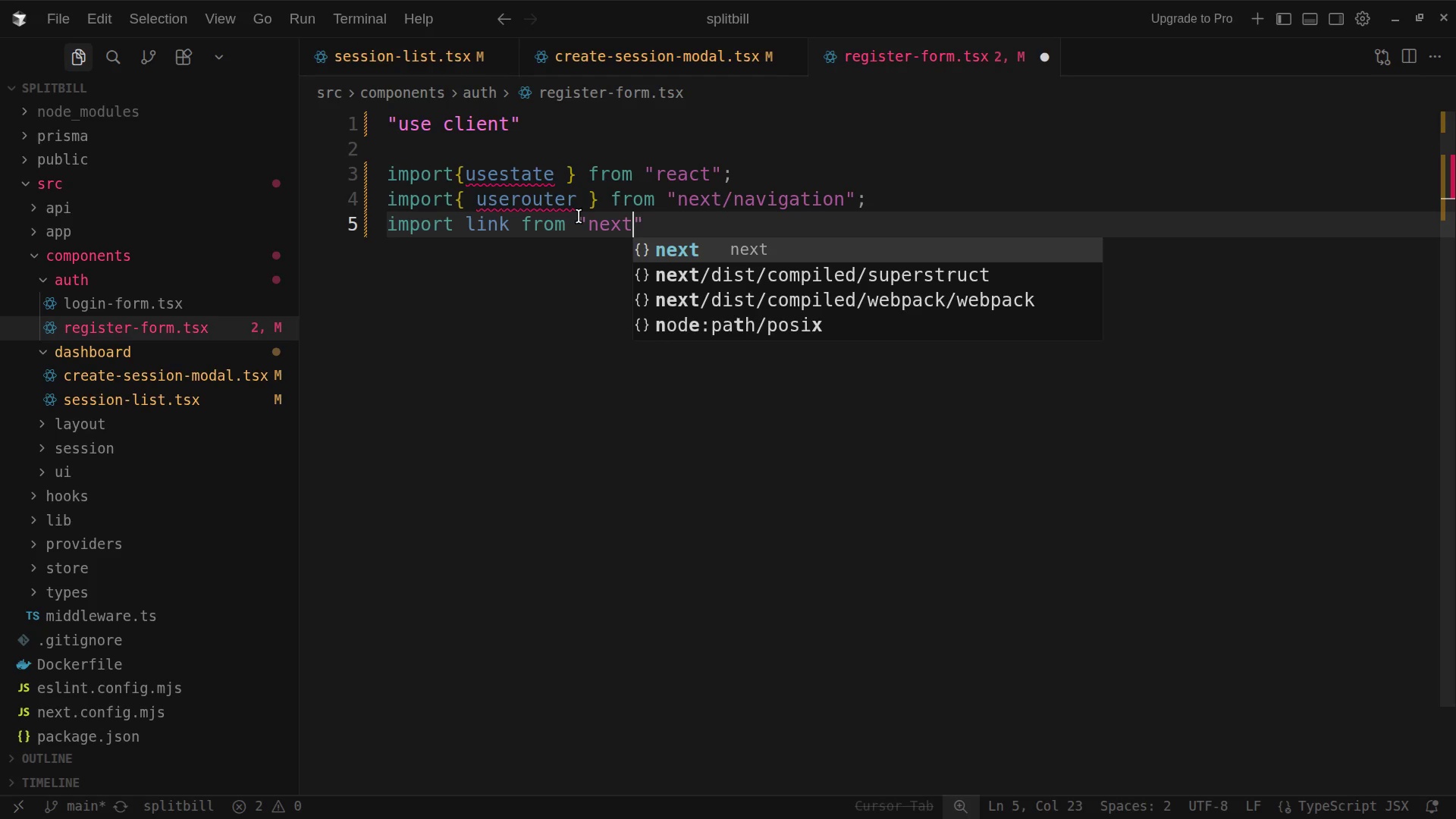 
wait(5.94)
 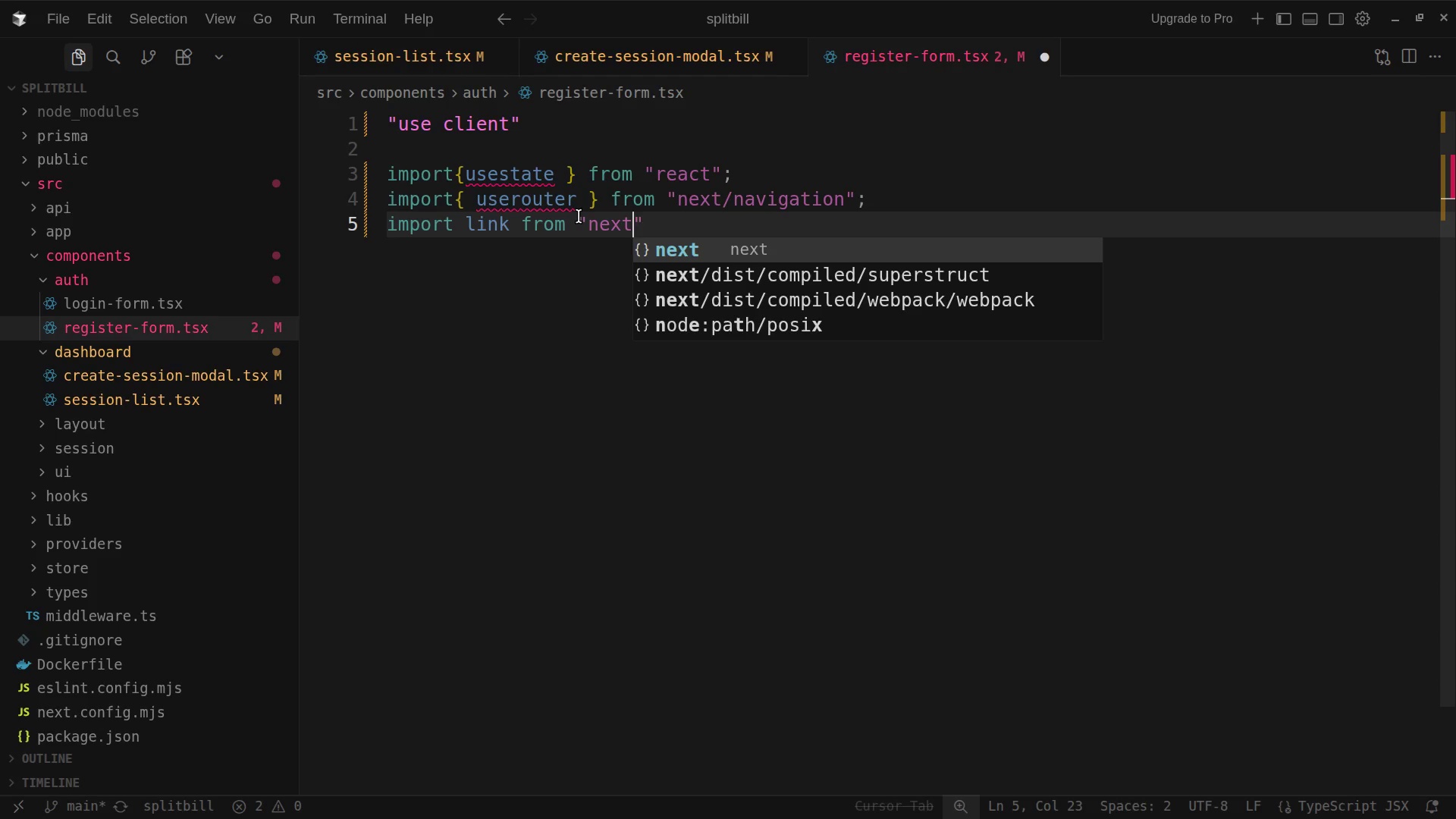 
key(Shift+Slash)
 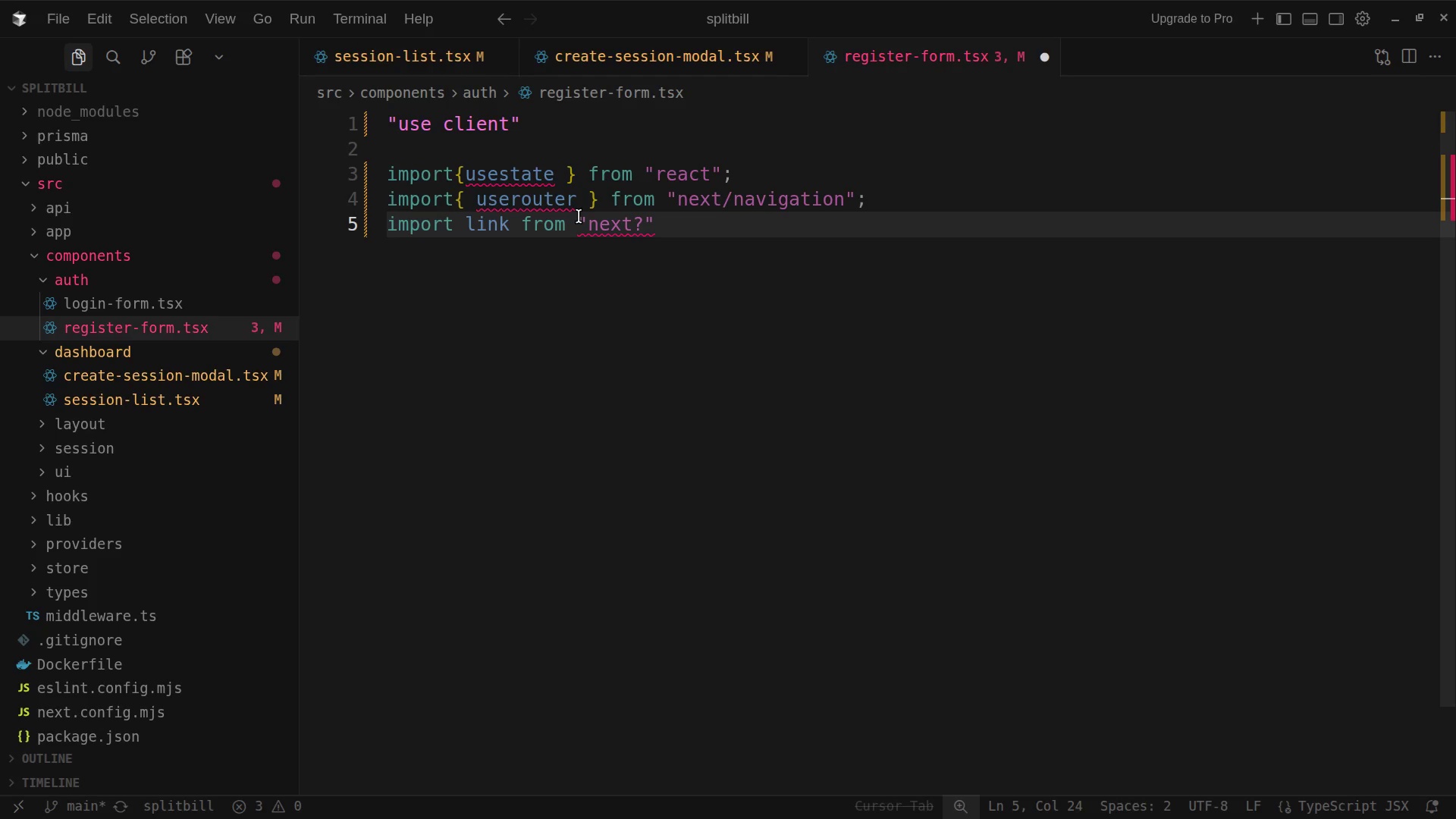 
key(Backspace)
 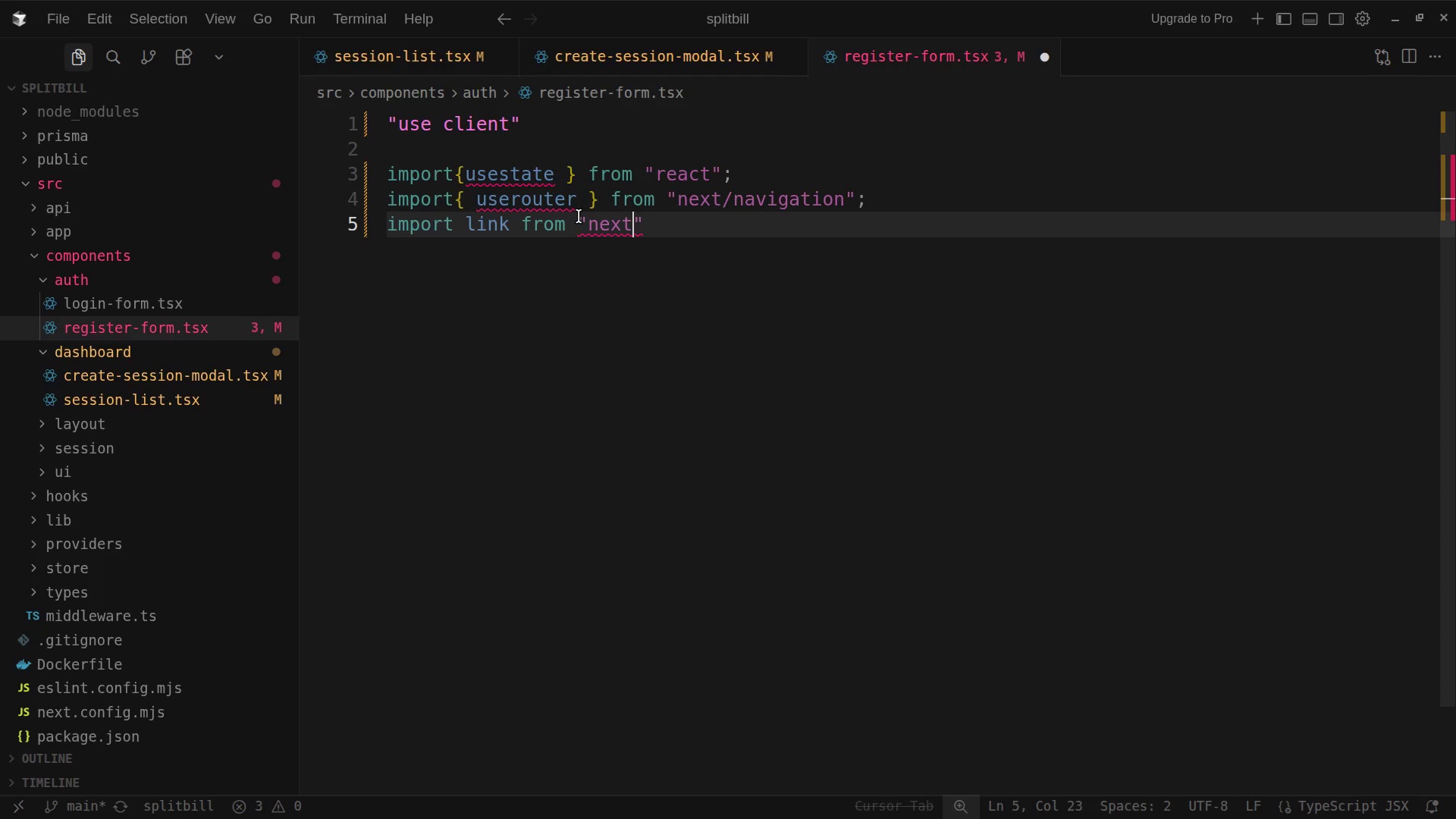 
key(Slash)
 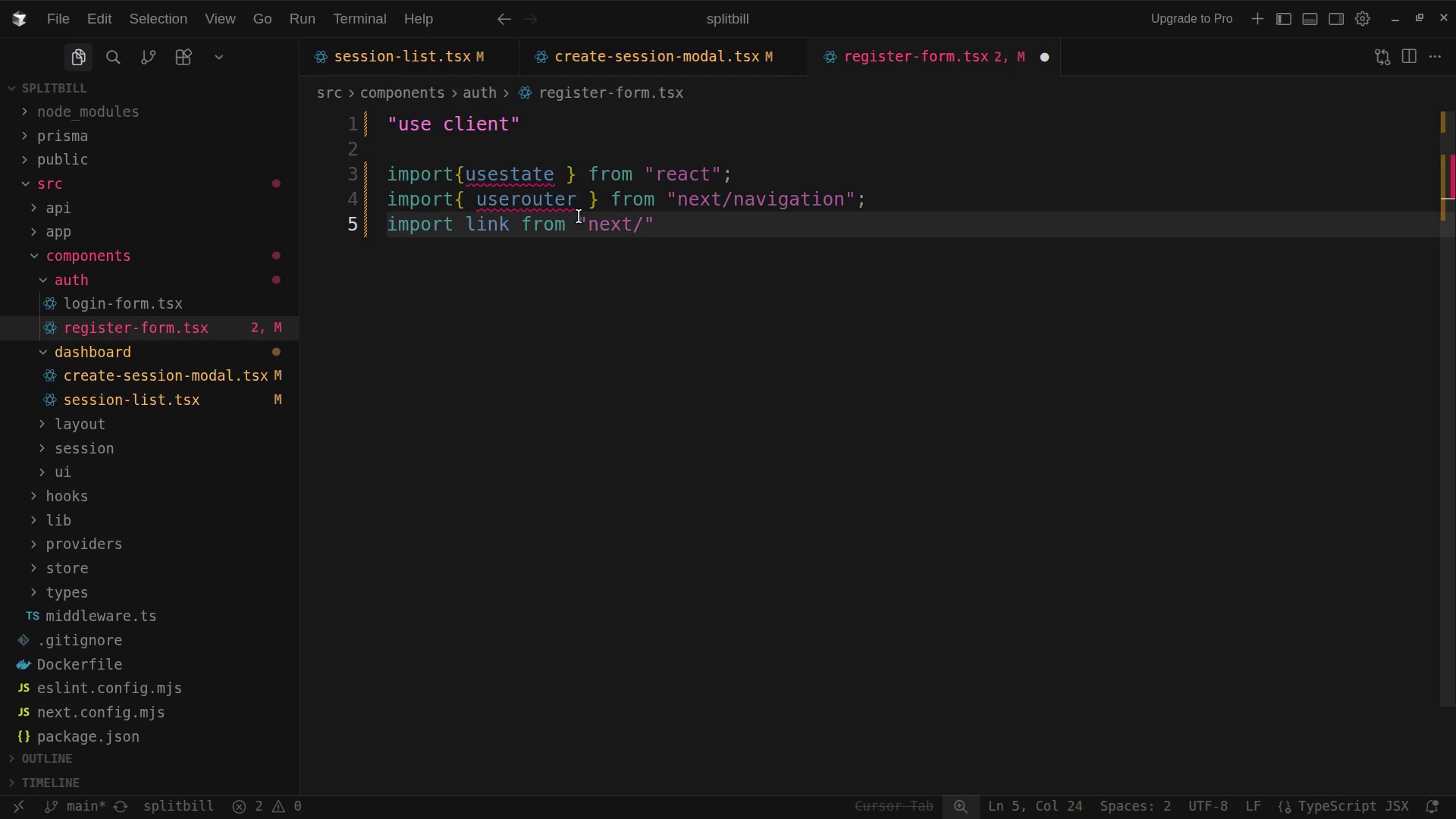 
wait(6.09)
 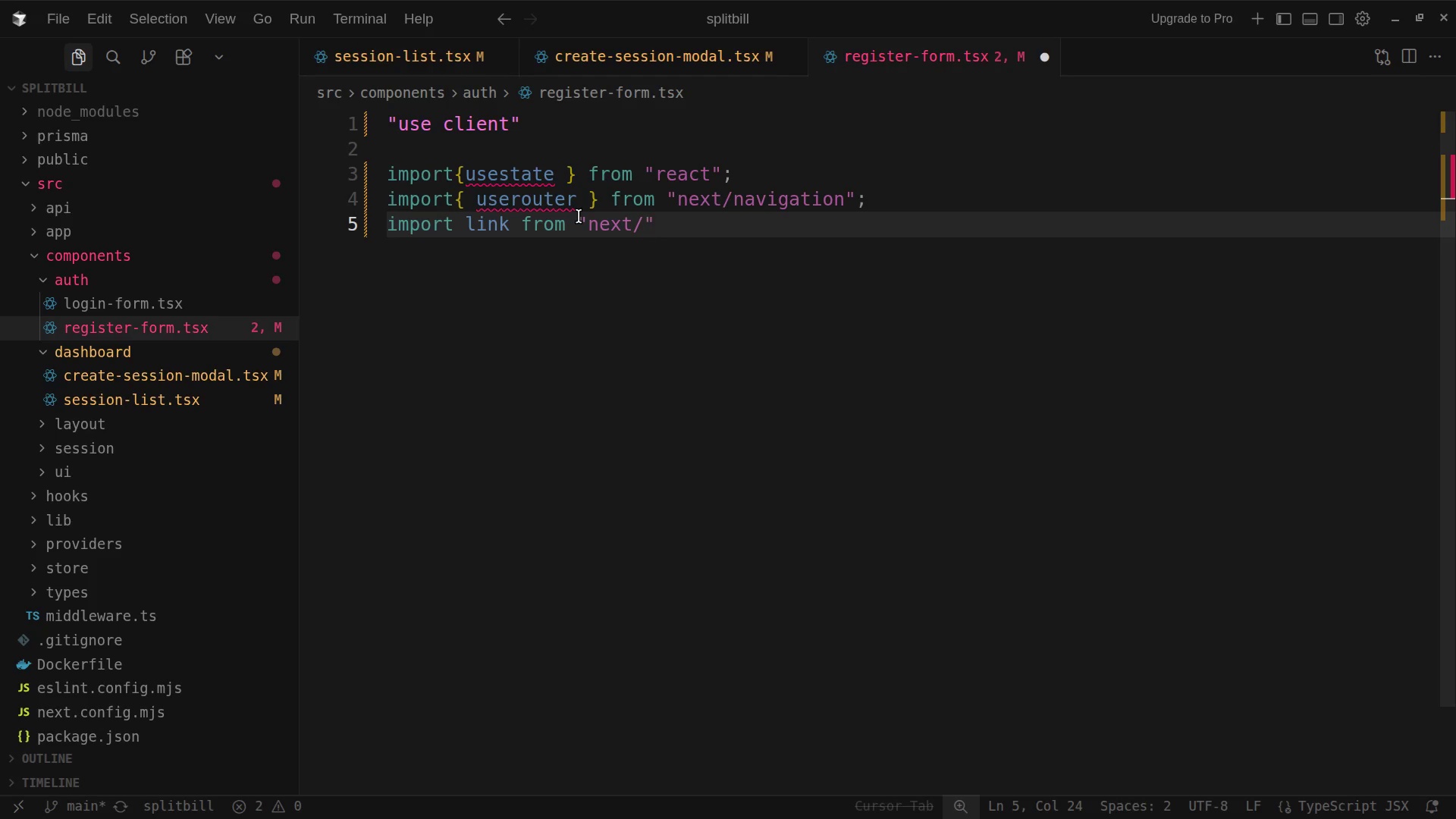 
type(link)
 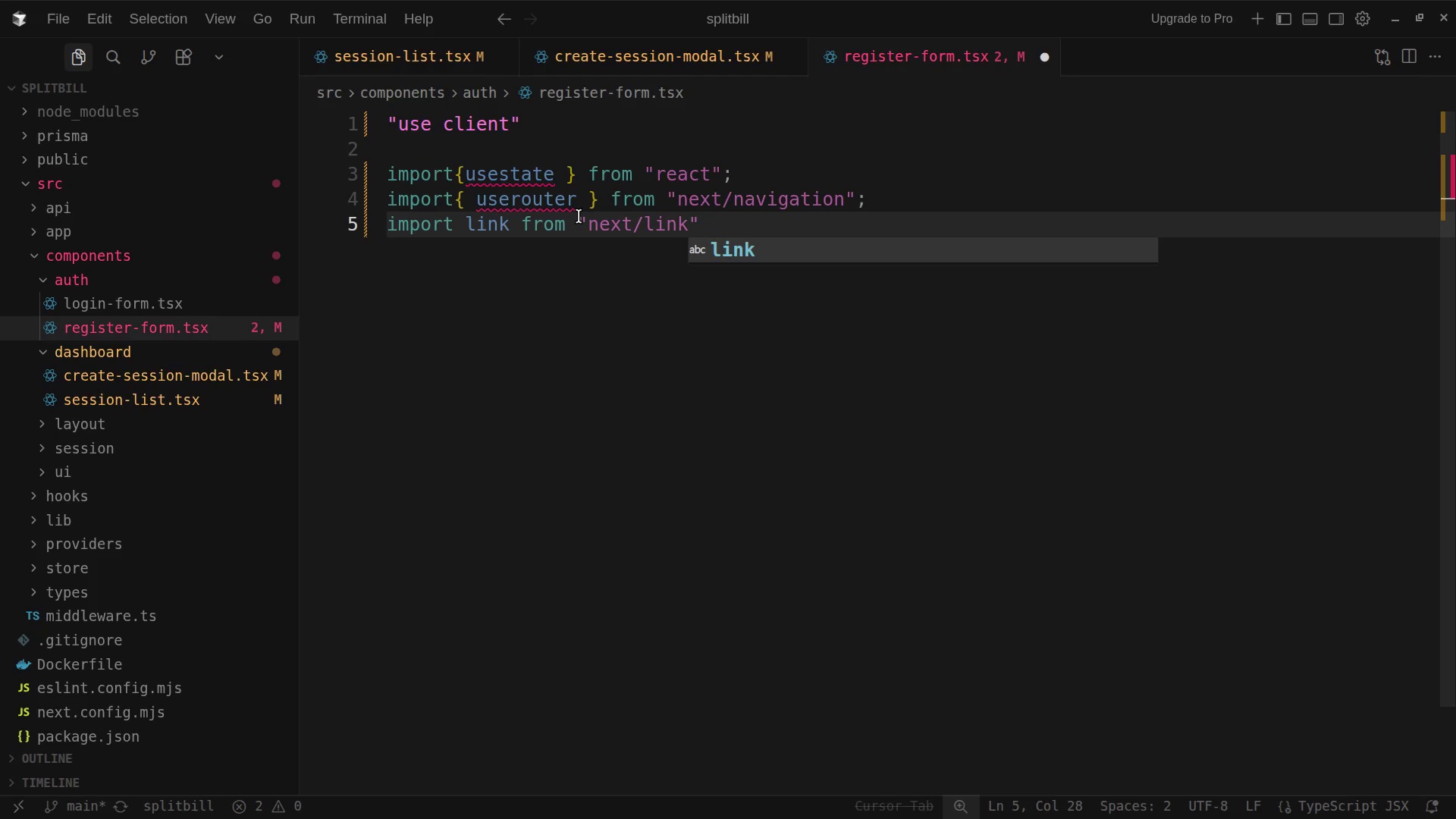 
key(ArrowRight)
 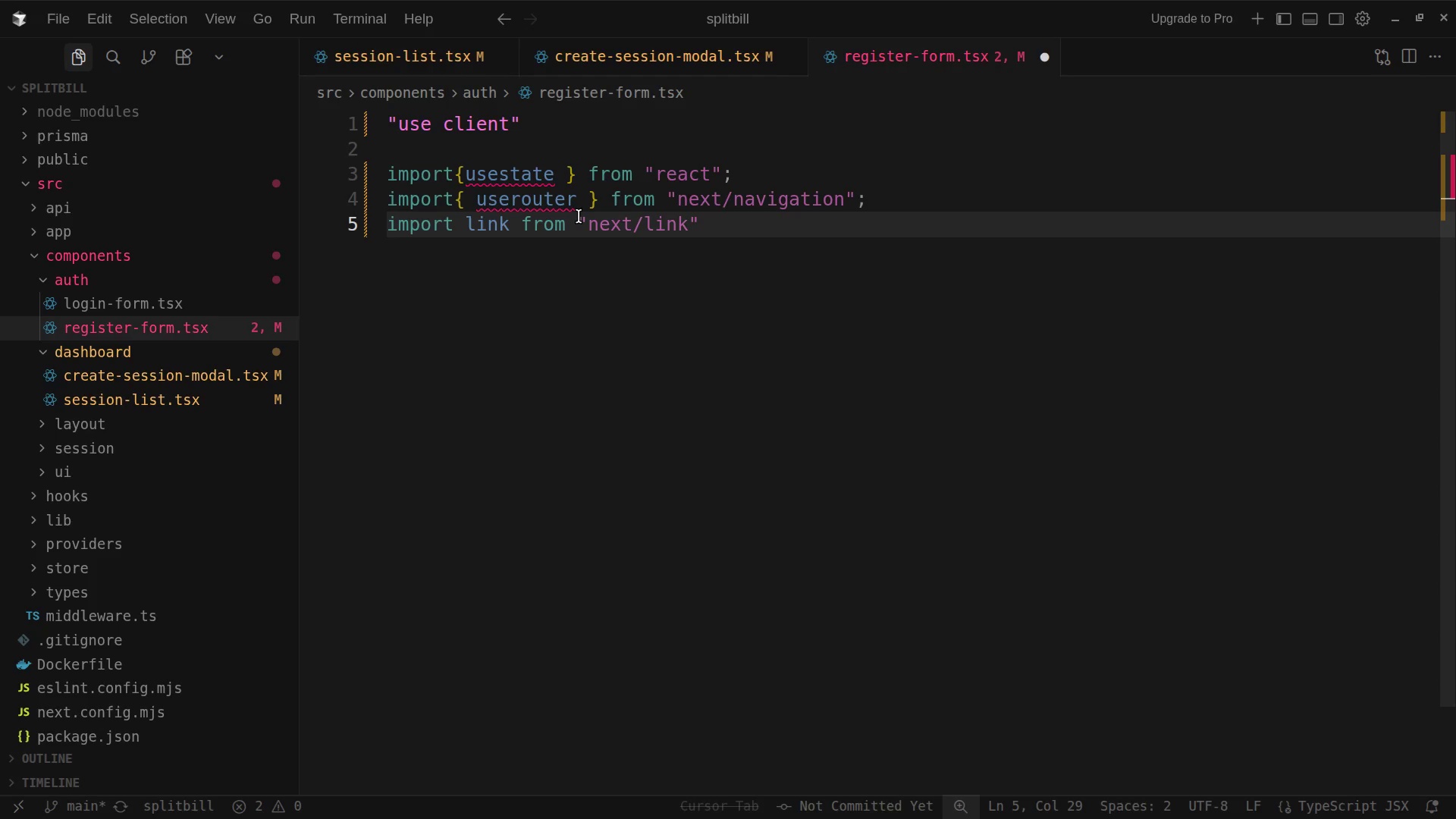 
key(Semicolon)
 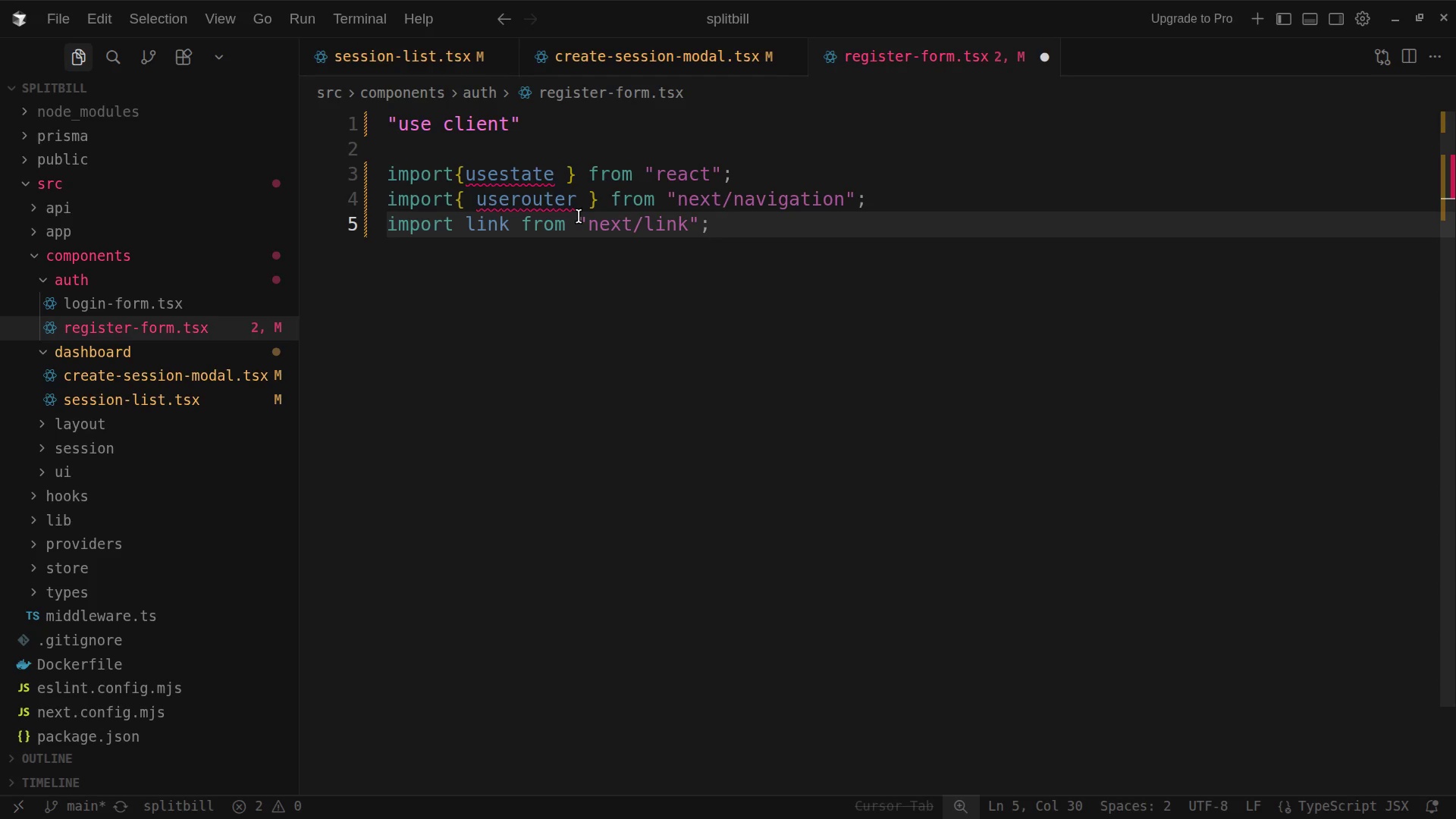 
key(Enter)
 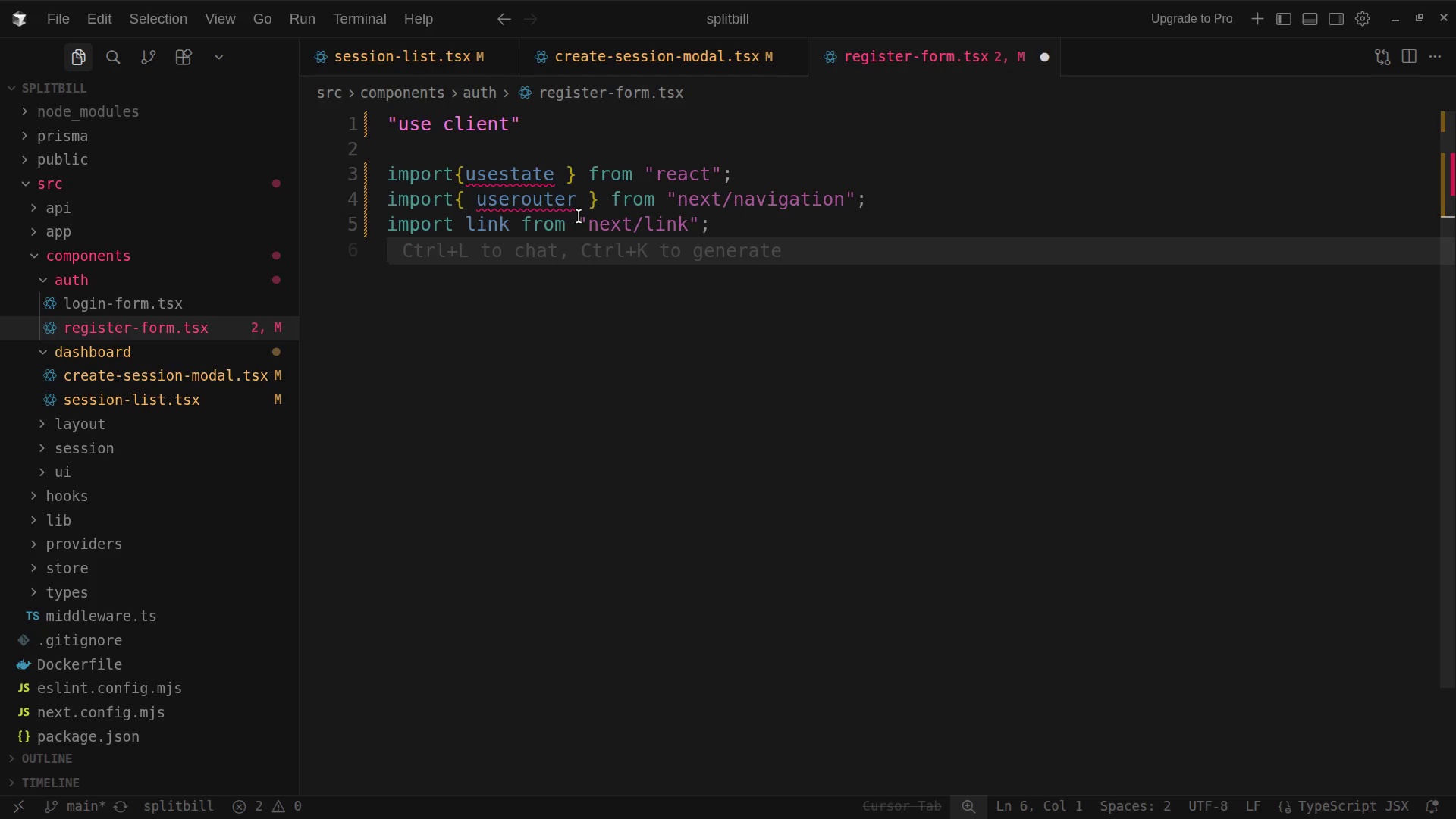 
type(import)
 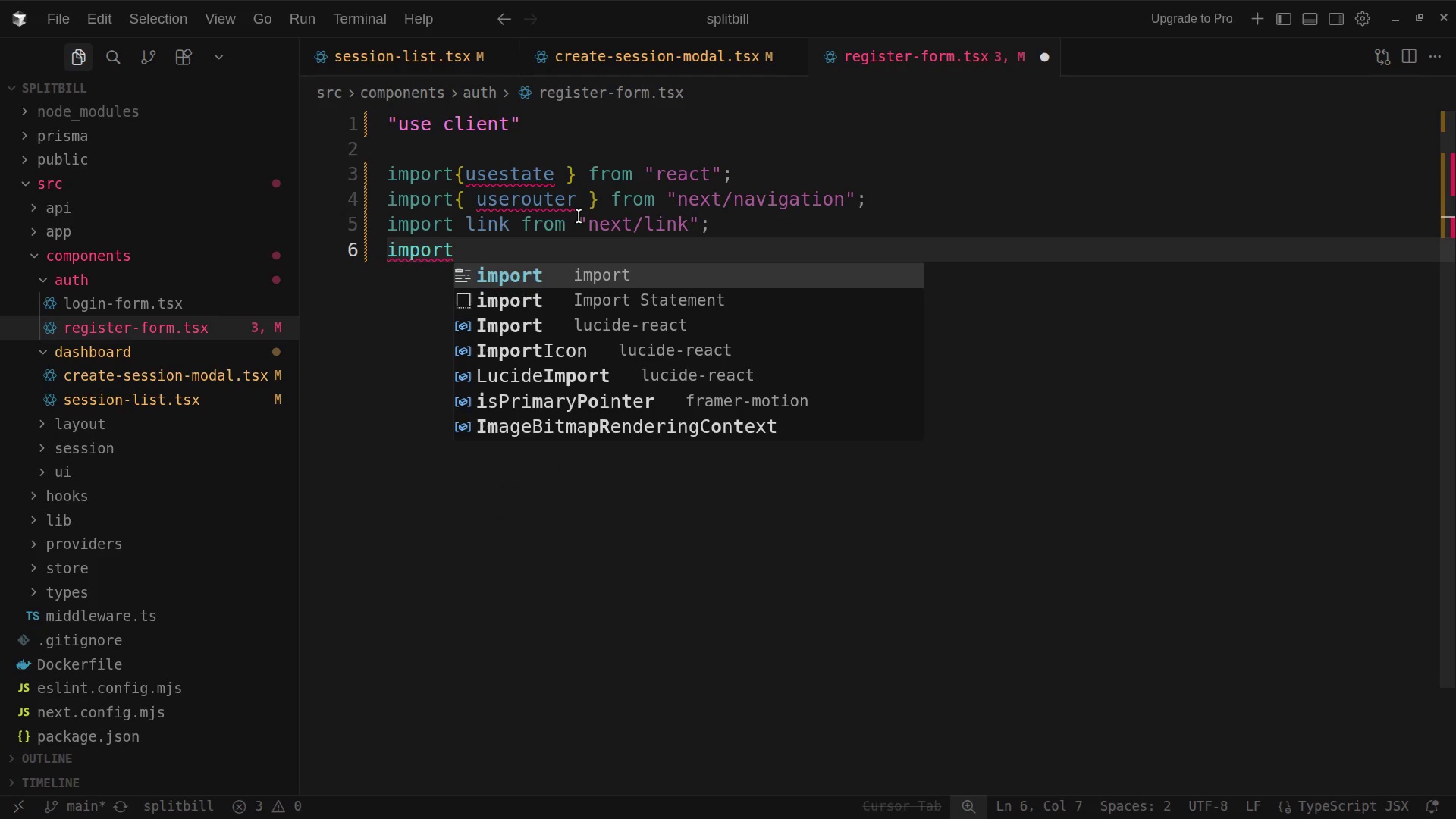 
key(Shift+BracketLeft)
 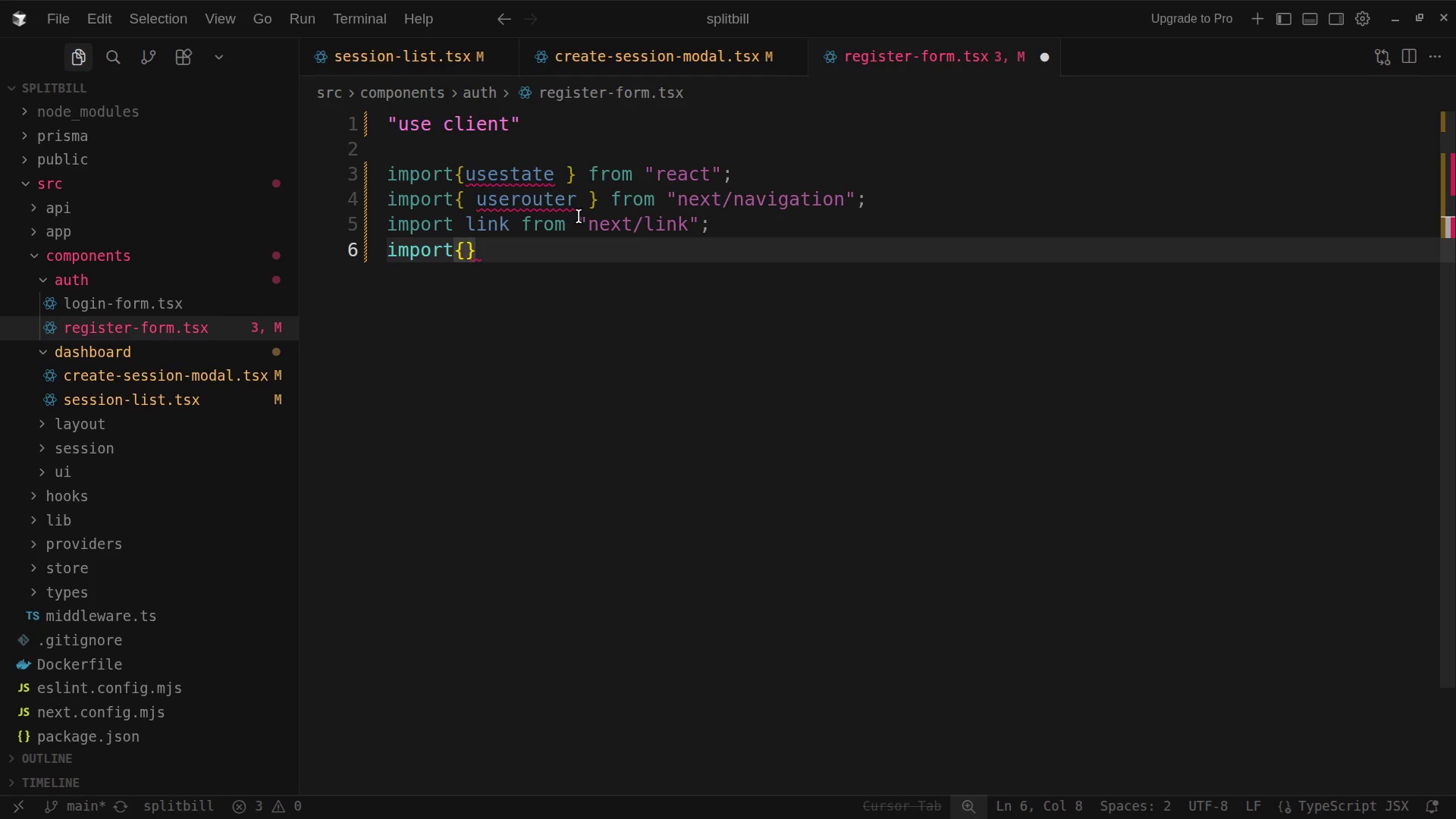 
type( Use)
 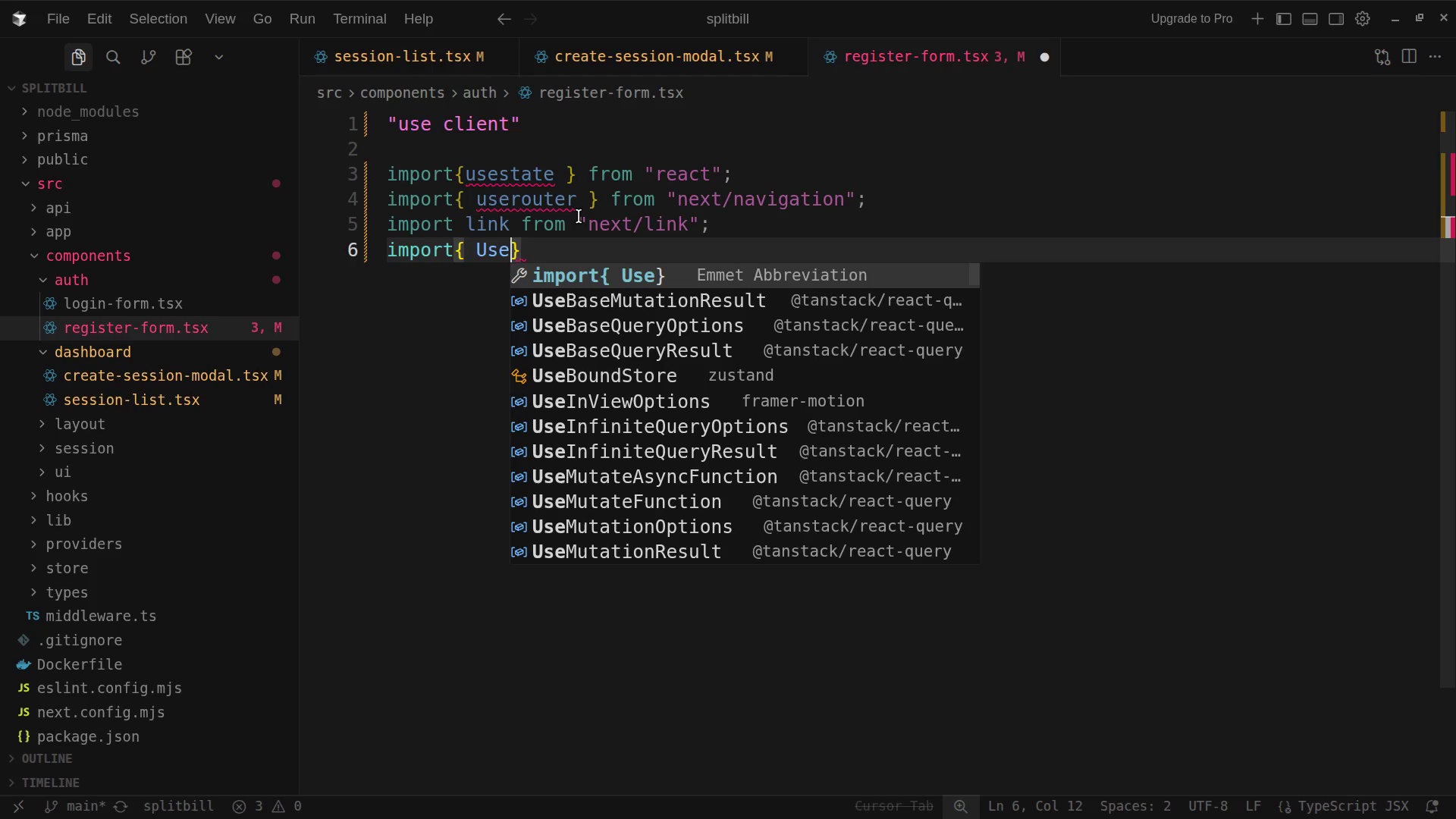 
key(Backspace)
key(Backspace)
key(Backspace)
type(useA)
 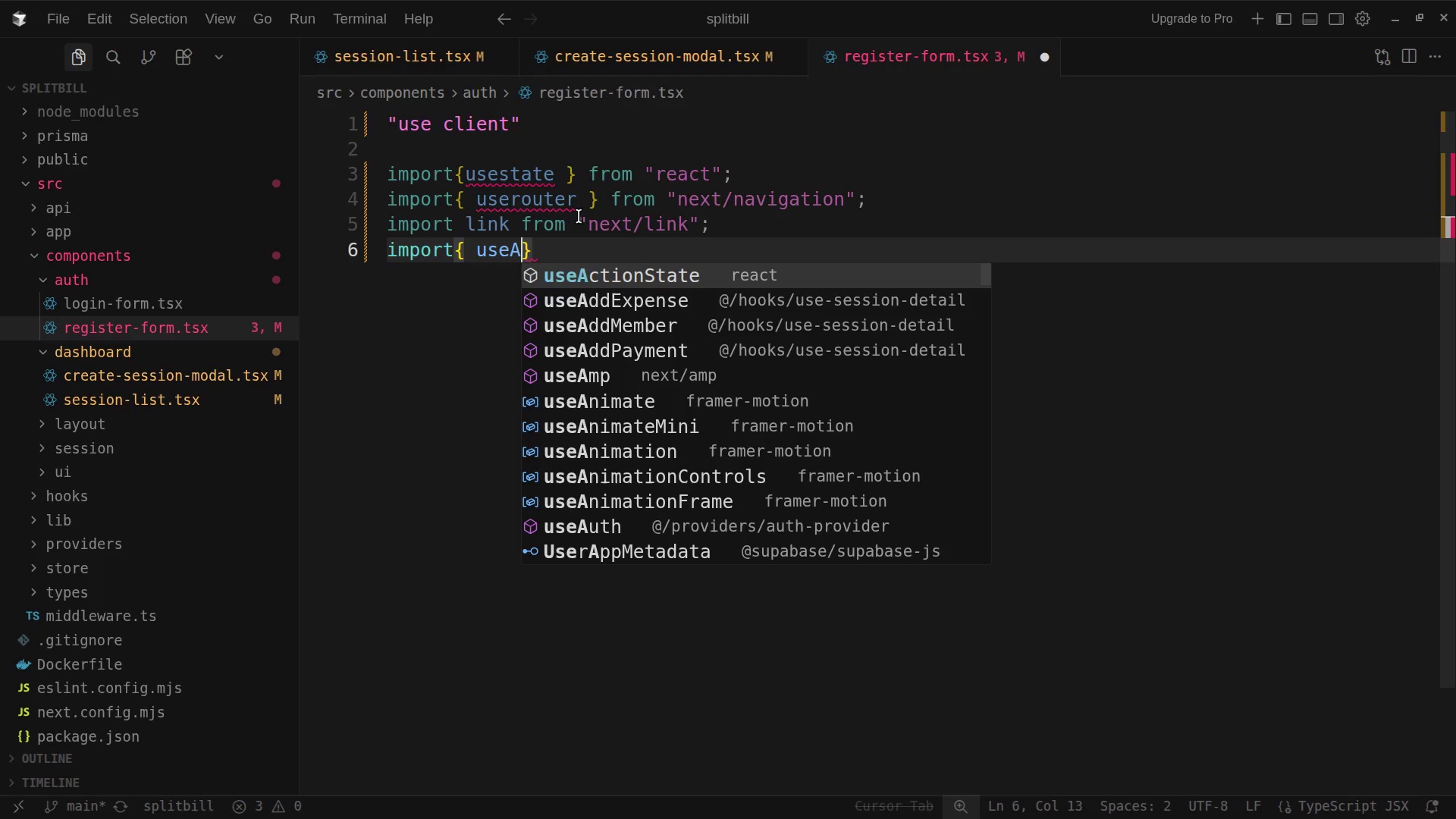 
wait(6.97)
 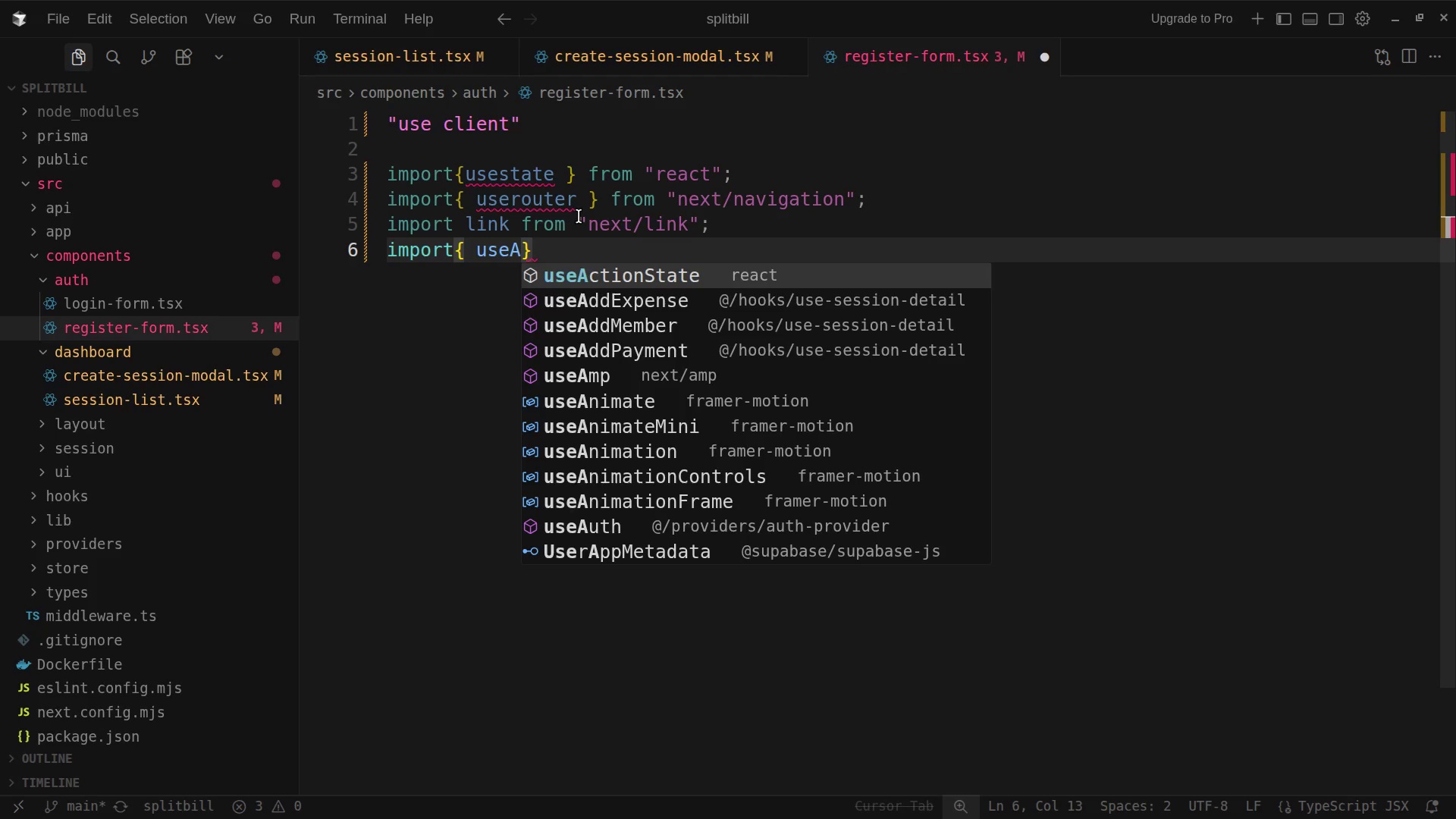 
type(uth)
 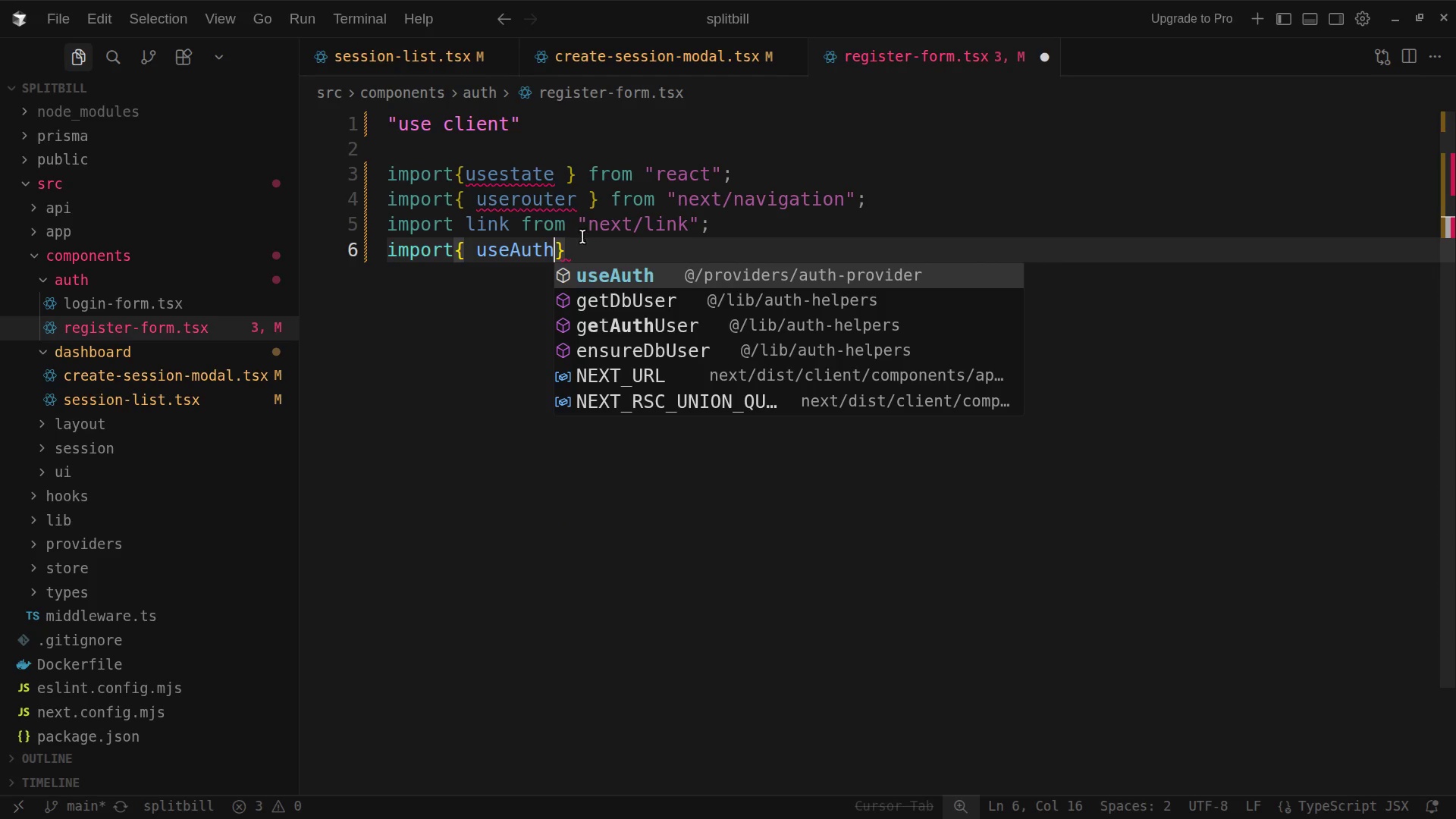 
left_click([577, 250])
 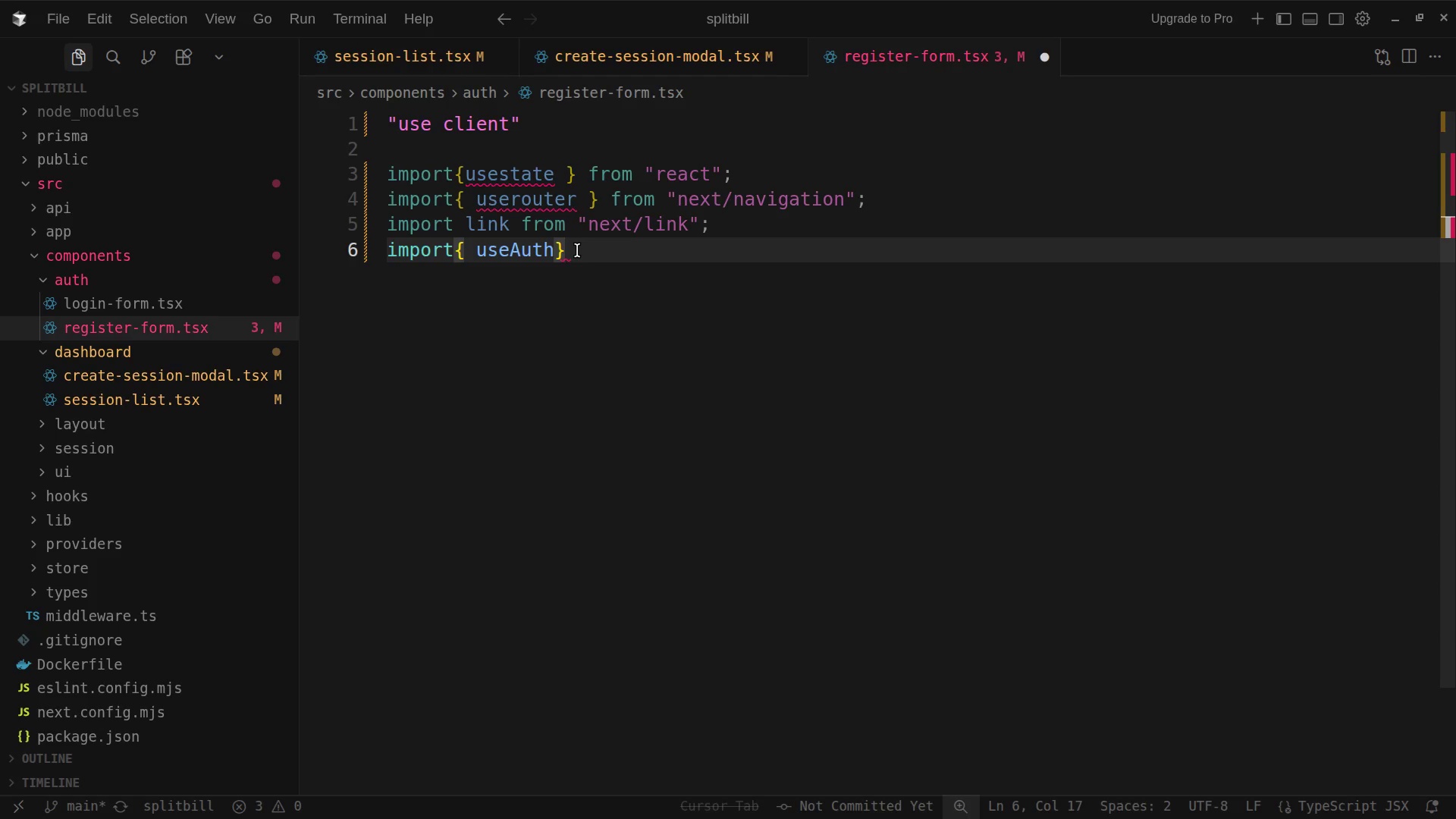 
wait(5.06)
 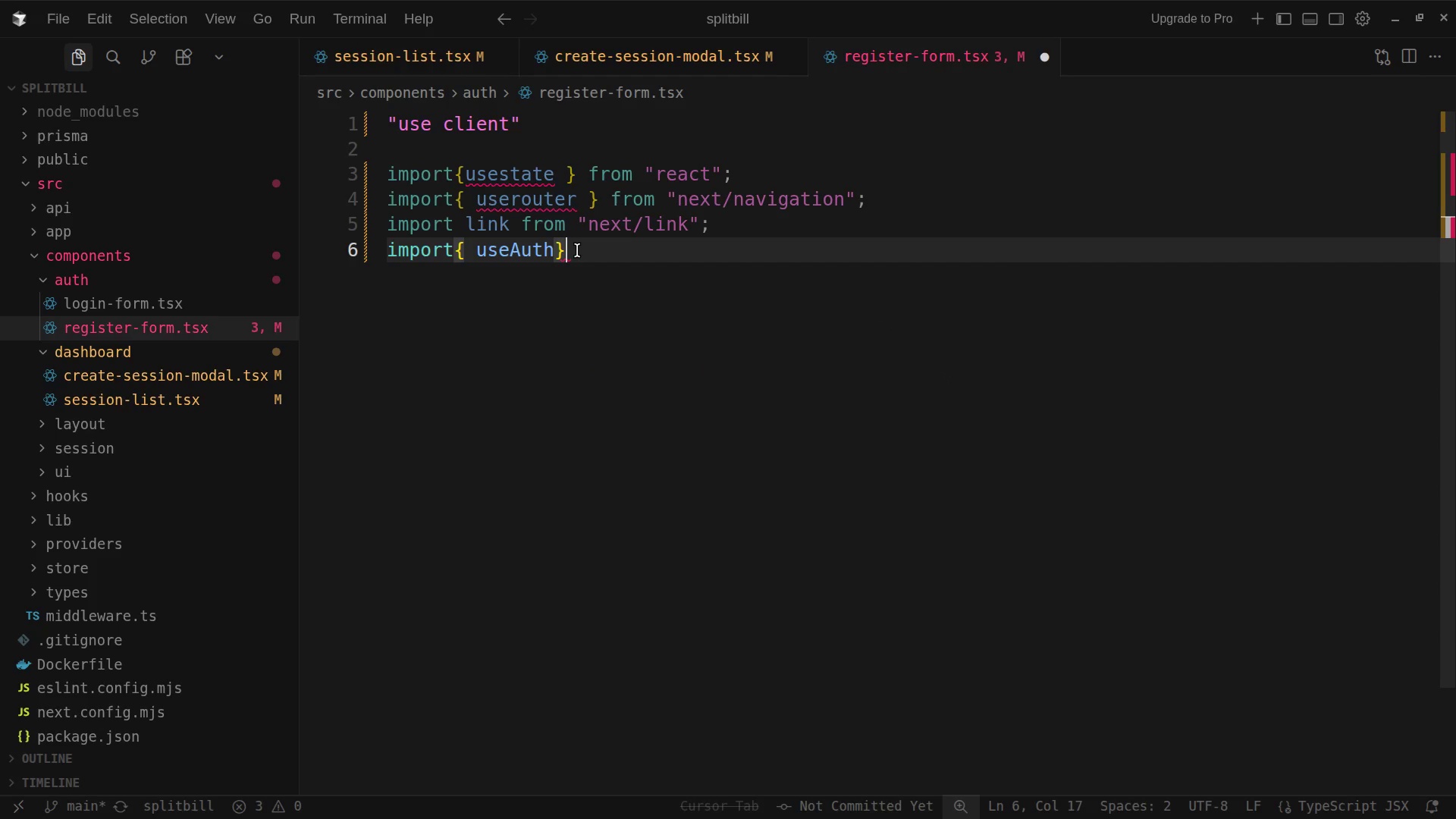 
type( from )
 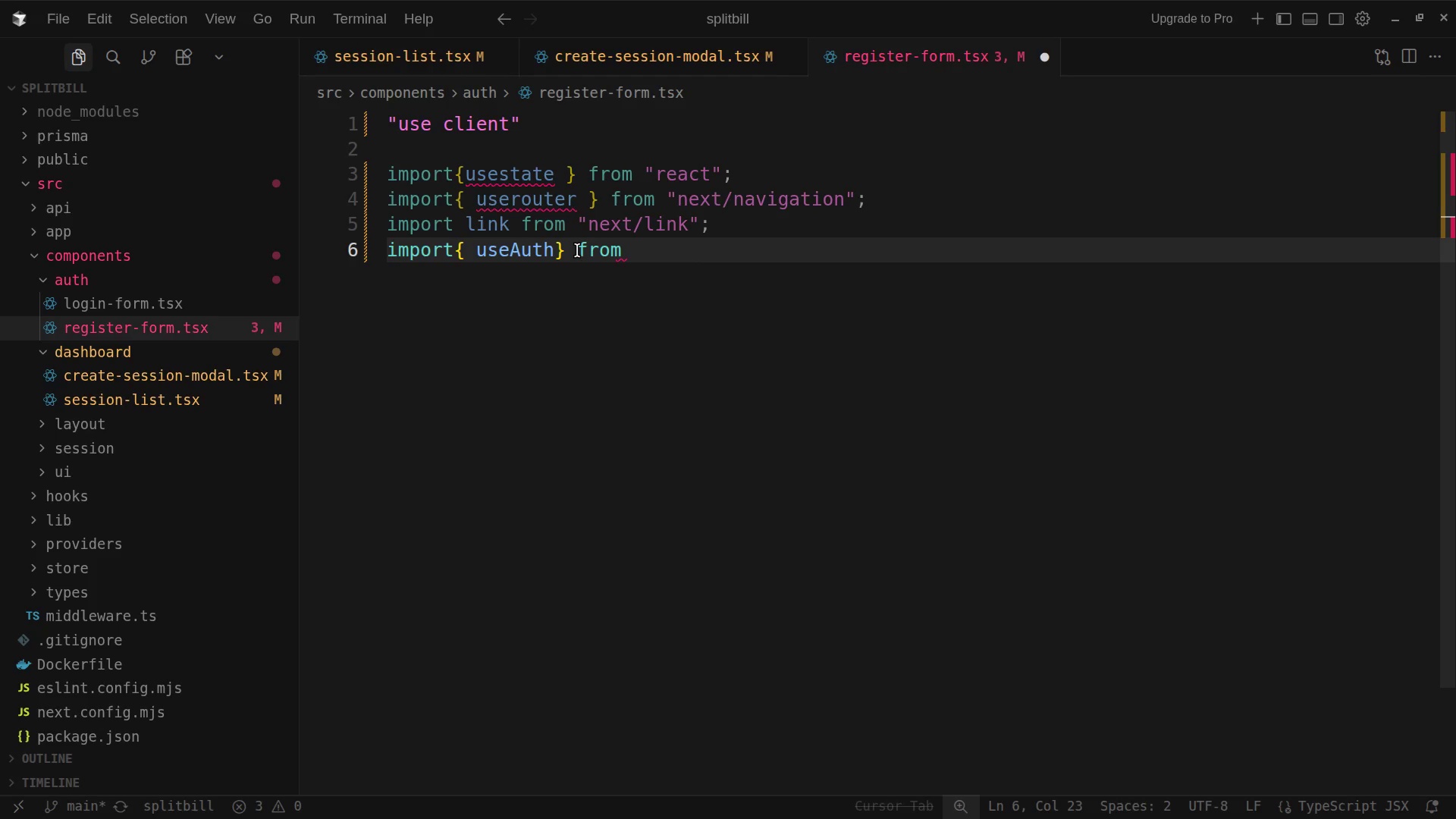 
wait(7.19)
 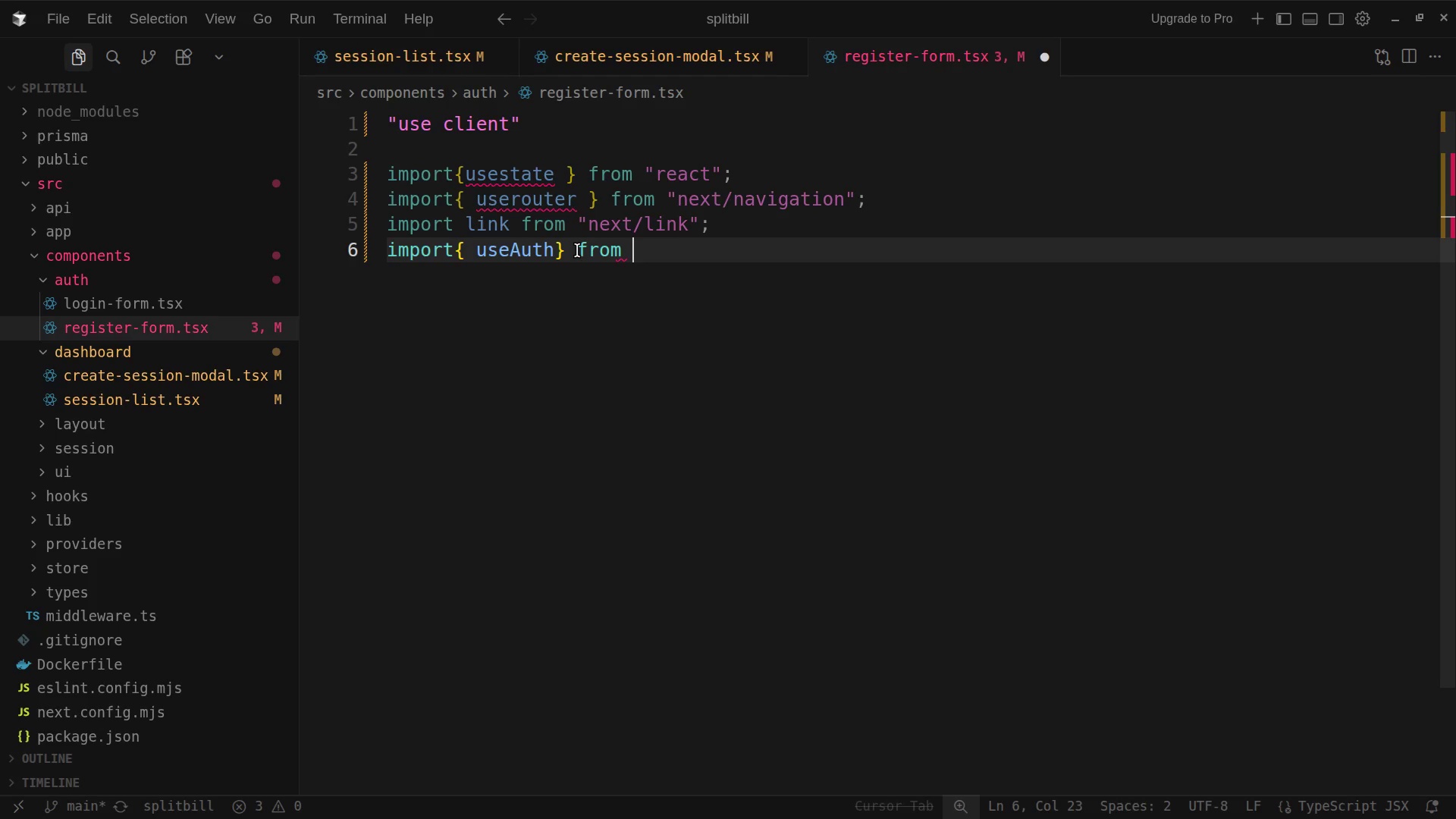 
key(Shift+Quote)
 